 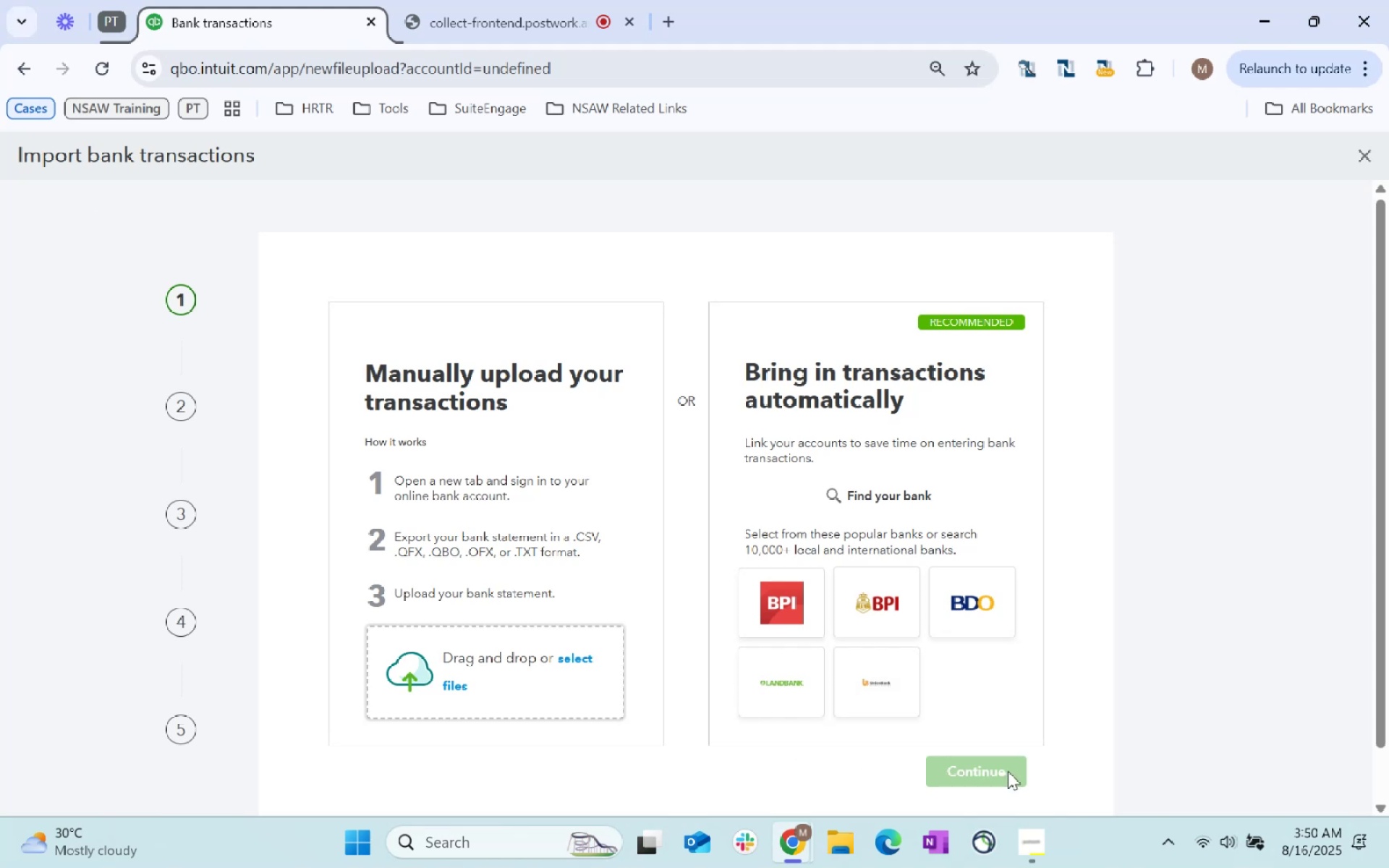 
left_click([978, 765])
 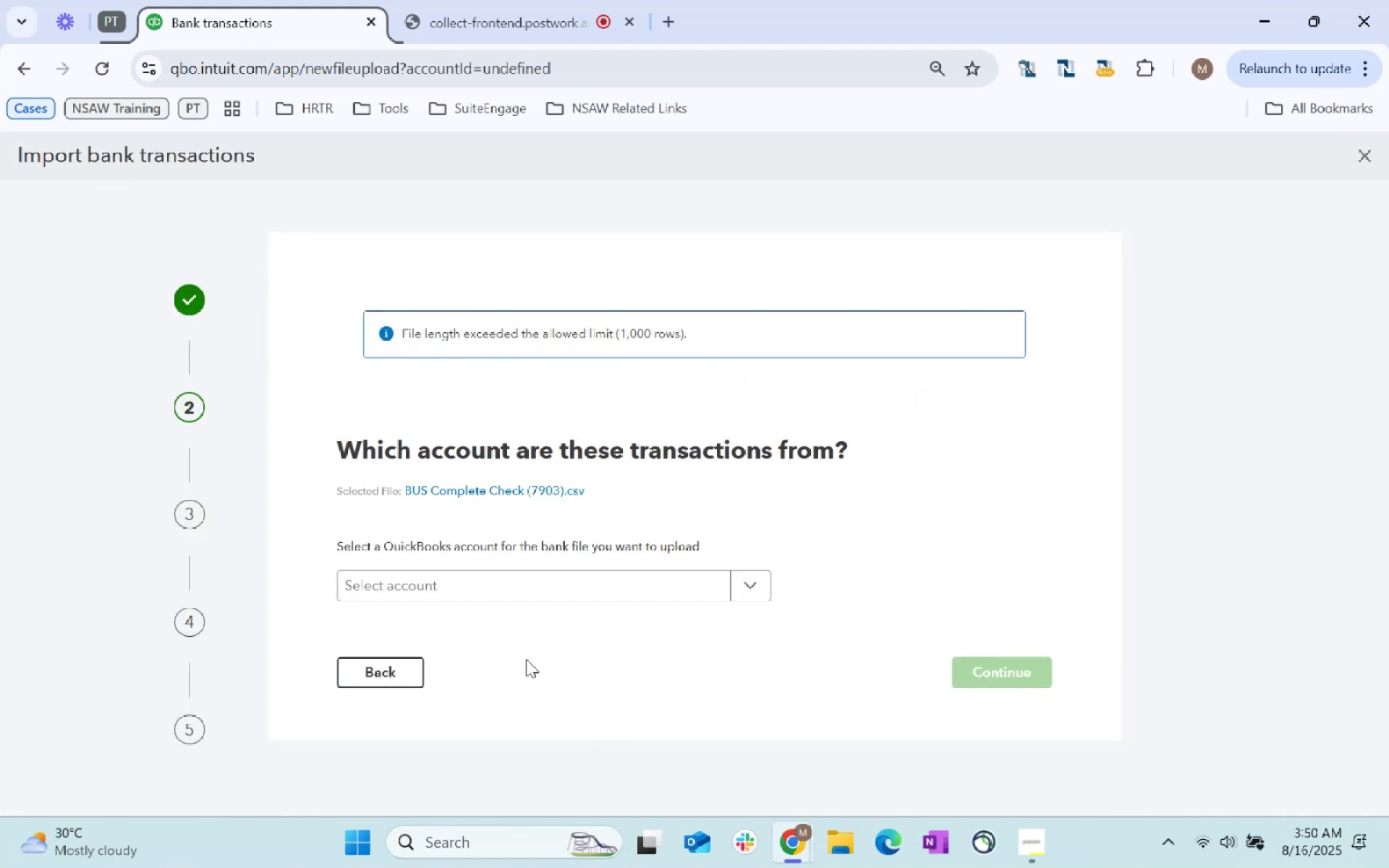 
left_click([658, 584])
 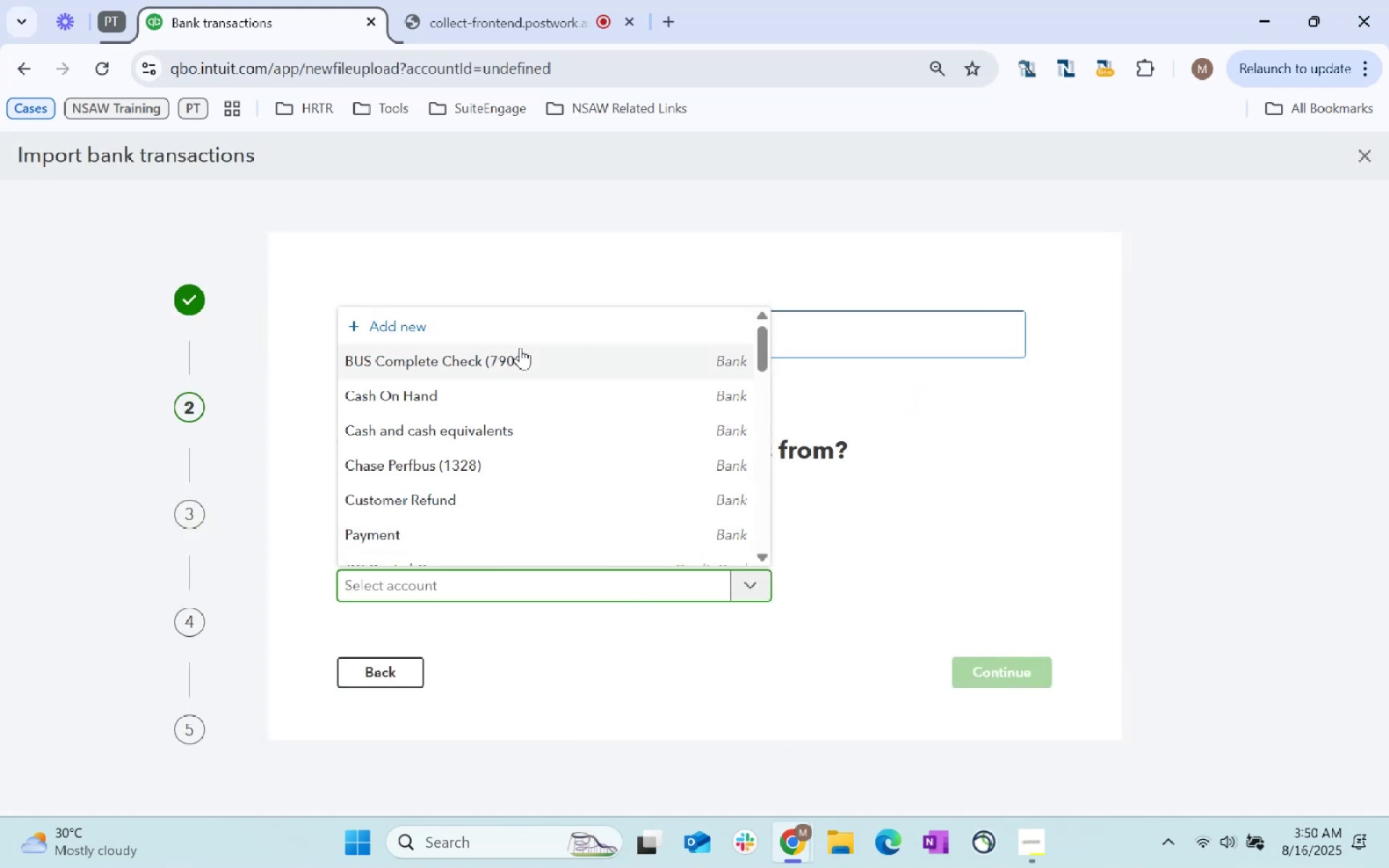 
left_click([520, 347])
 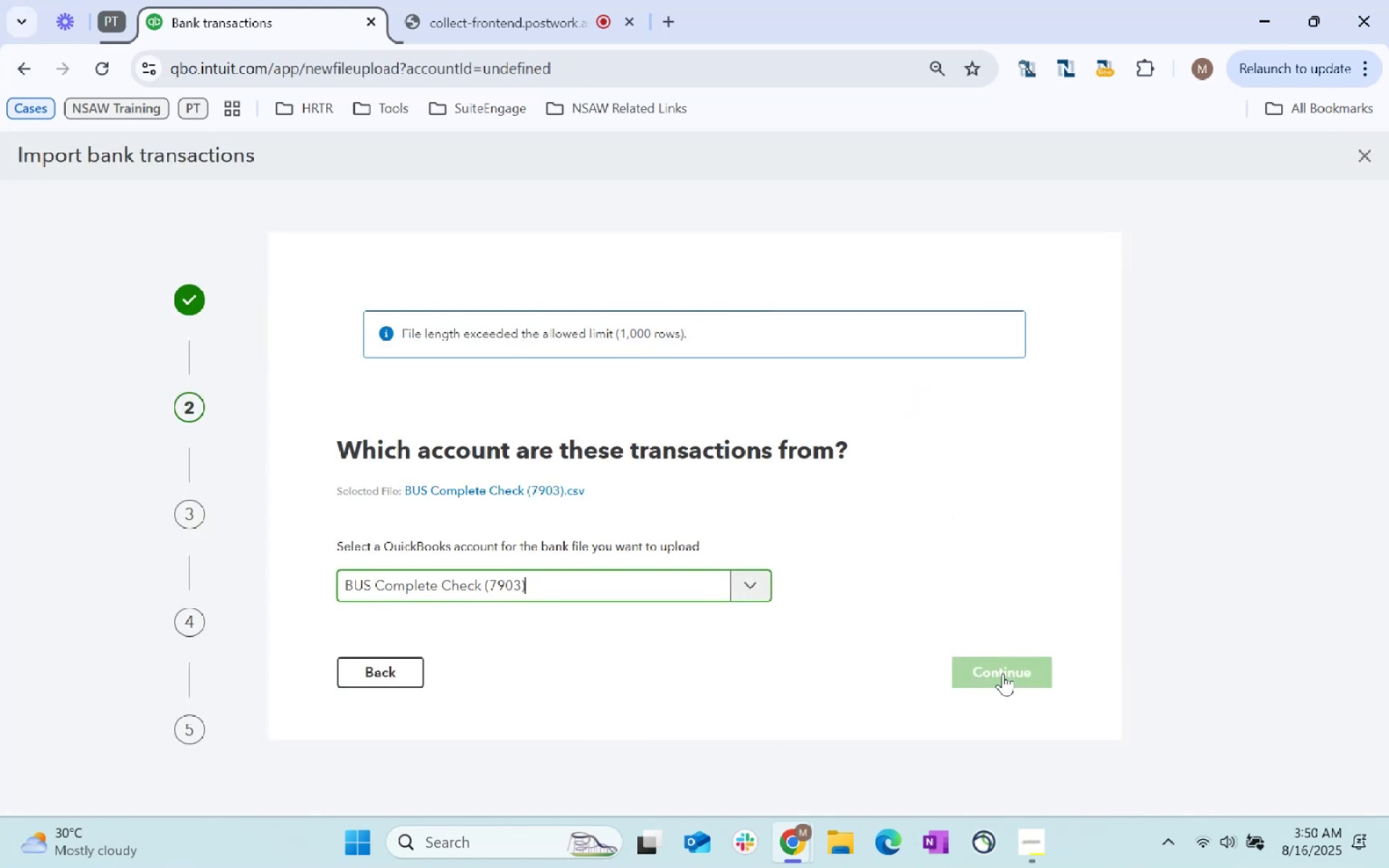 
left_click([592, 779])
 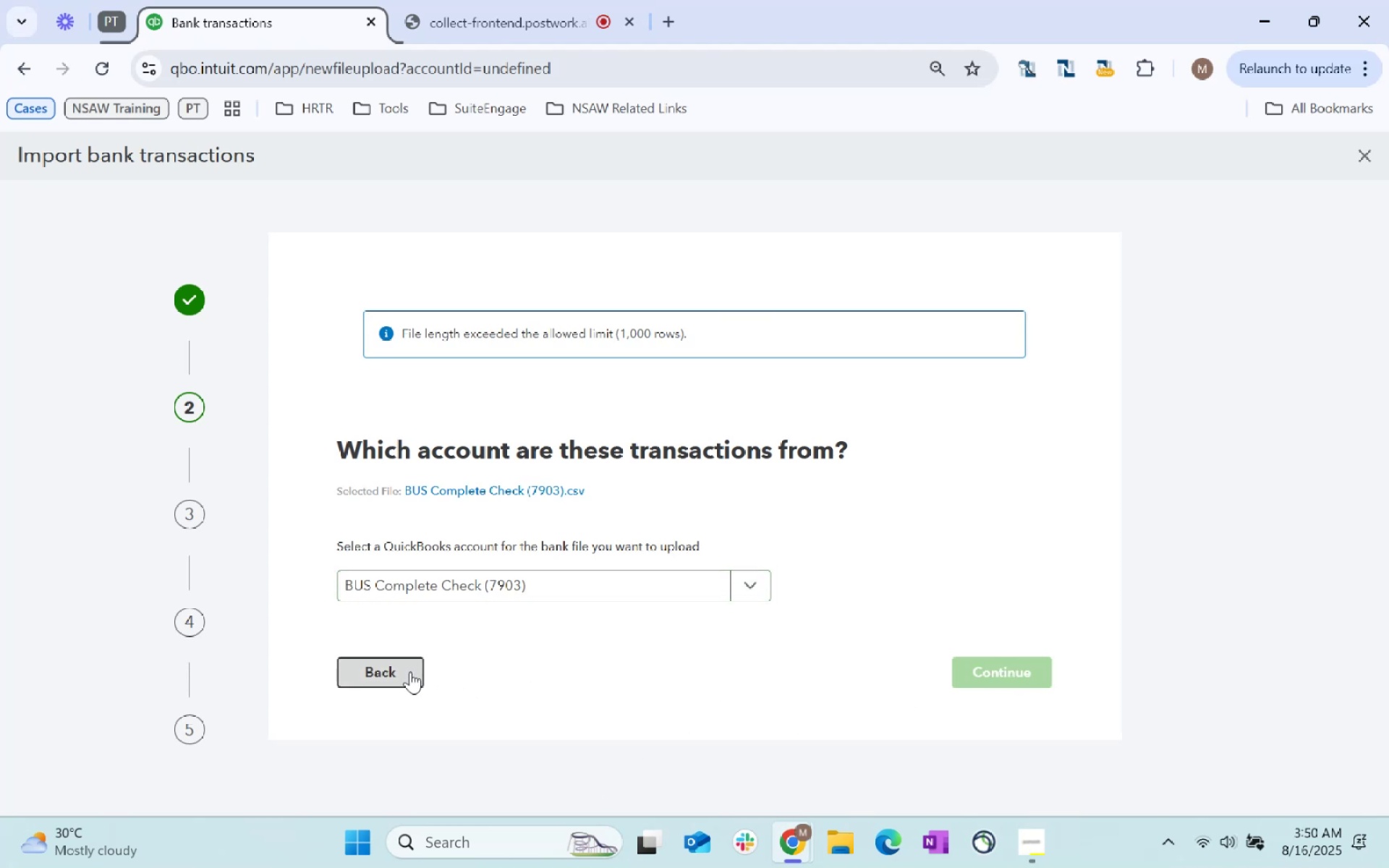 
left_click([410, 671])
 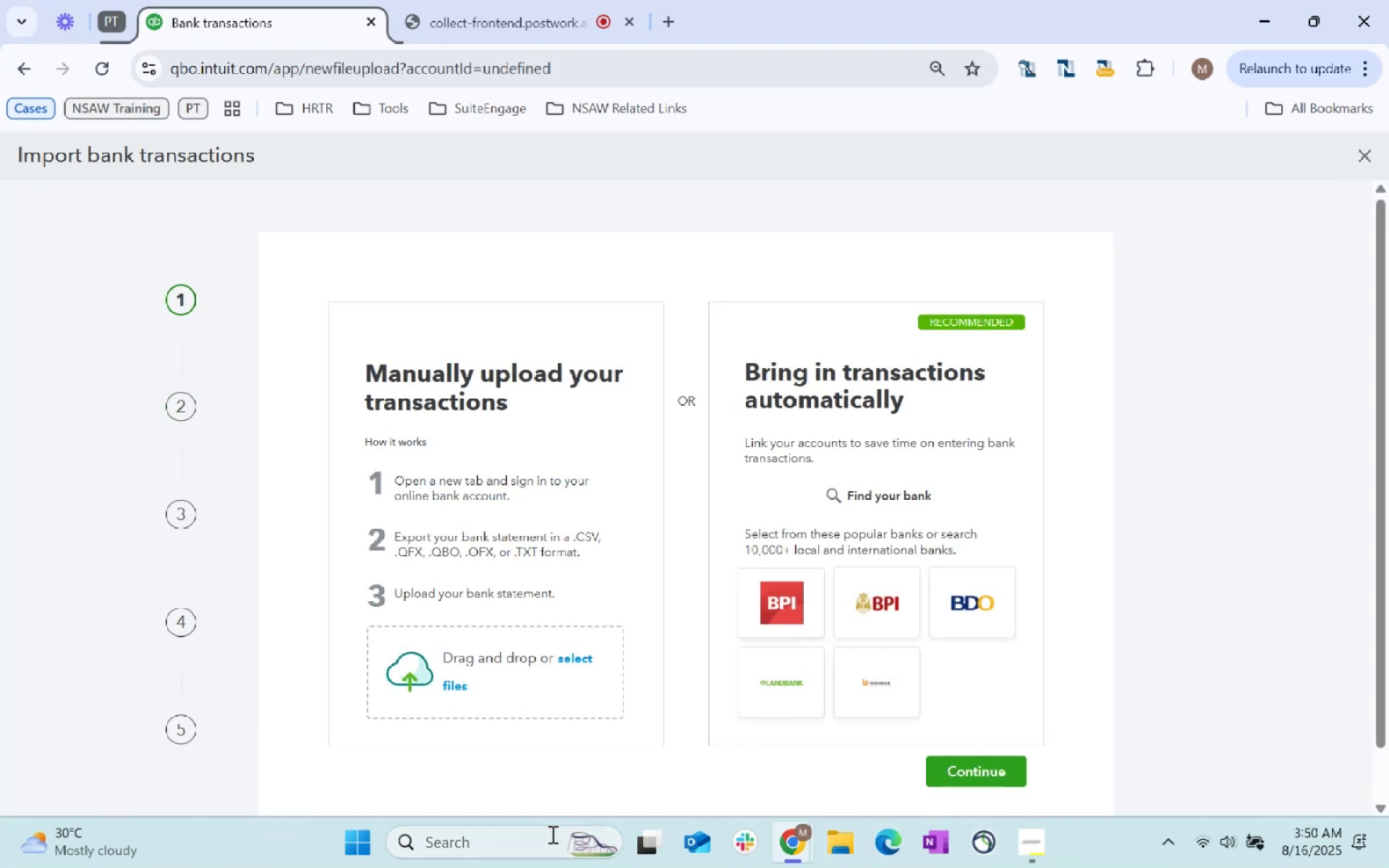 
left_click([498, 843])
 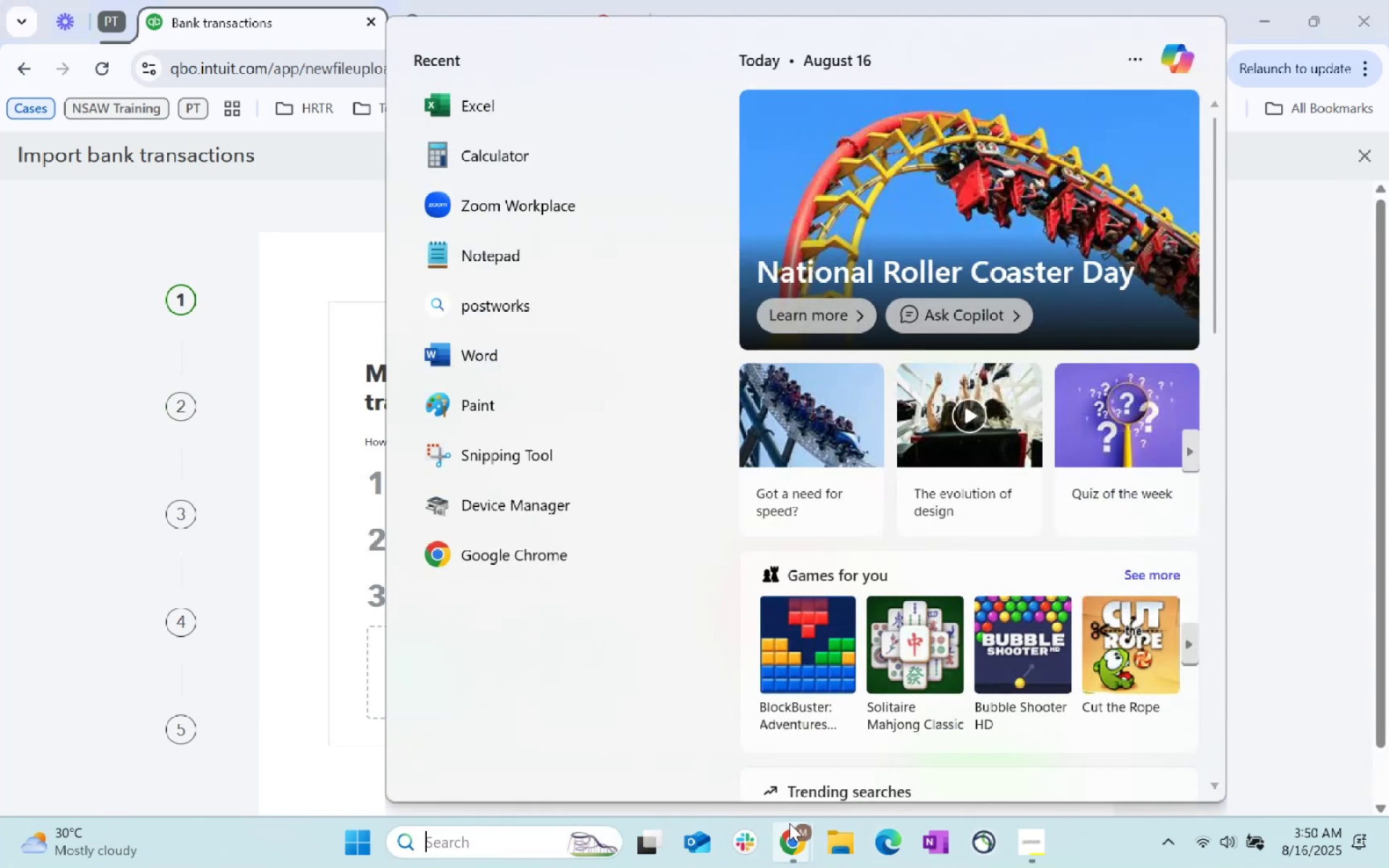 
left_click([852, 843])
 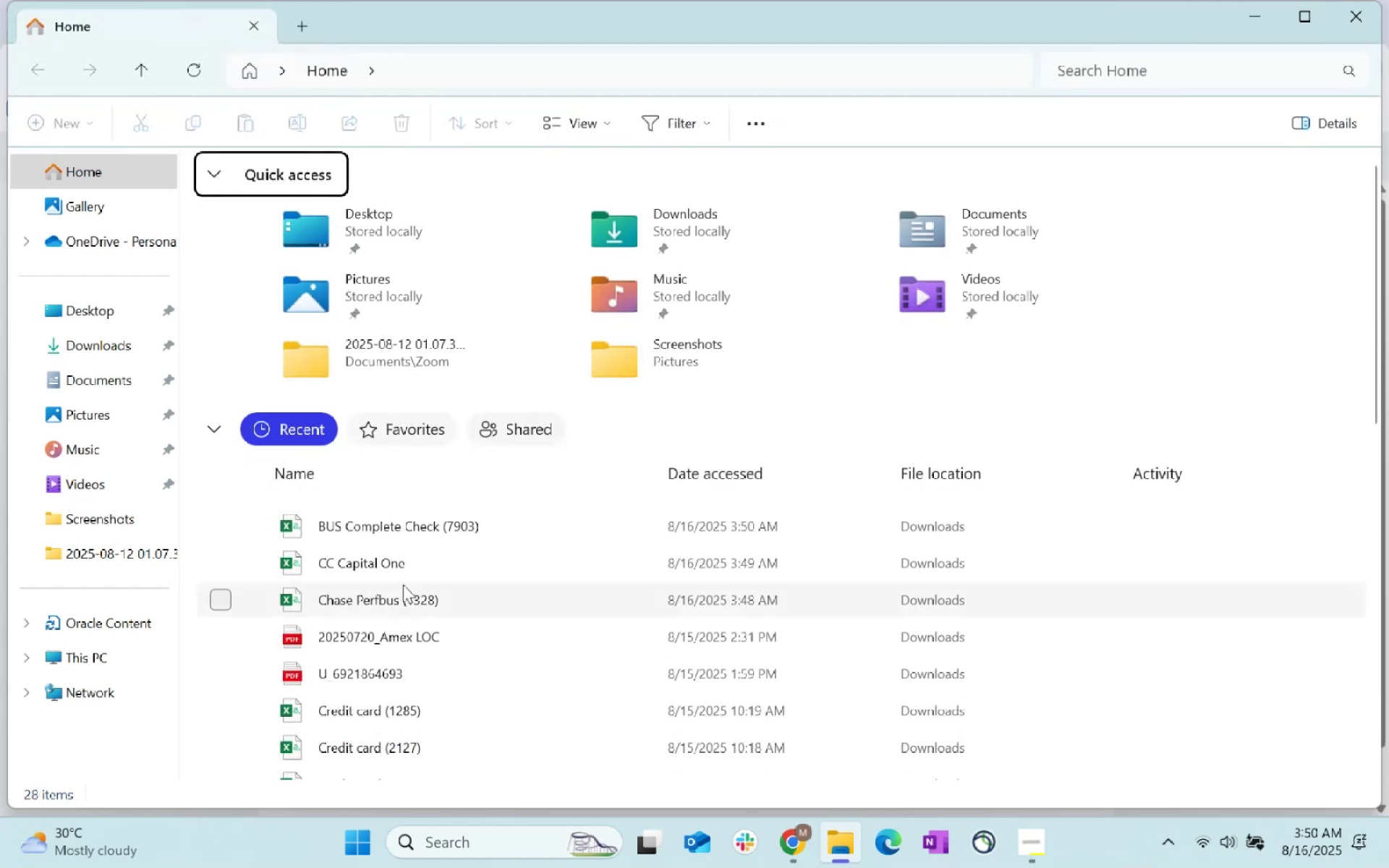 
double_click([419, 527])
 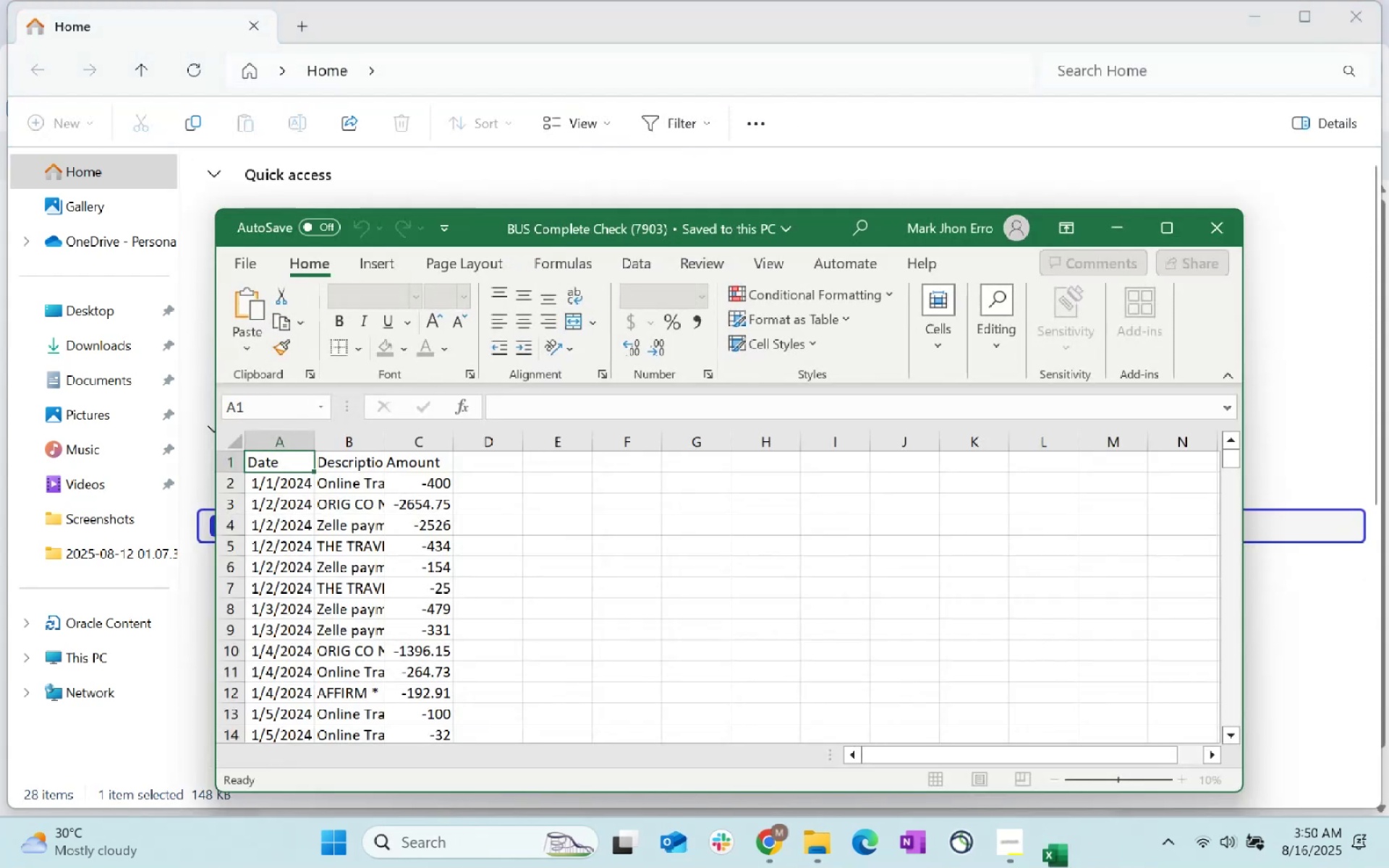 
key(Control+Shift+ArrowDown)
 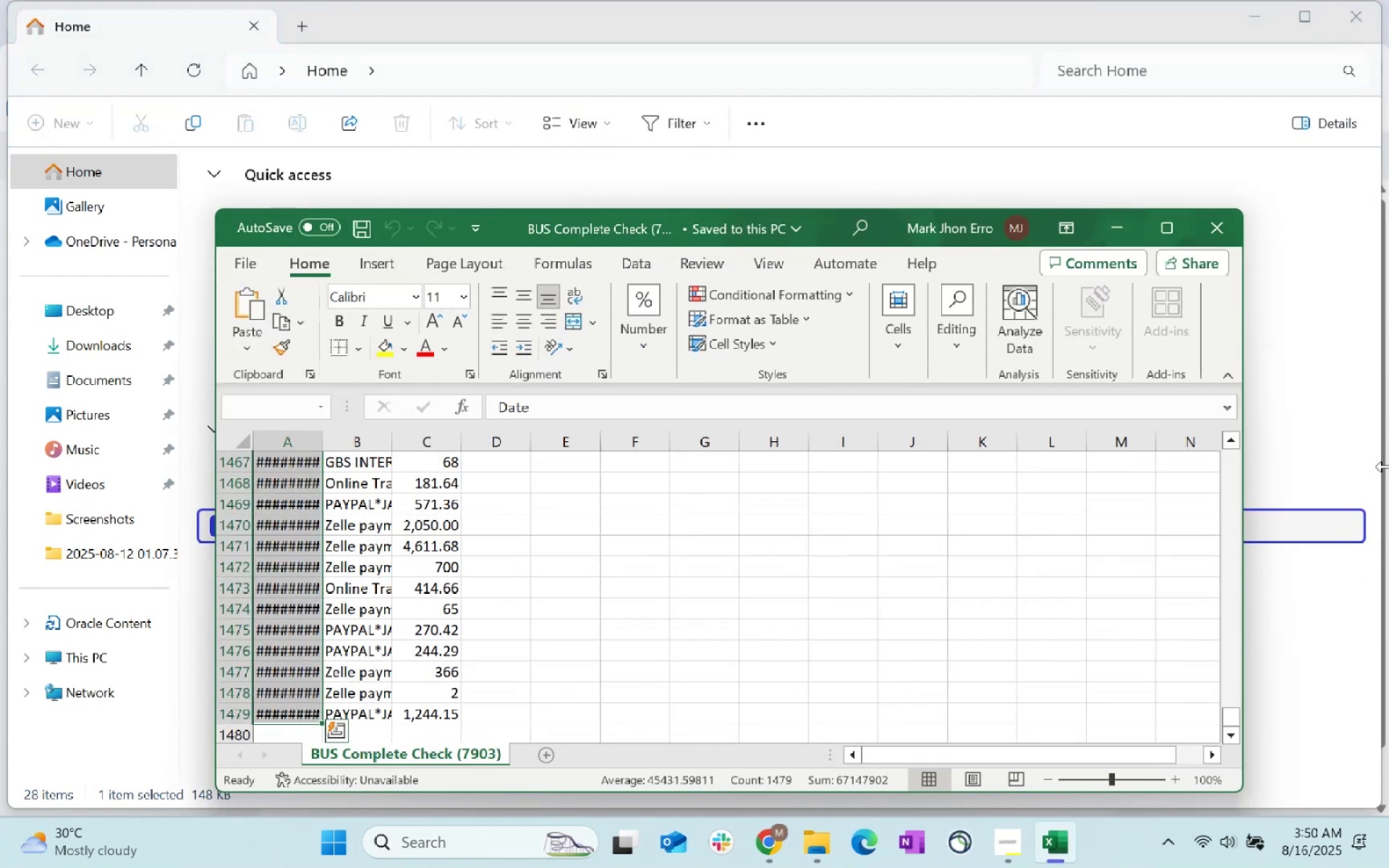 
key(ArrowDown)
 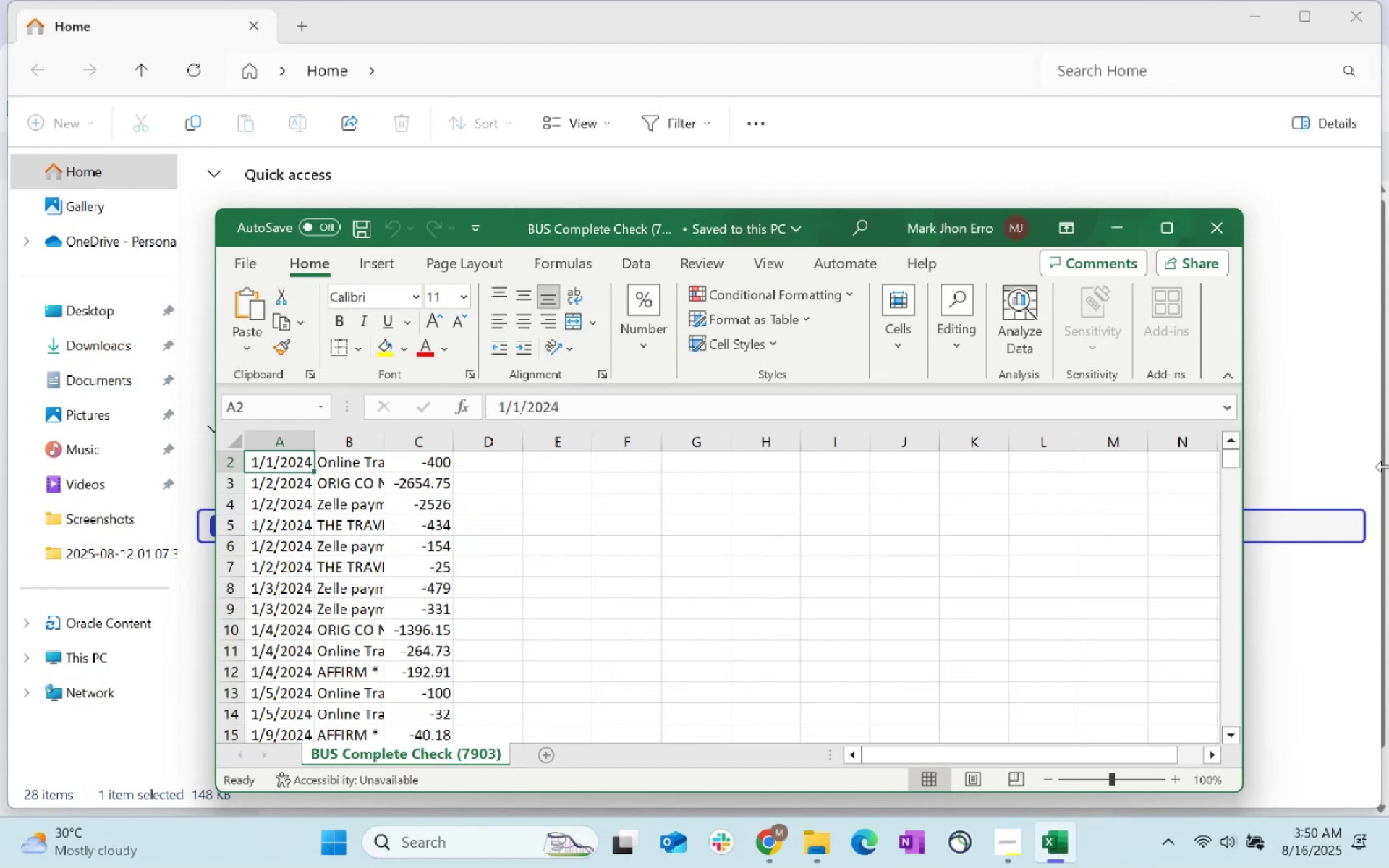 
key(ArrowDown)
 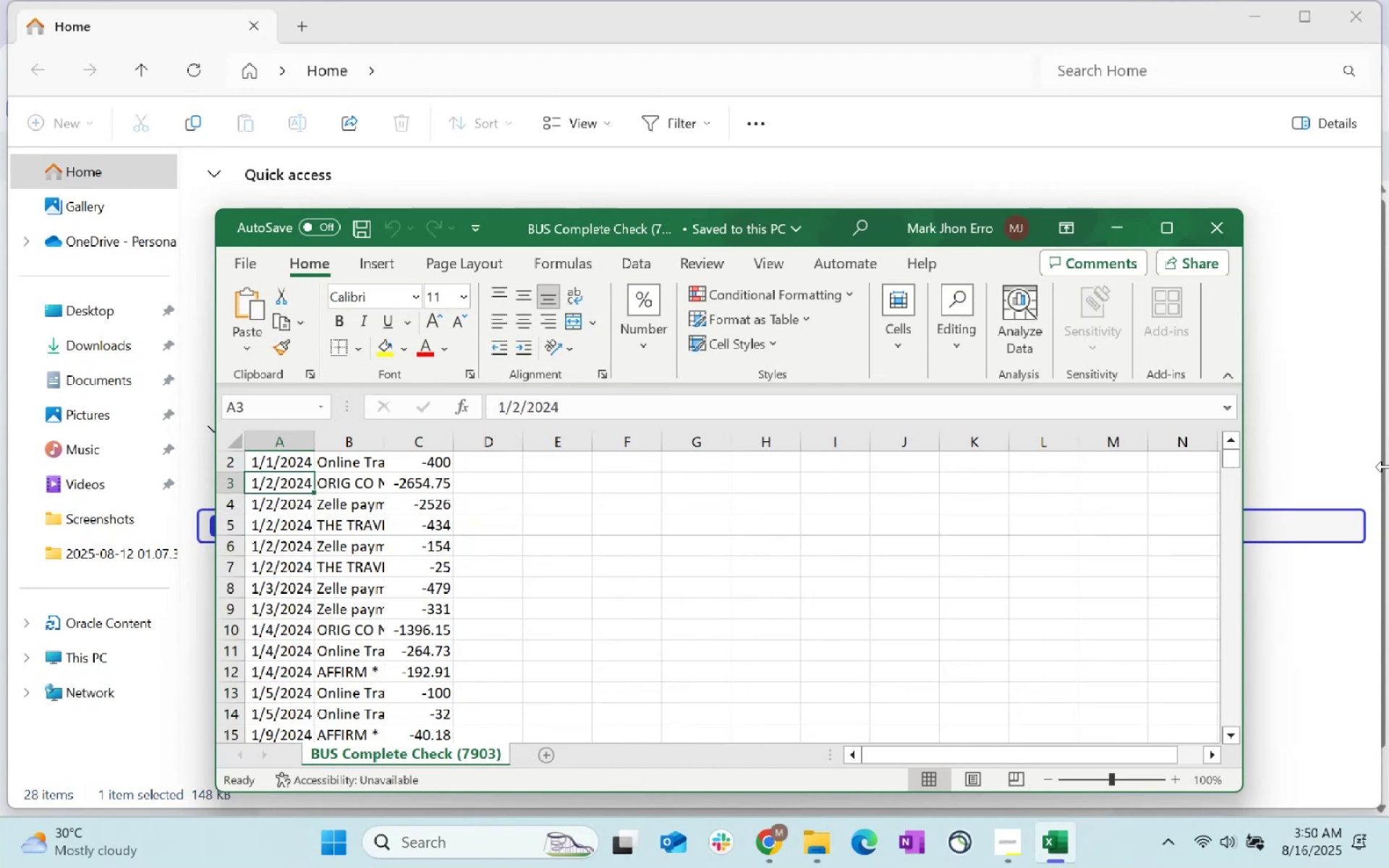 
hold_key(key=ArrowDown, duration=0.72)
 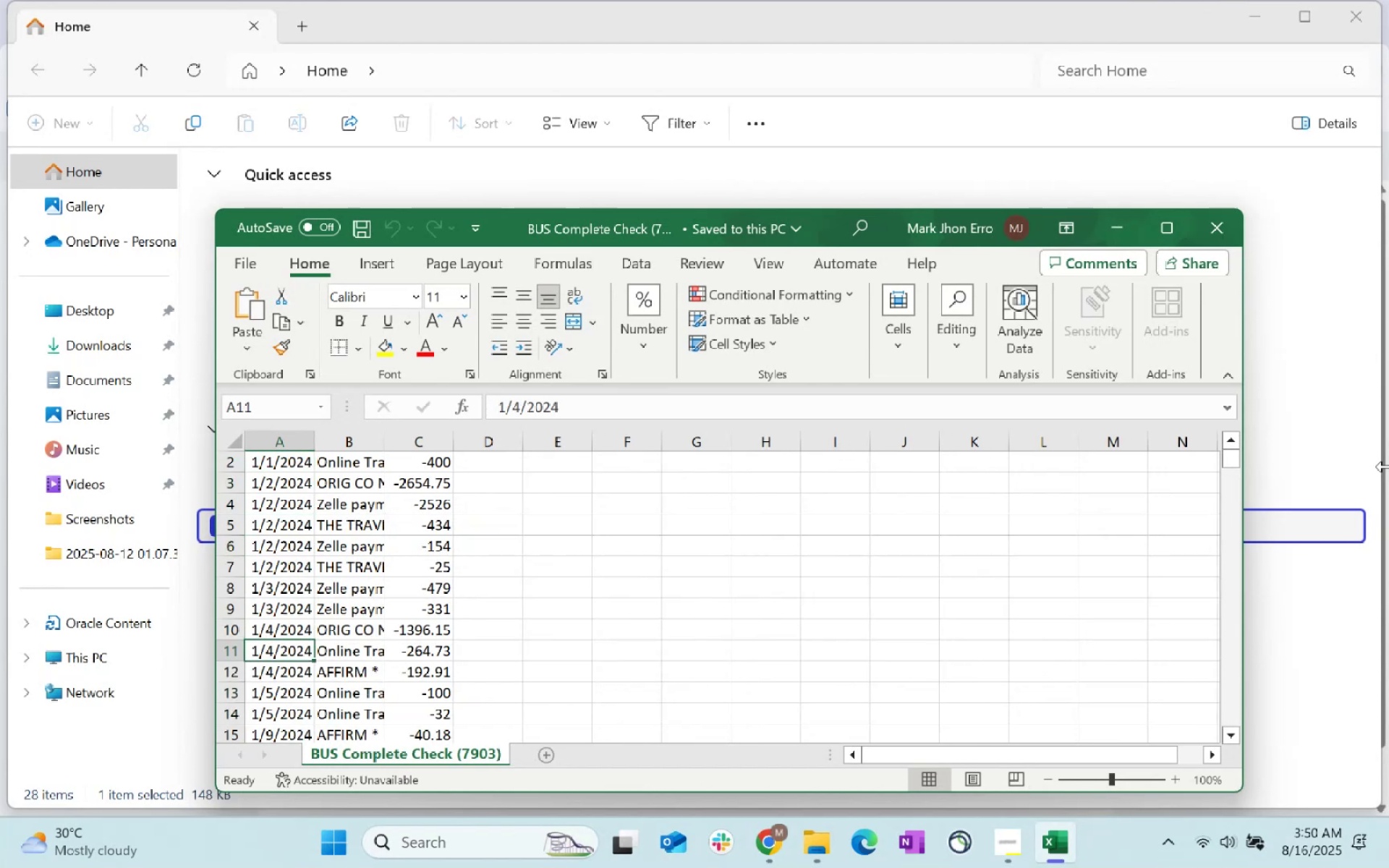 
hold_key(key=ArrowDown, duration=1.52)
 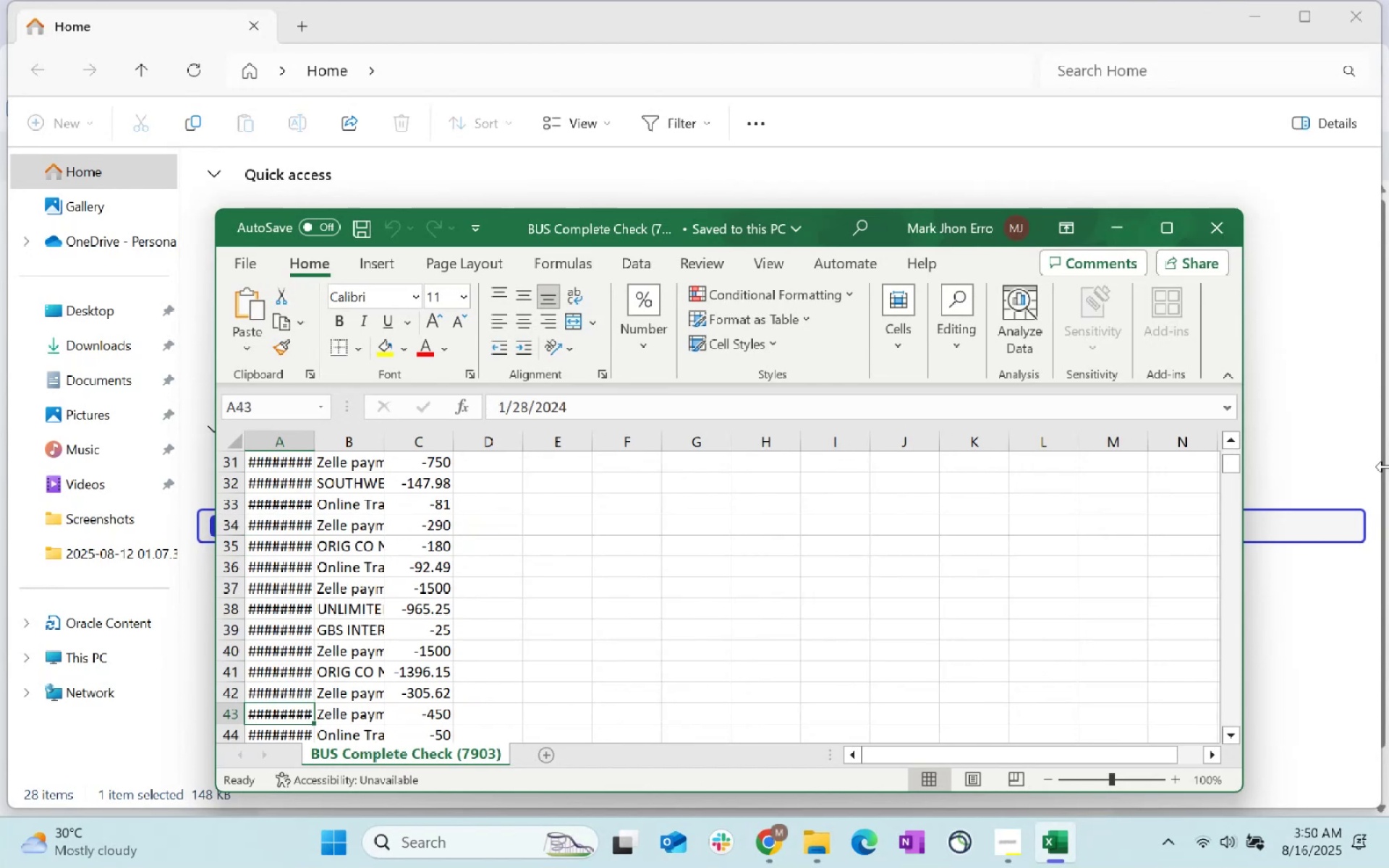 
key(ArrowDown)
 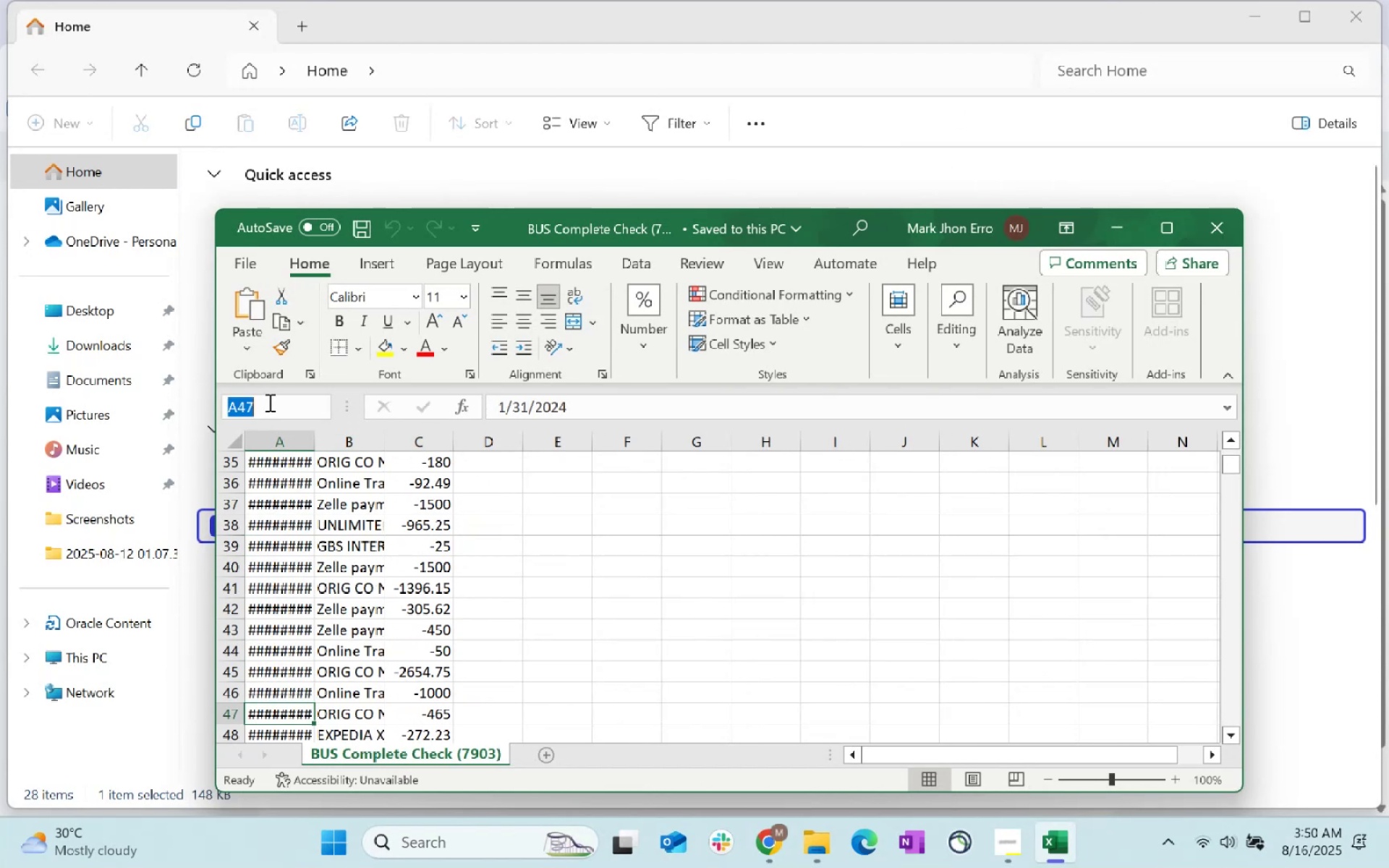 
key(ArrowRight)
 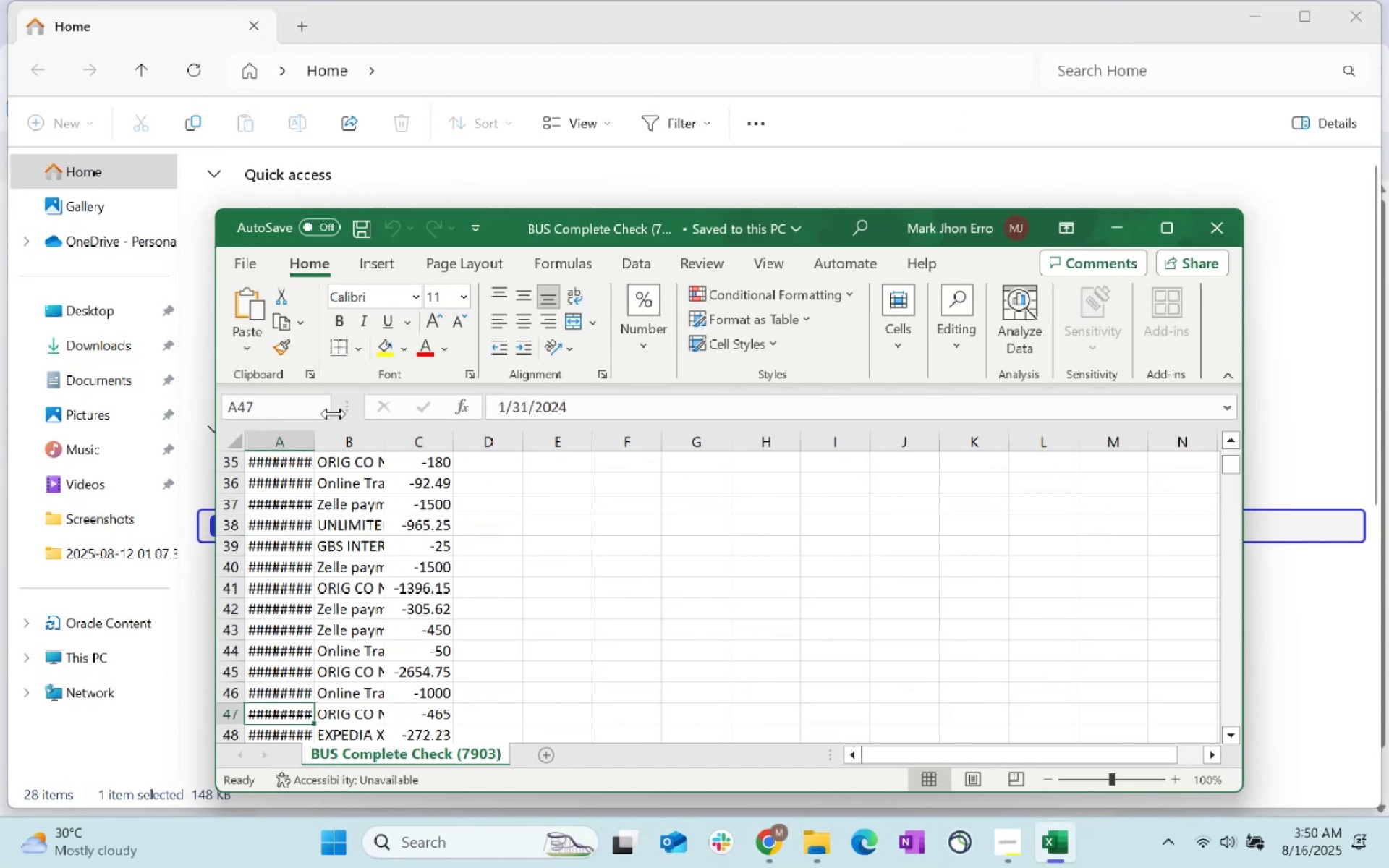 
key(Backspace)
key(Backspace)
type(1000)
 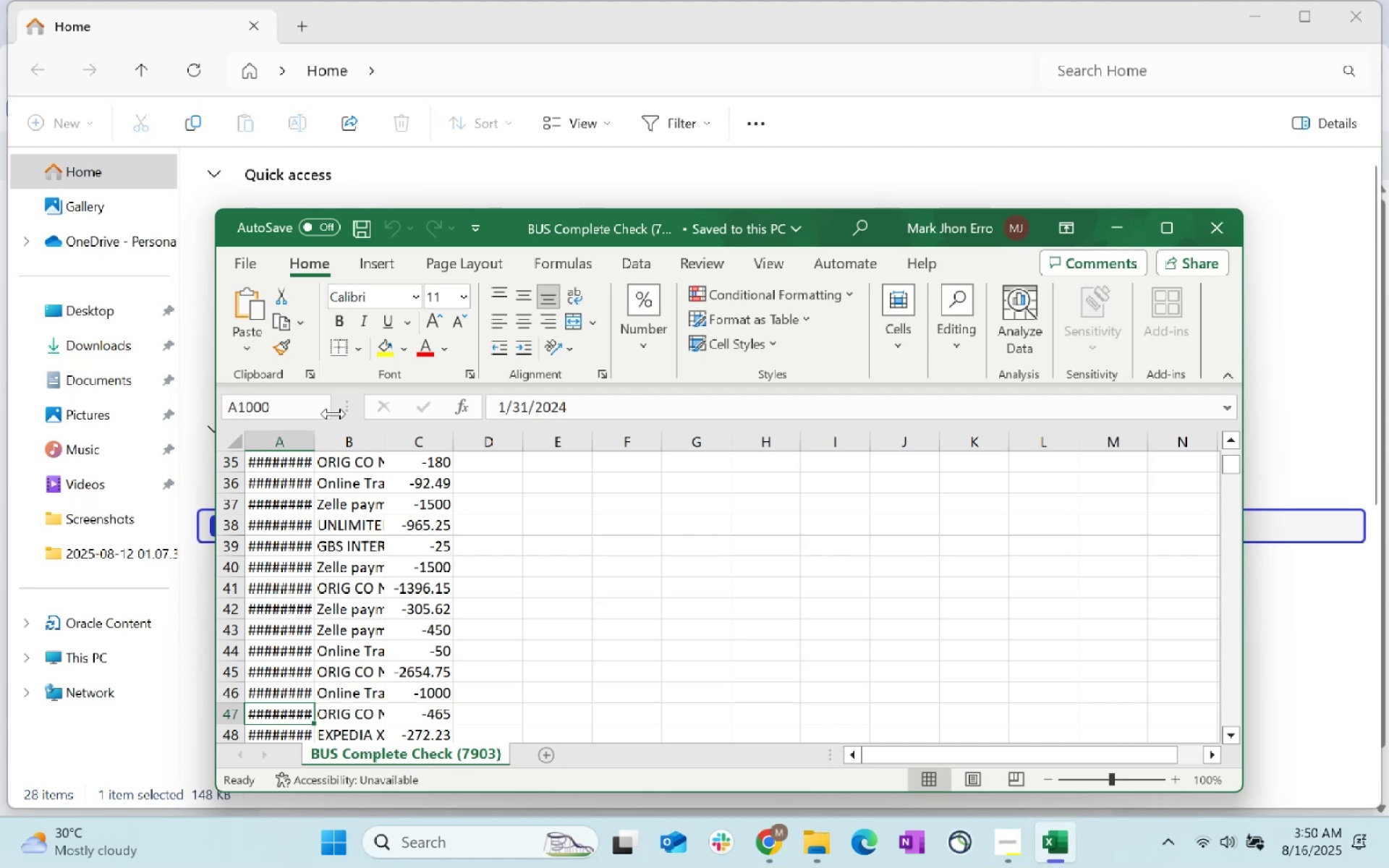 
key(Enter)
 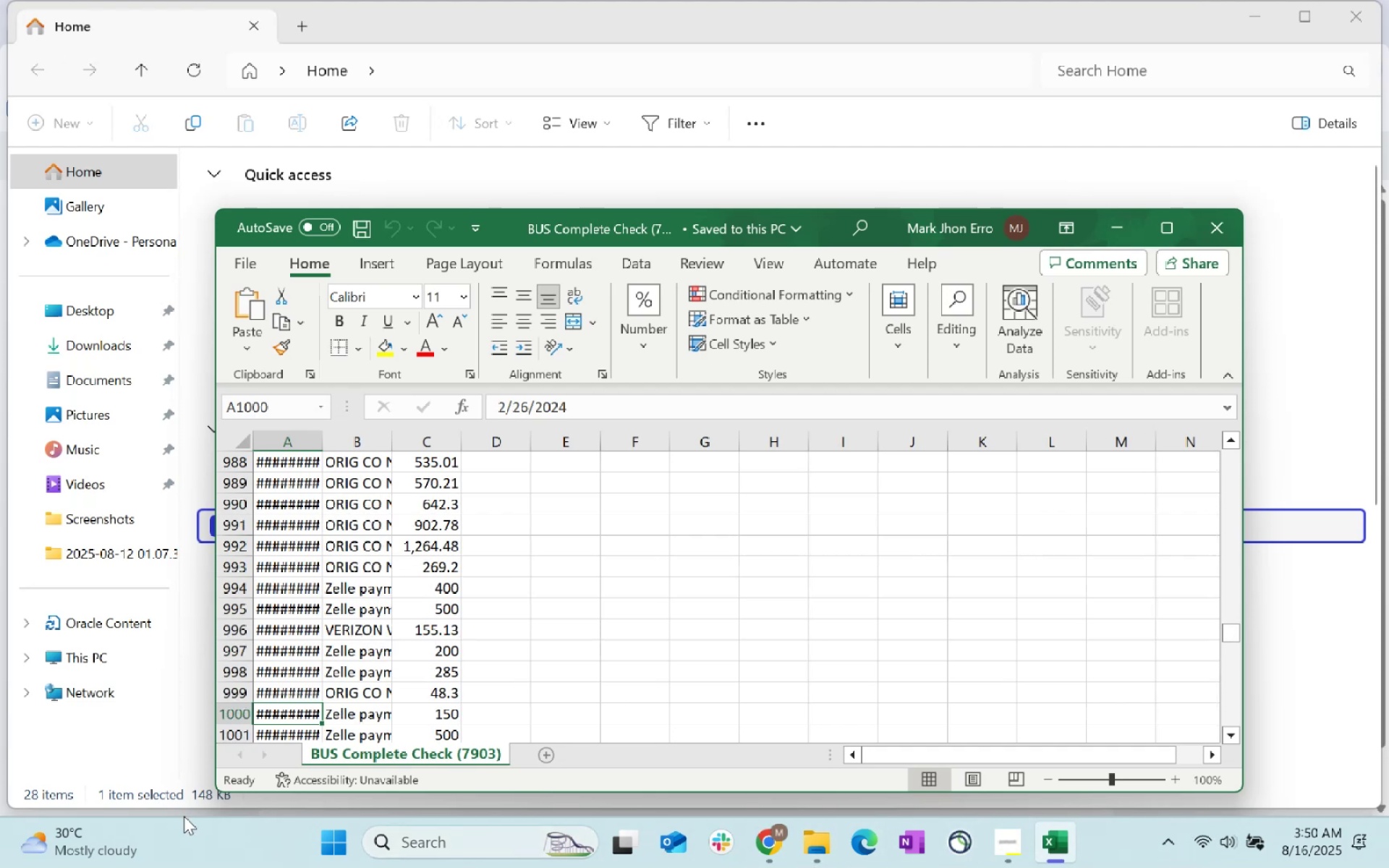 
scroll: coordinate [471, 576], scroll_direction: down, amount: 1.0
 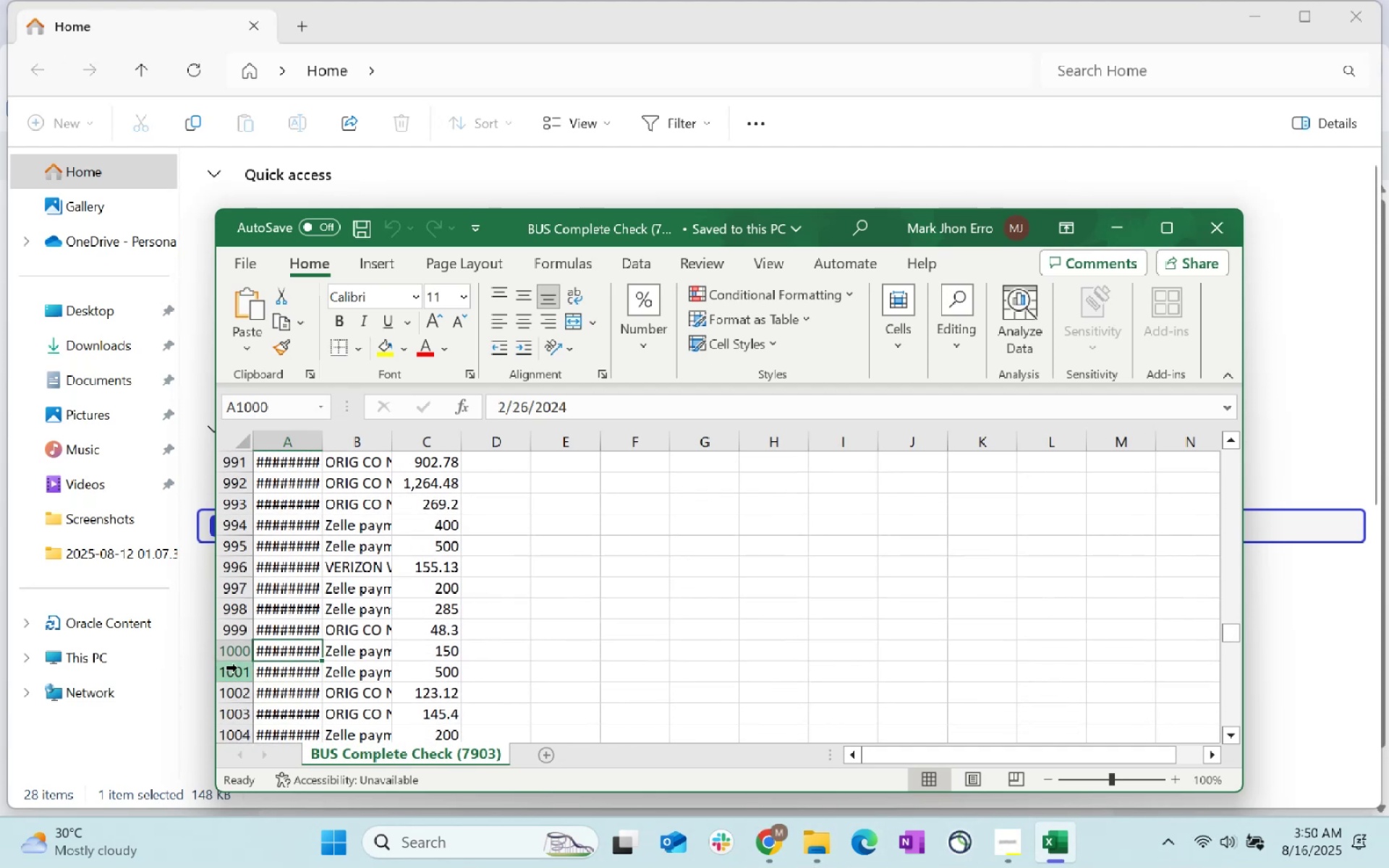 
key(Control+Shift+ArrowDown)
 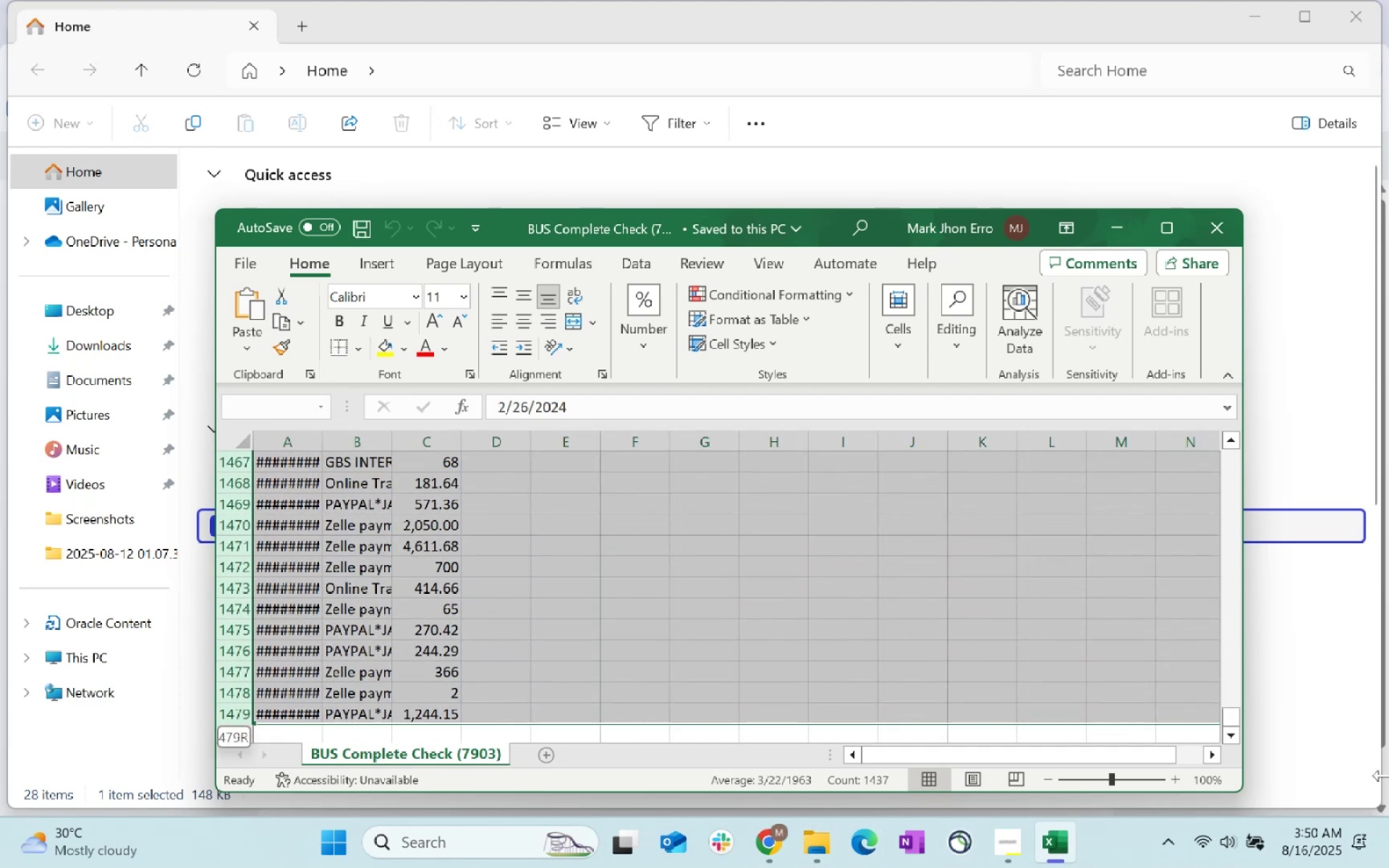 
key(Control+X)
 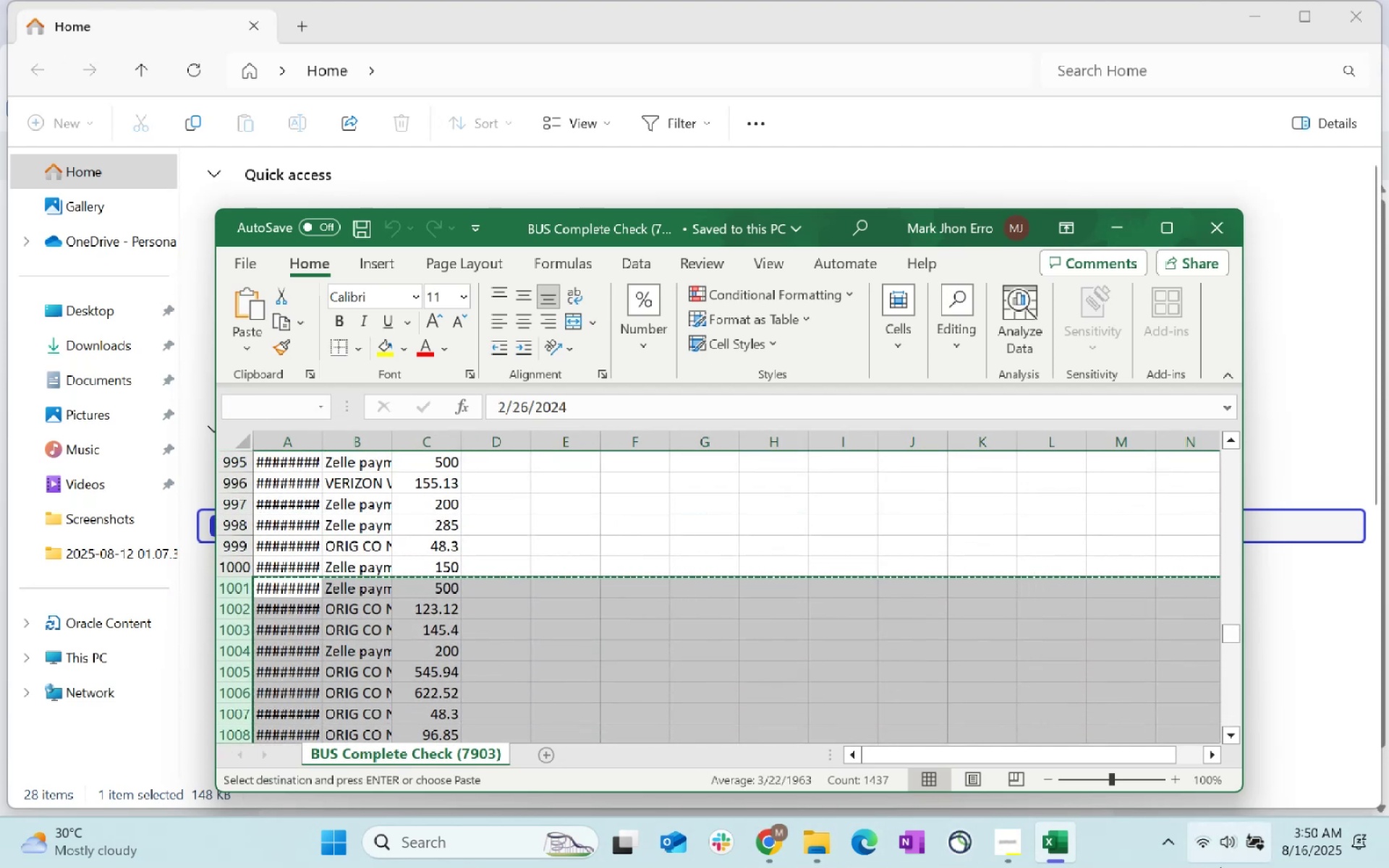 
key(Control+N)
 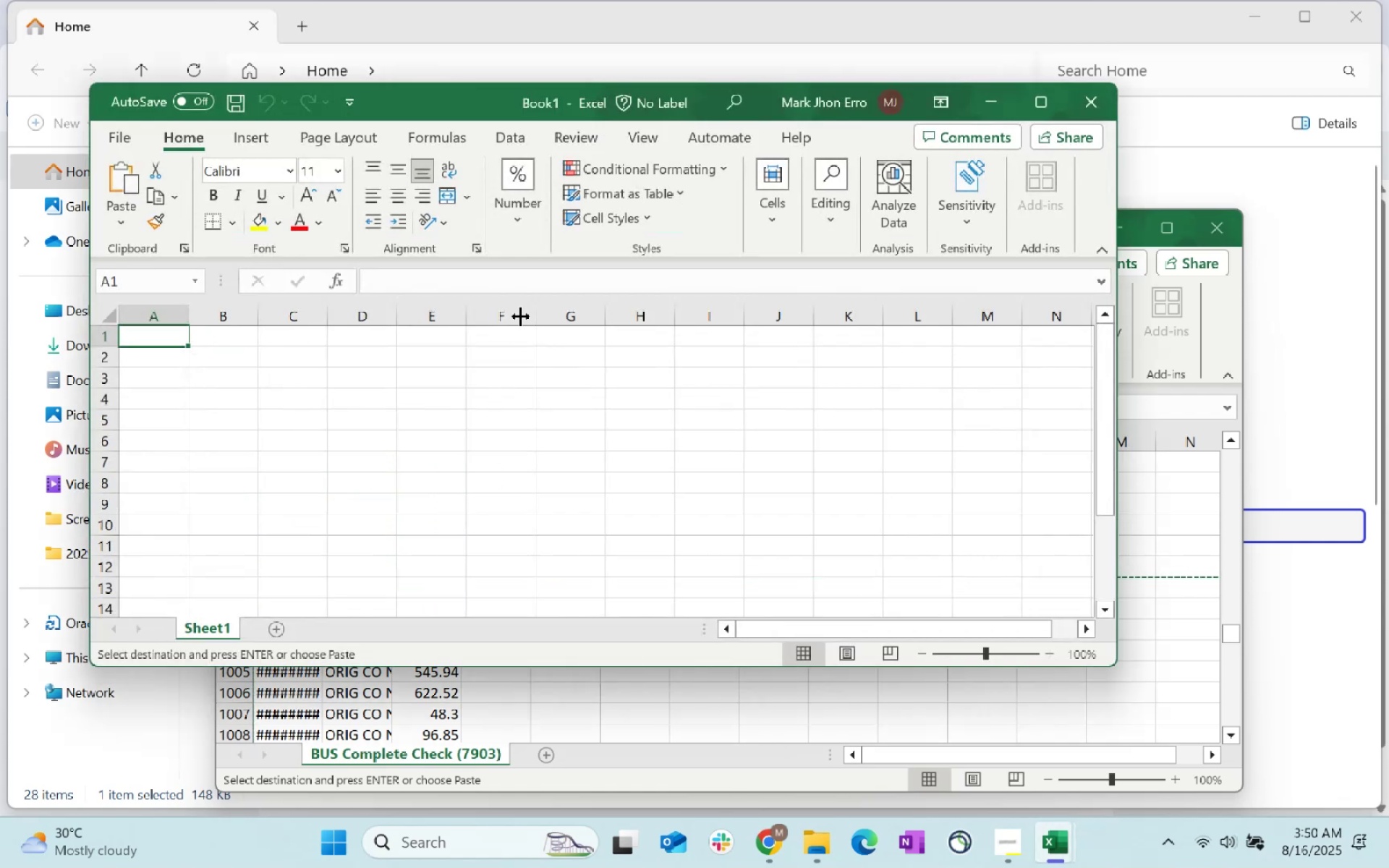 
left_click([145, 352])
 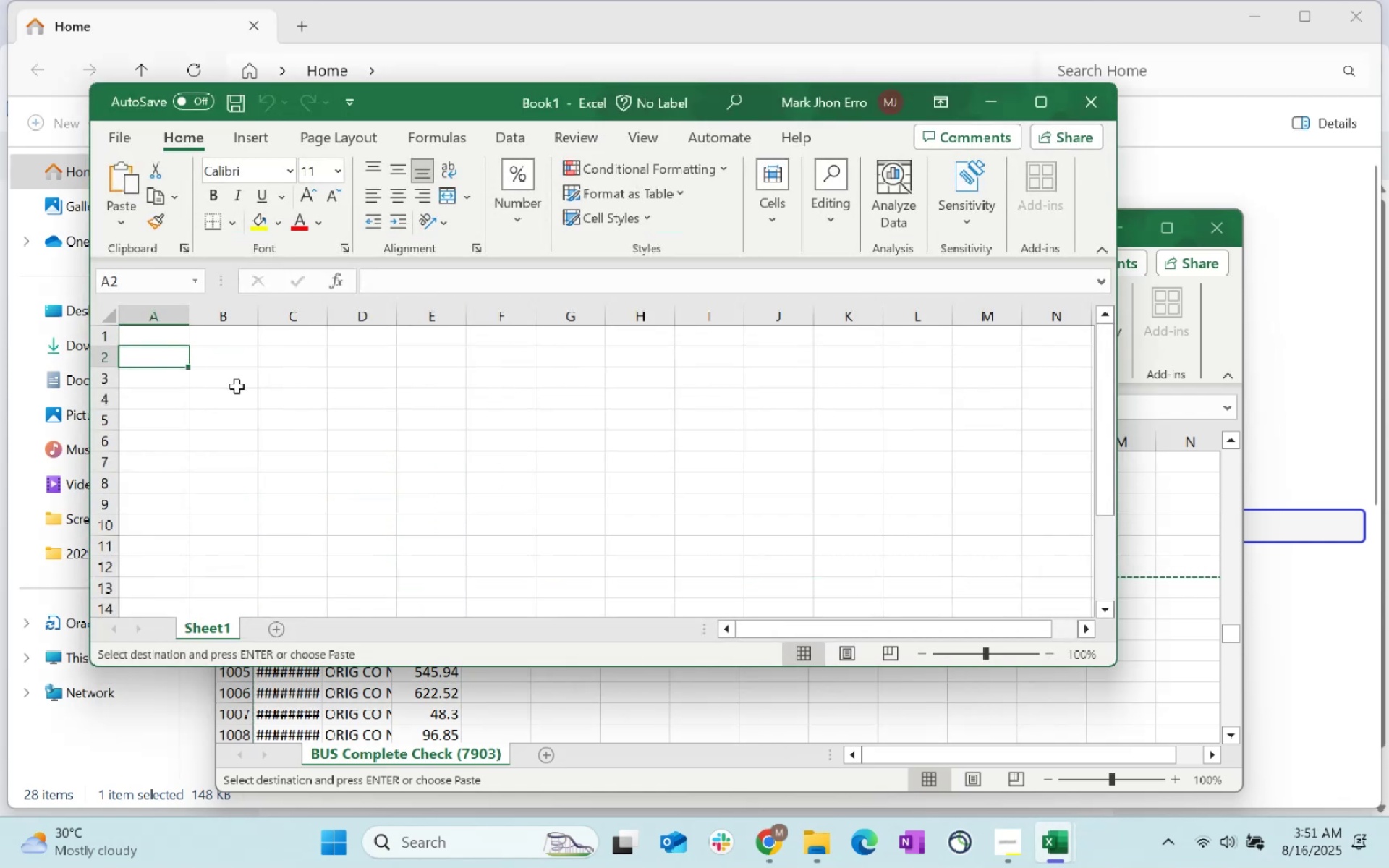 
key(Control+V)
 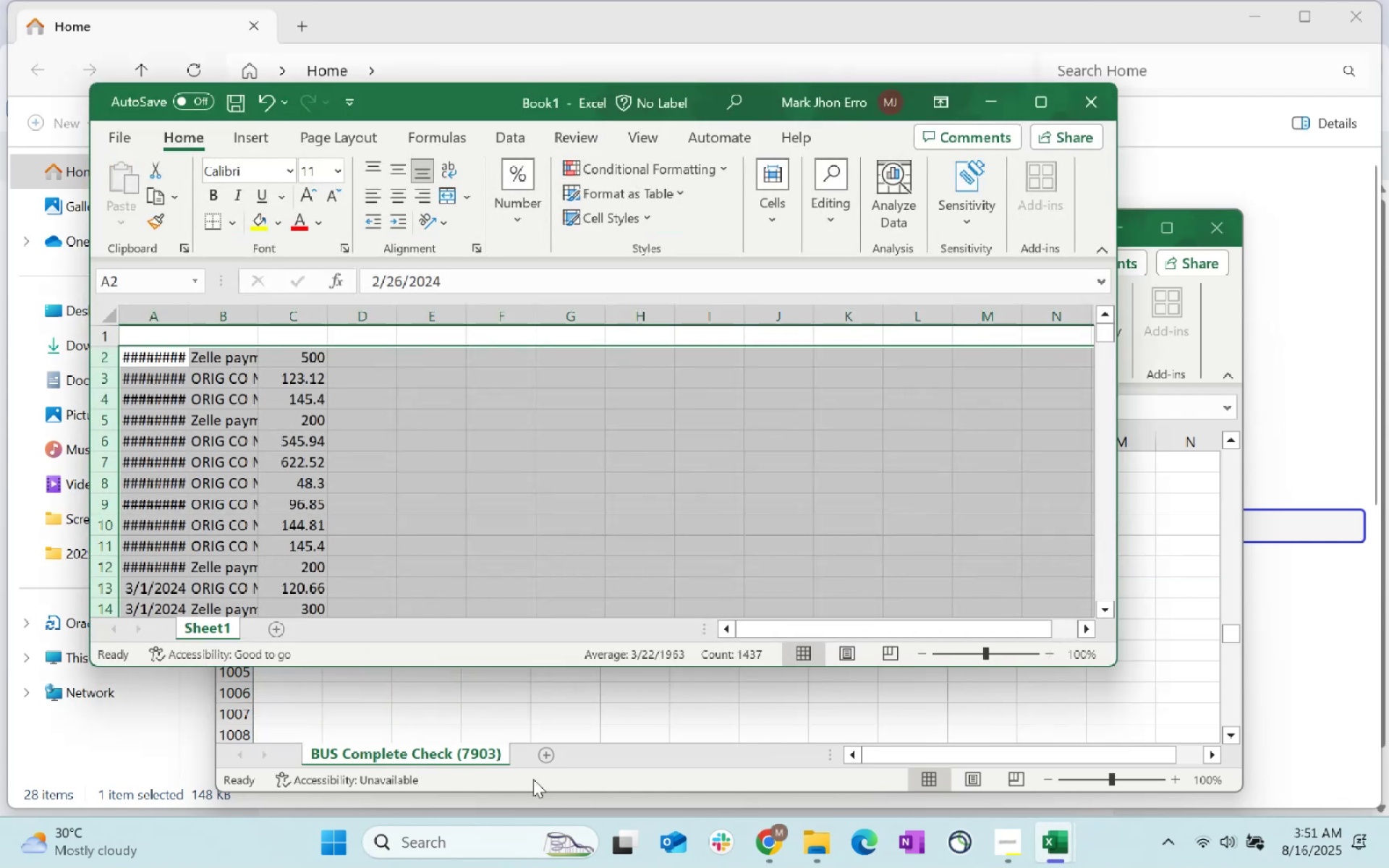 
scroll: coordinate [267, 481], scroll_direction: up, amount: 63.0
 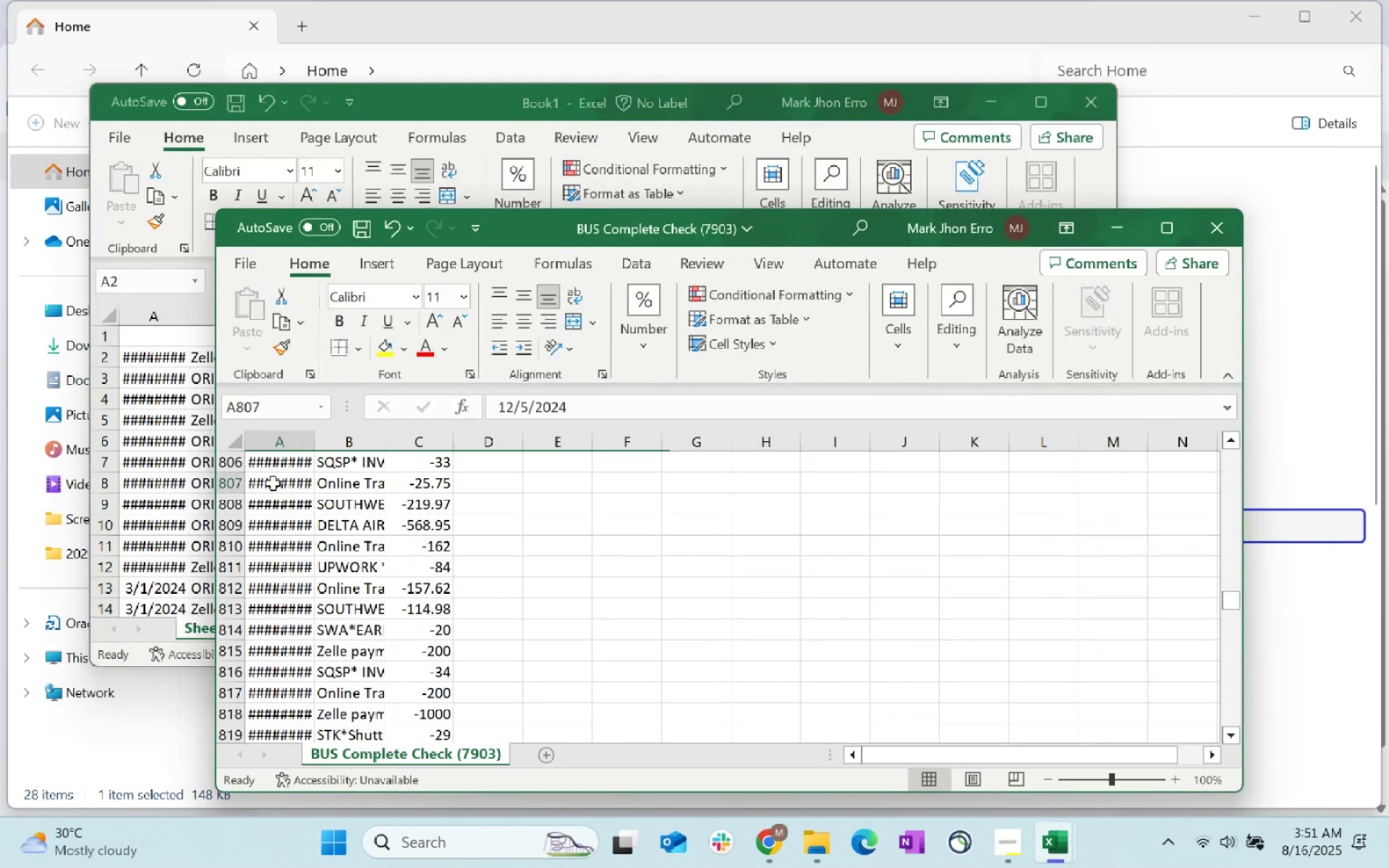 
key(Control+ArrowUp)
 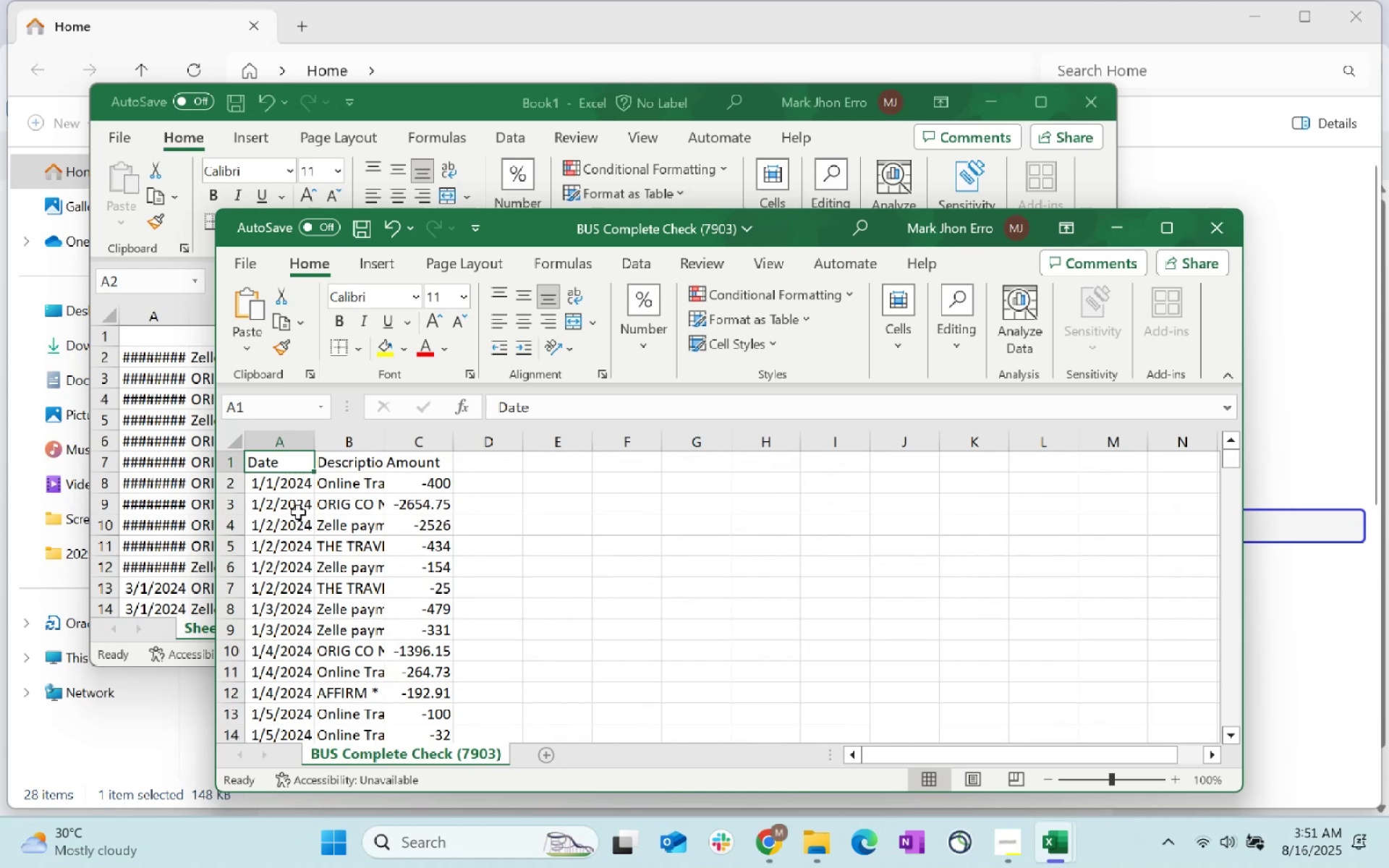 
key(Control+Shift+ArrowRight)
 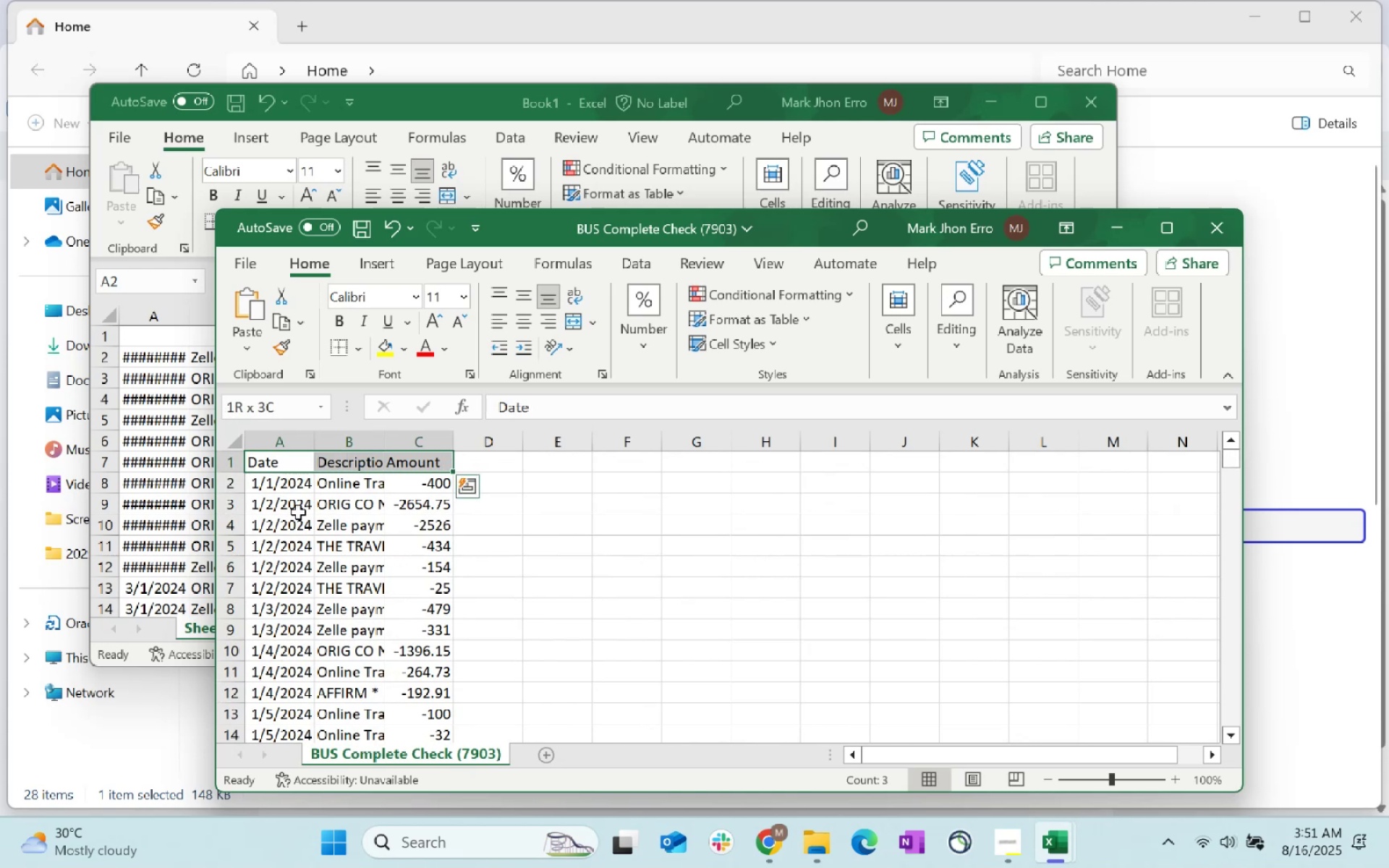 
hold_key(key=ControlLeft, duration=0.44)
 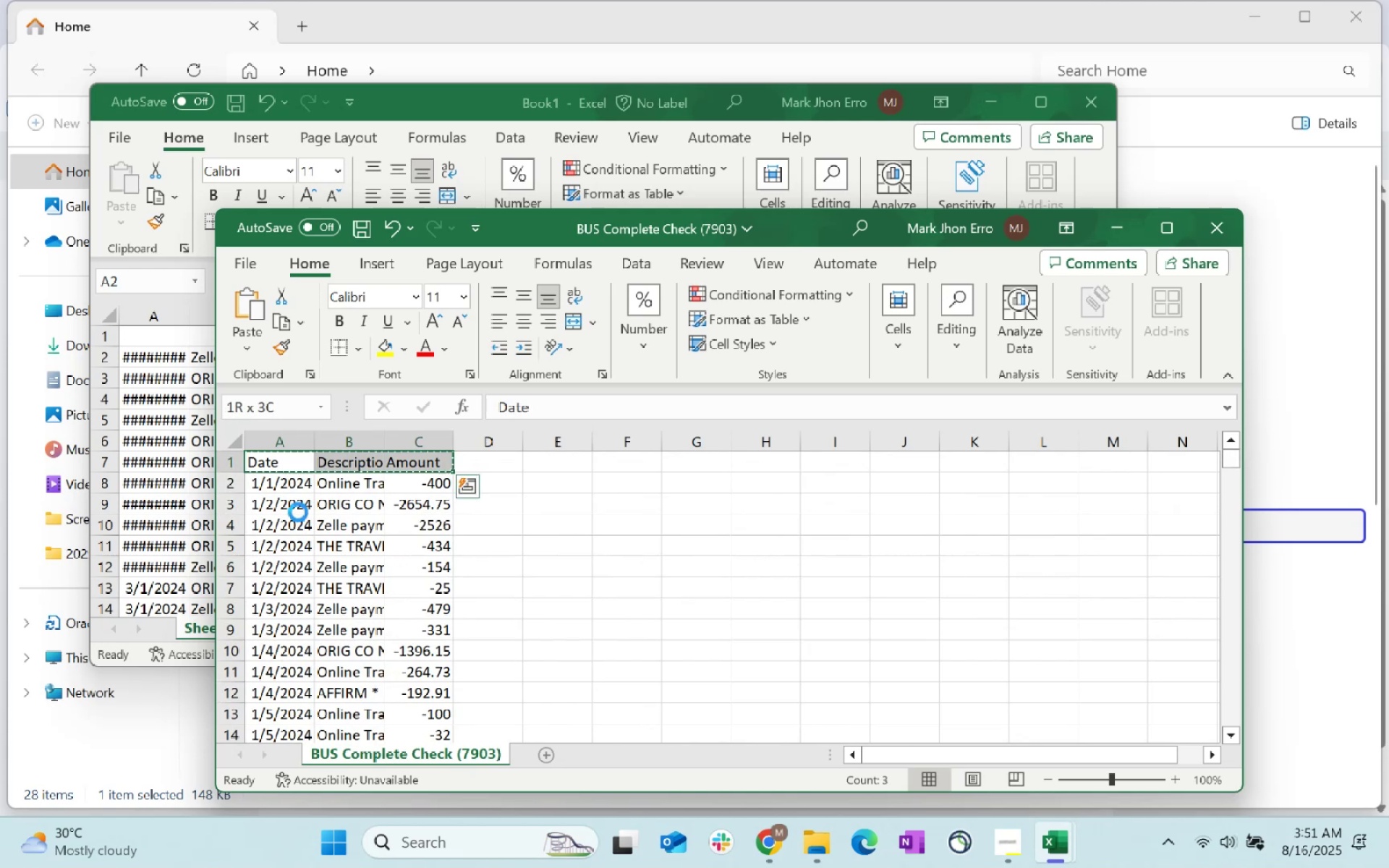 
hold_key(key=C, duration=0.6)
 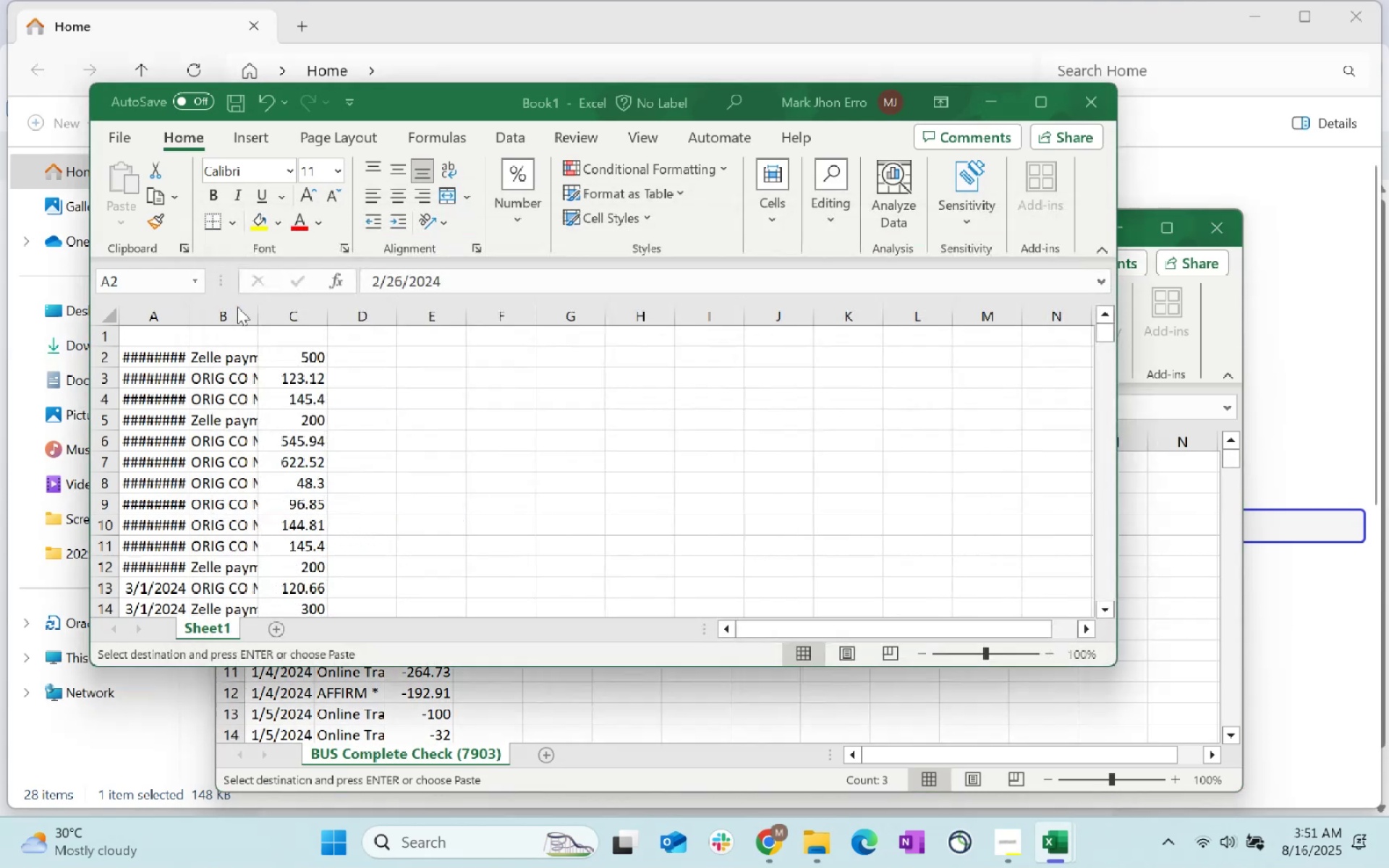 
key(Alt+AltLeft)
 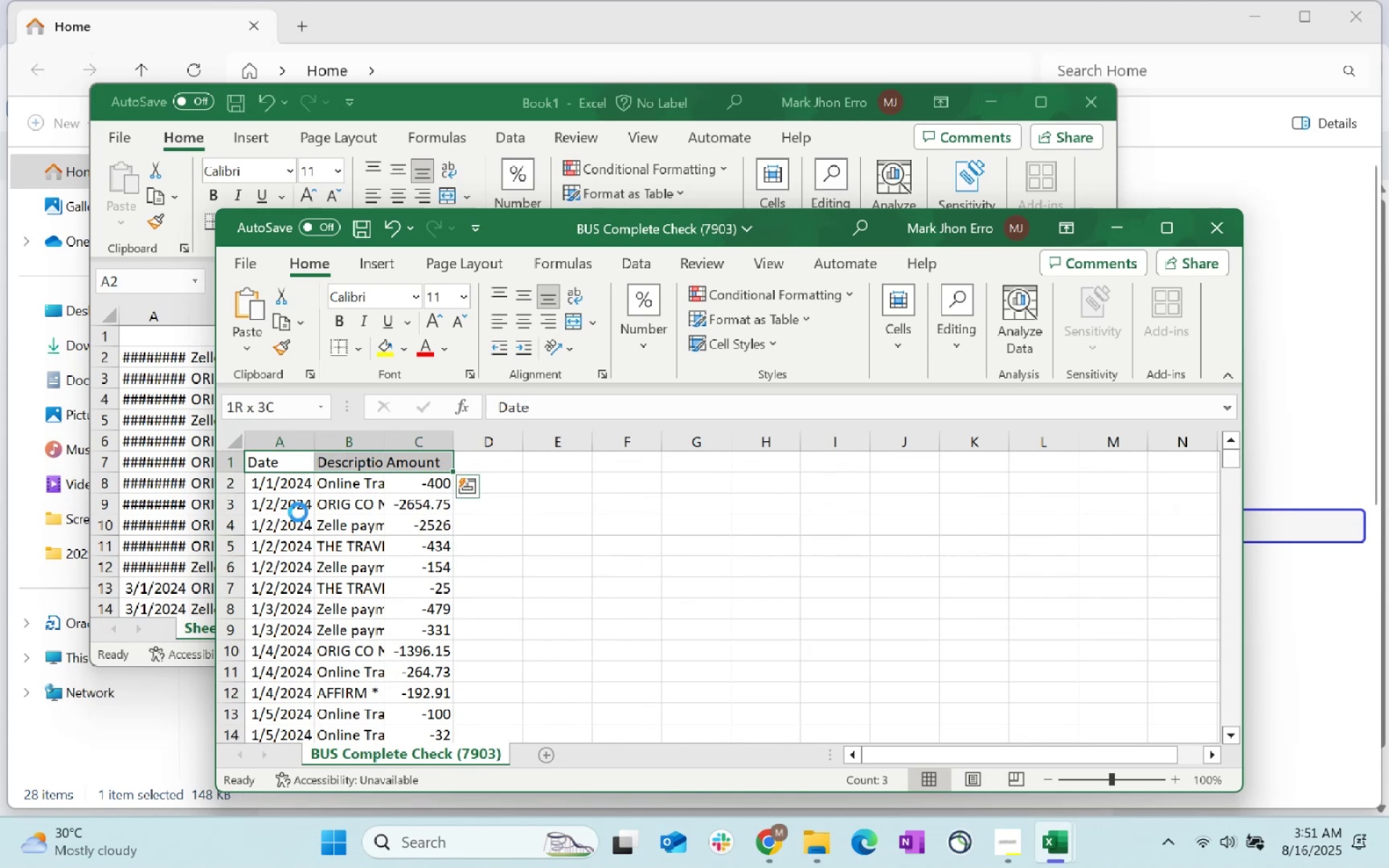 
key(Alt+Tab)
 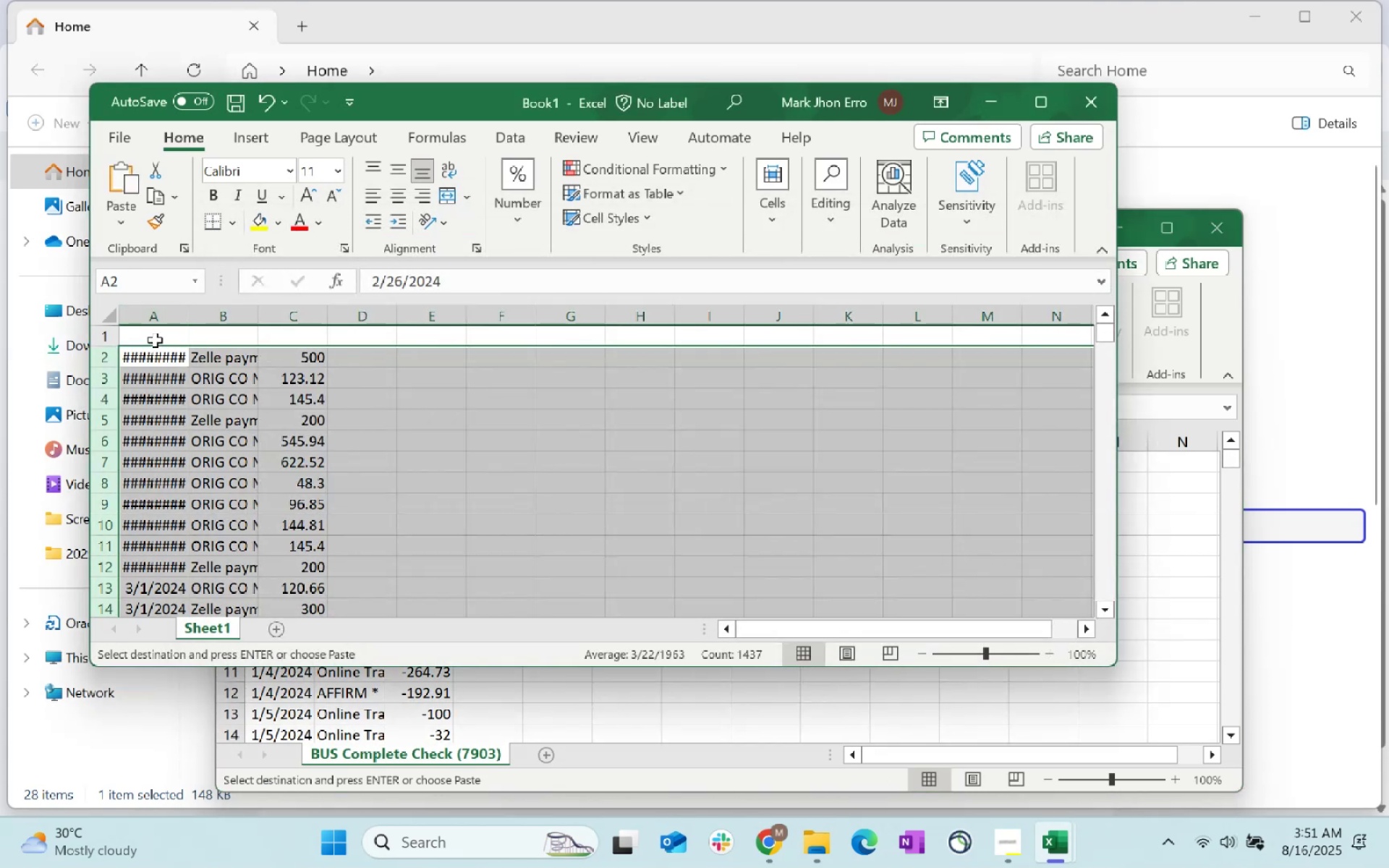 
key(Control+ControlLeft)
 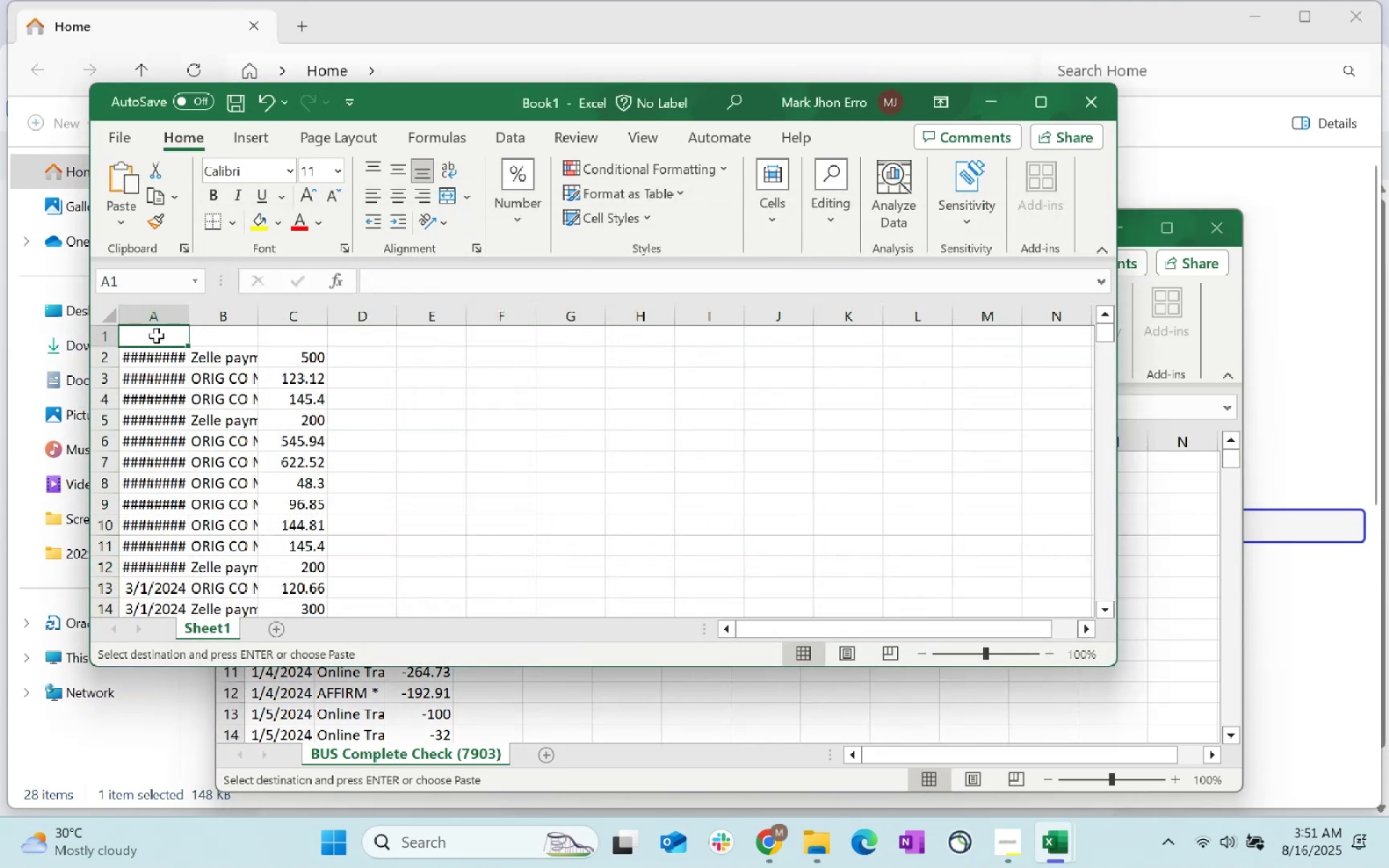 
key(Control+V)
 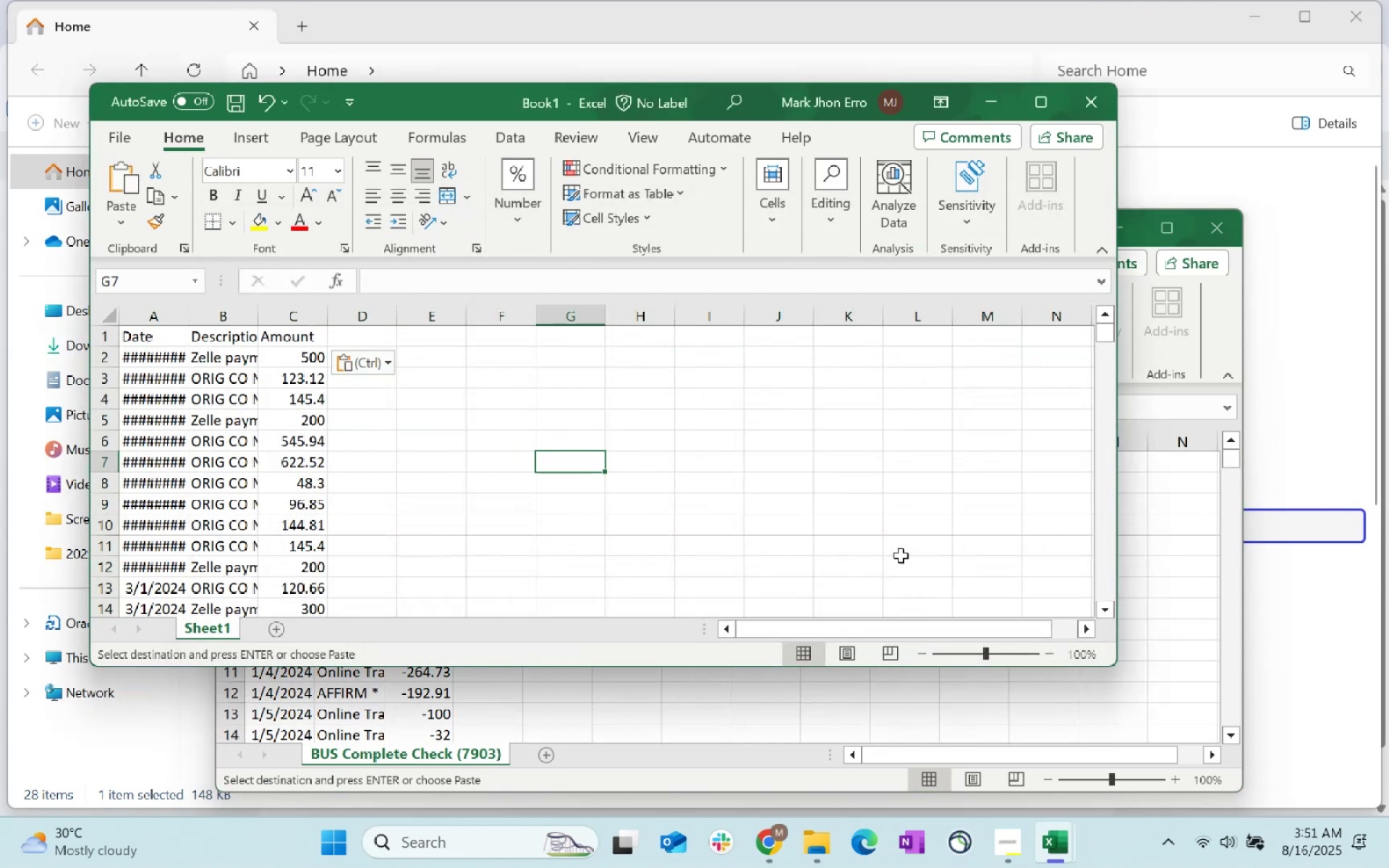 
key(Control+S)
 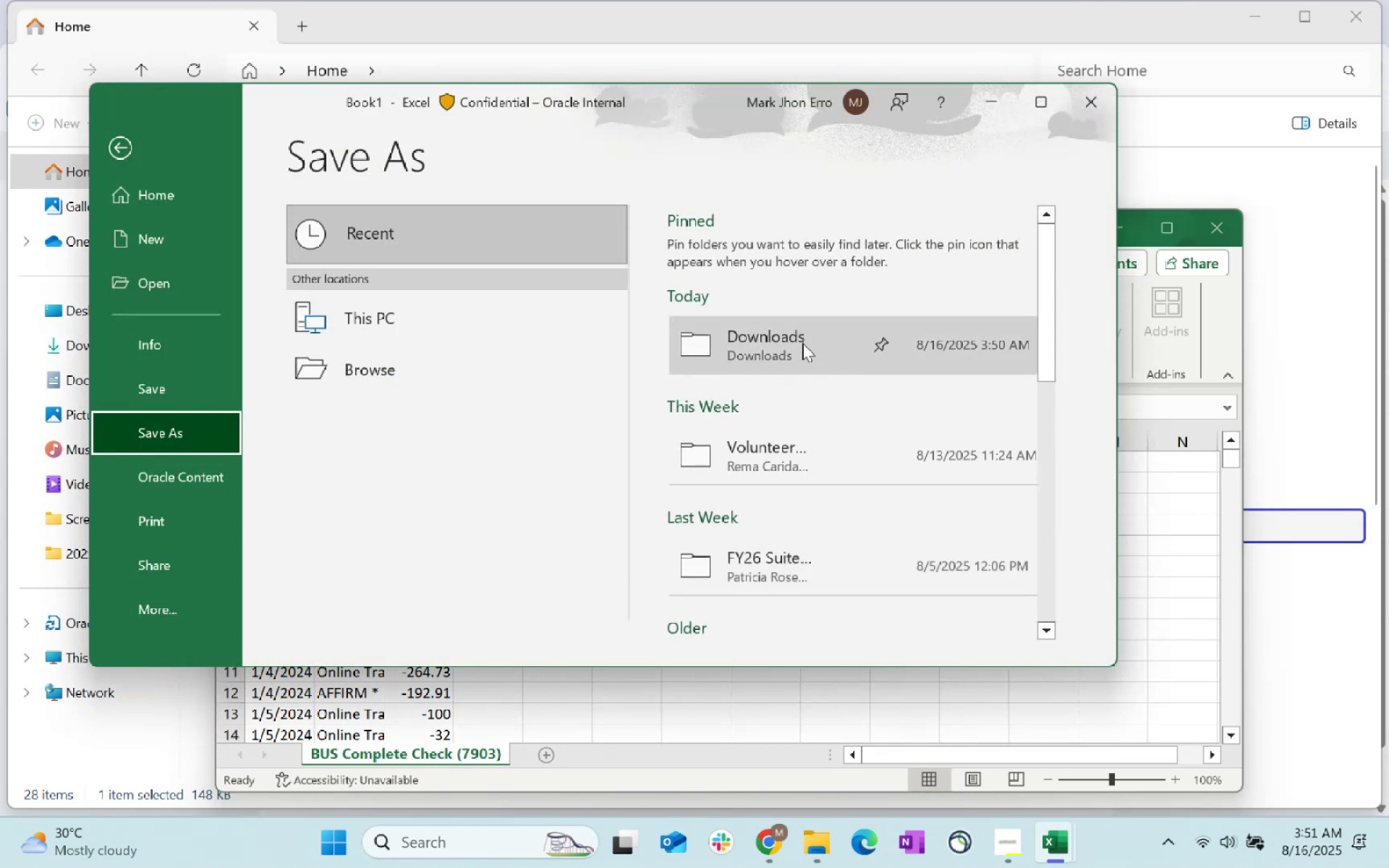 
double_click([802, 343])
 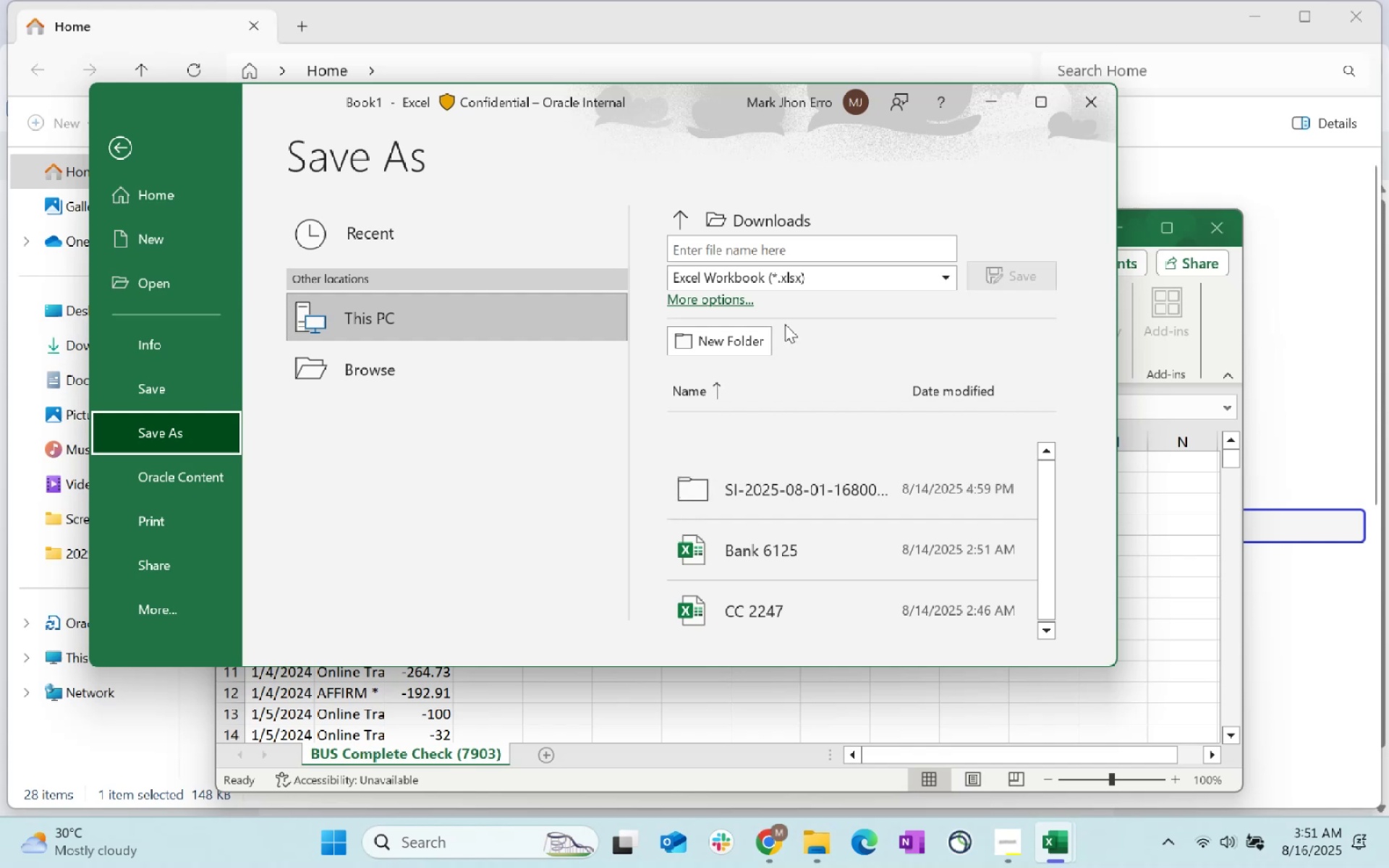 
scroll: coordinate [708, 448], scroll_direction: up, amount: 2.0
 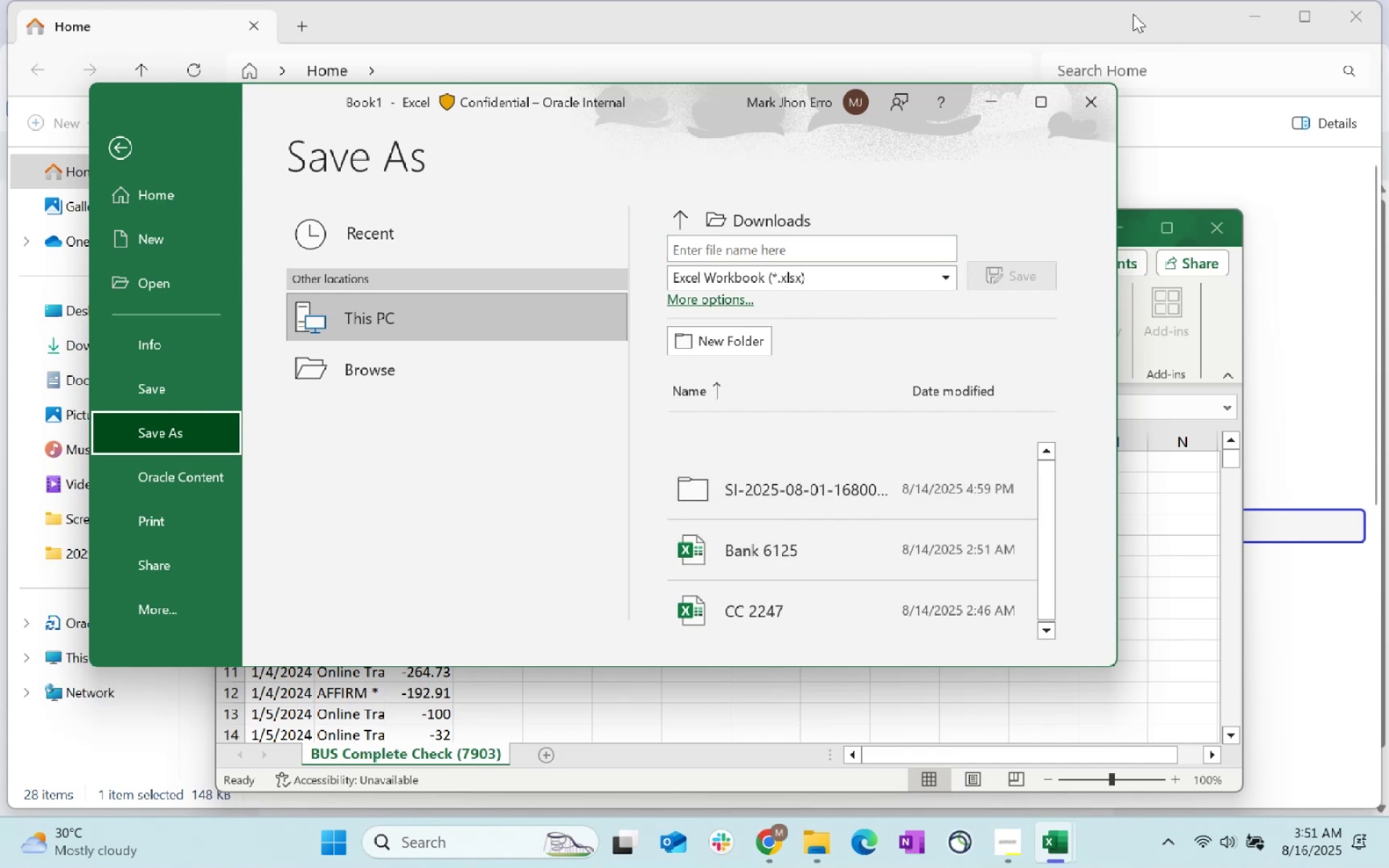 
wait(6.21)
 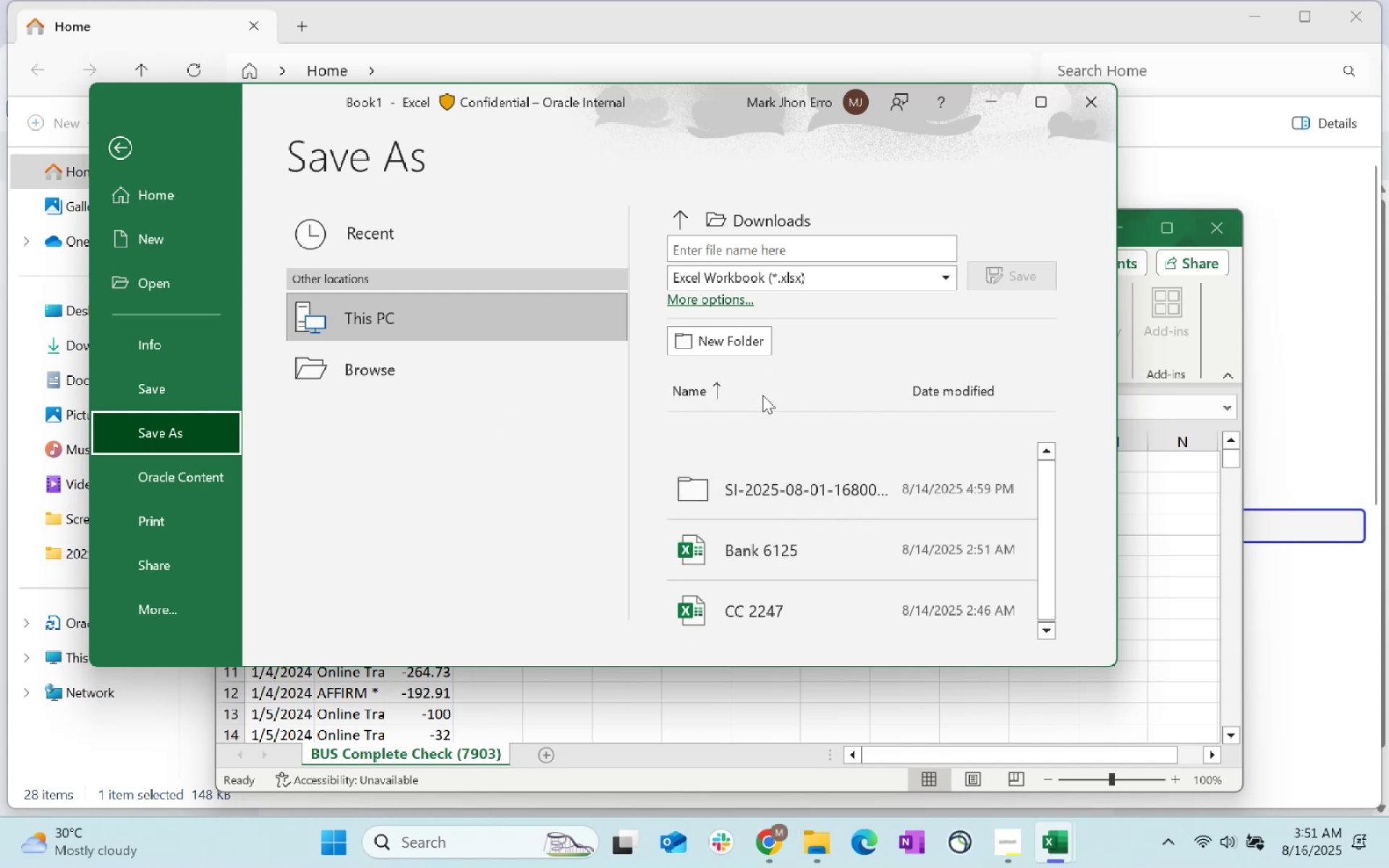 
key(Alt+Tab)
 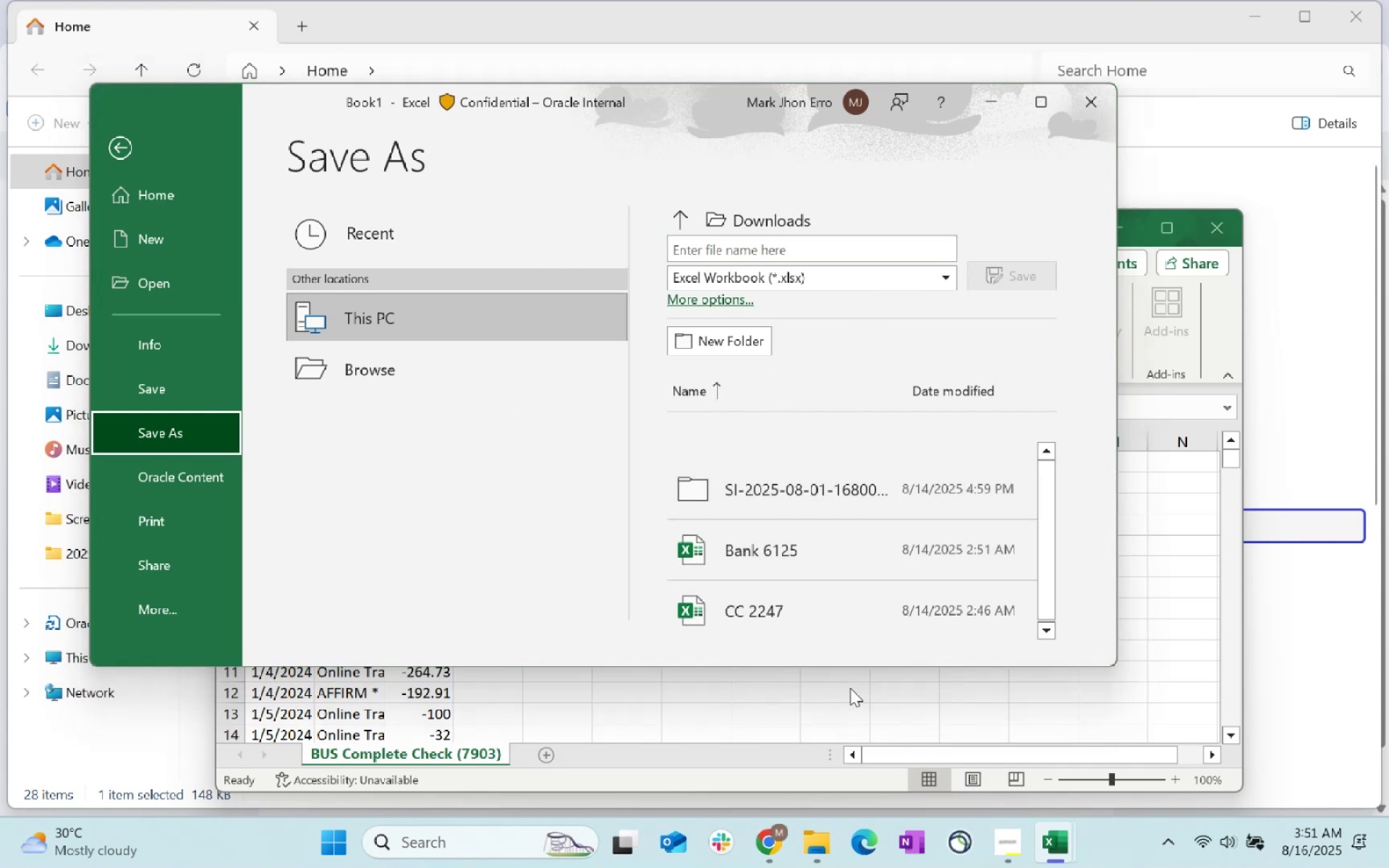 
key(Alt+Tab)
 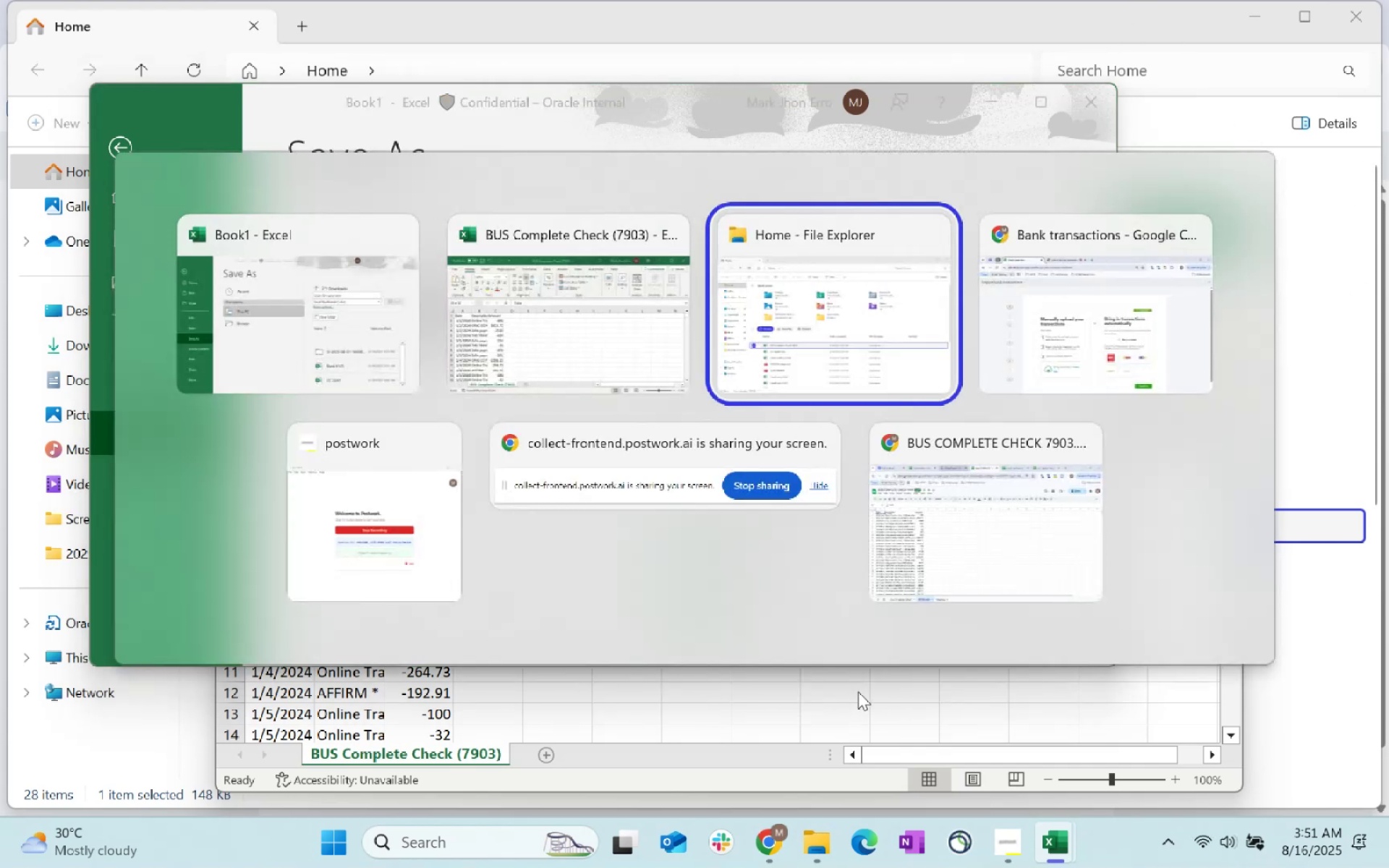 
key(Alt+Tab)
 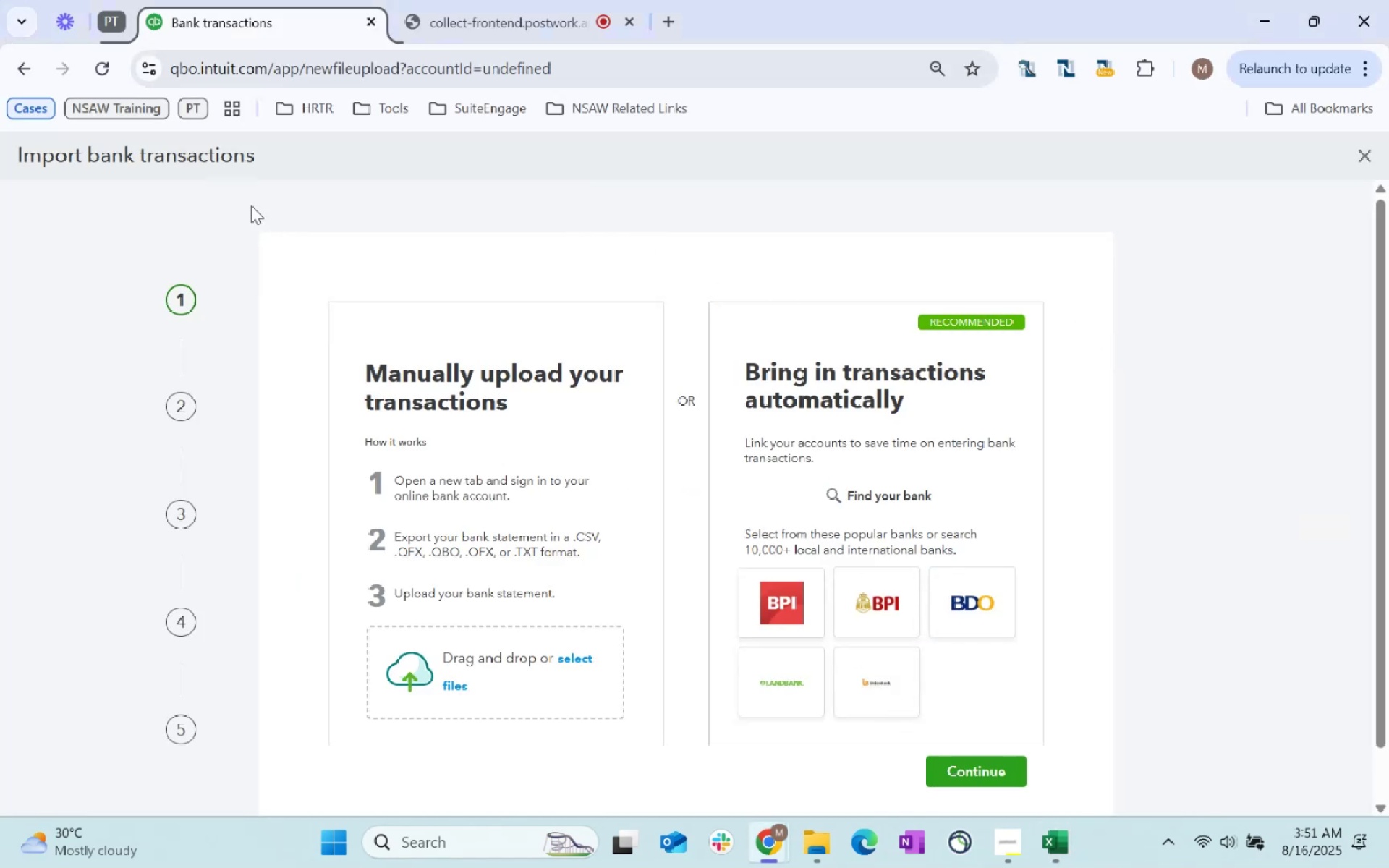 
key(Alt+Tab)
 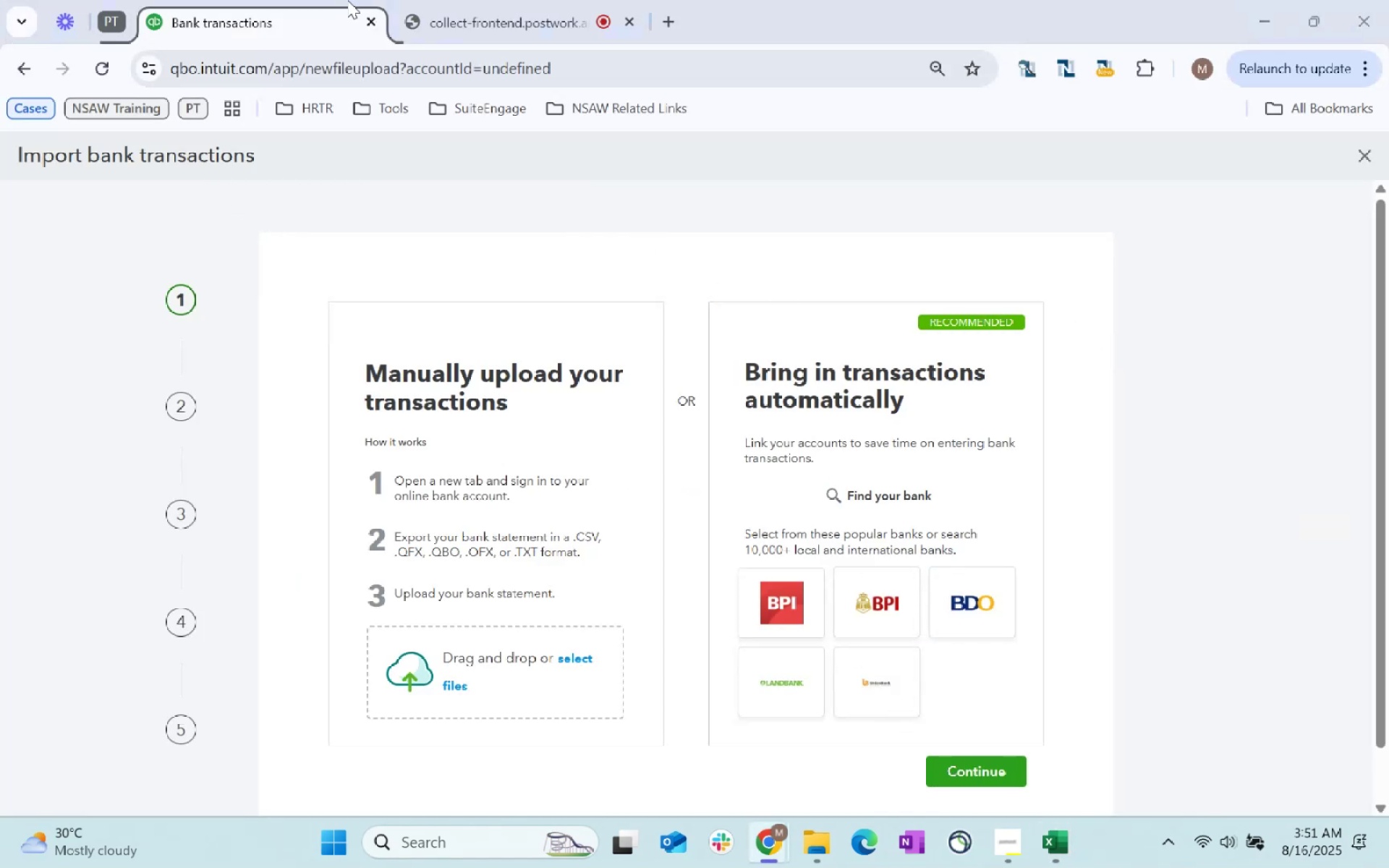 
key(Alt+Tab)
 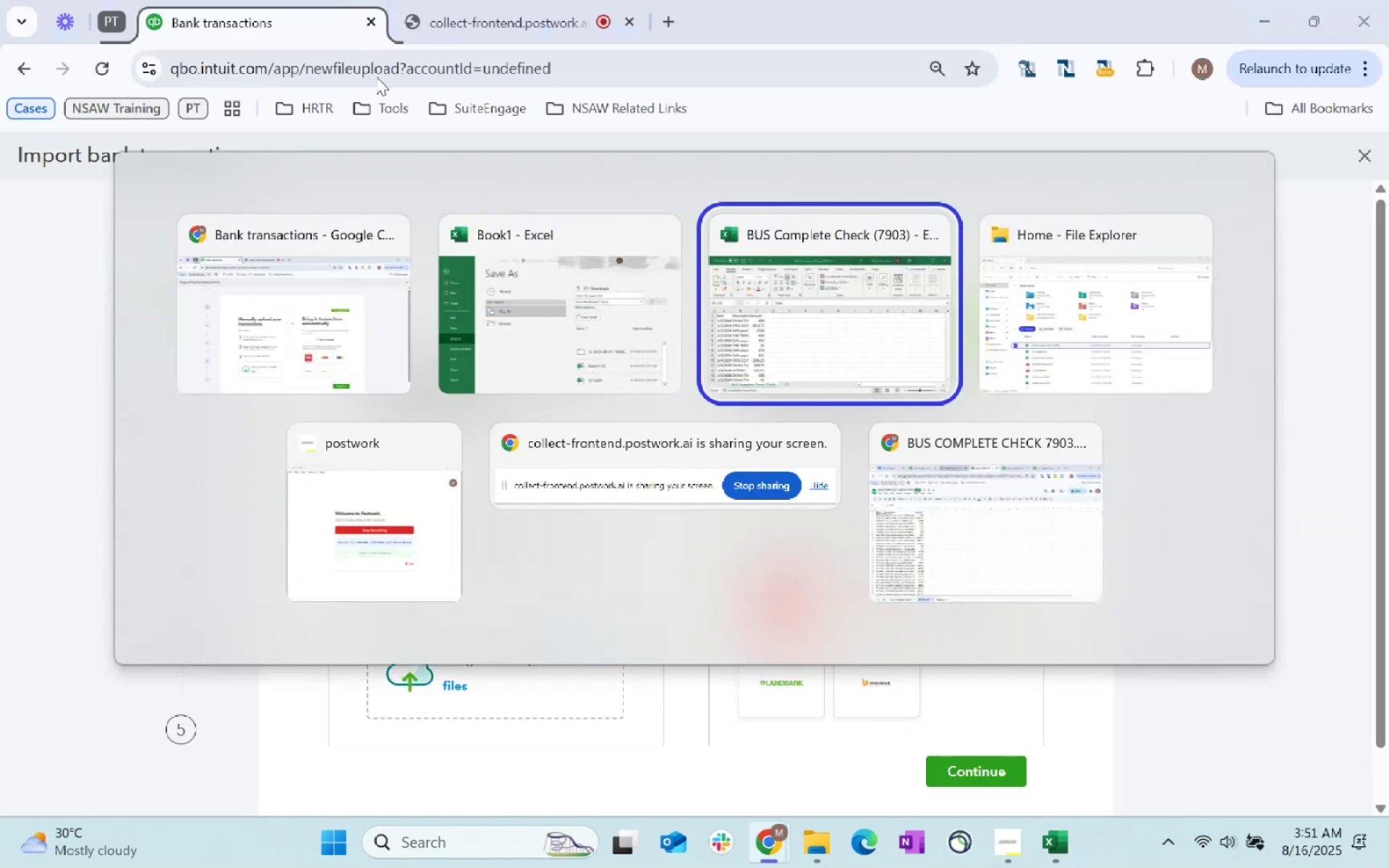 
key(Alt+Tab)
 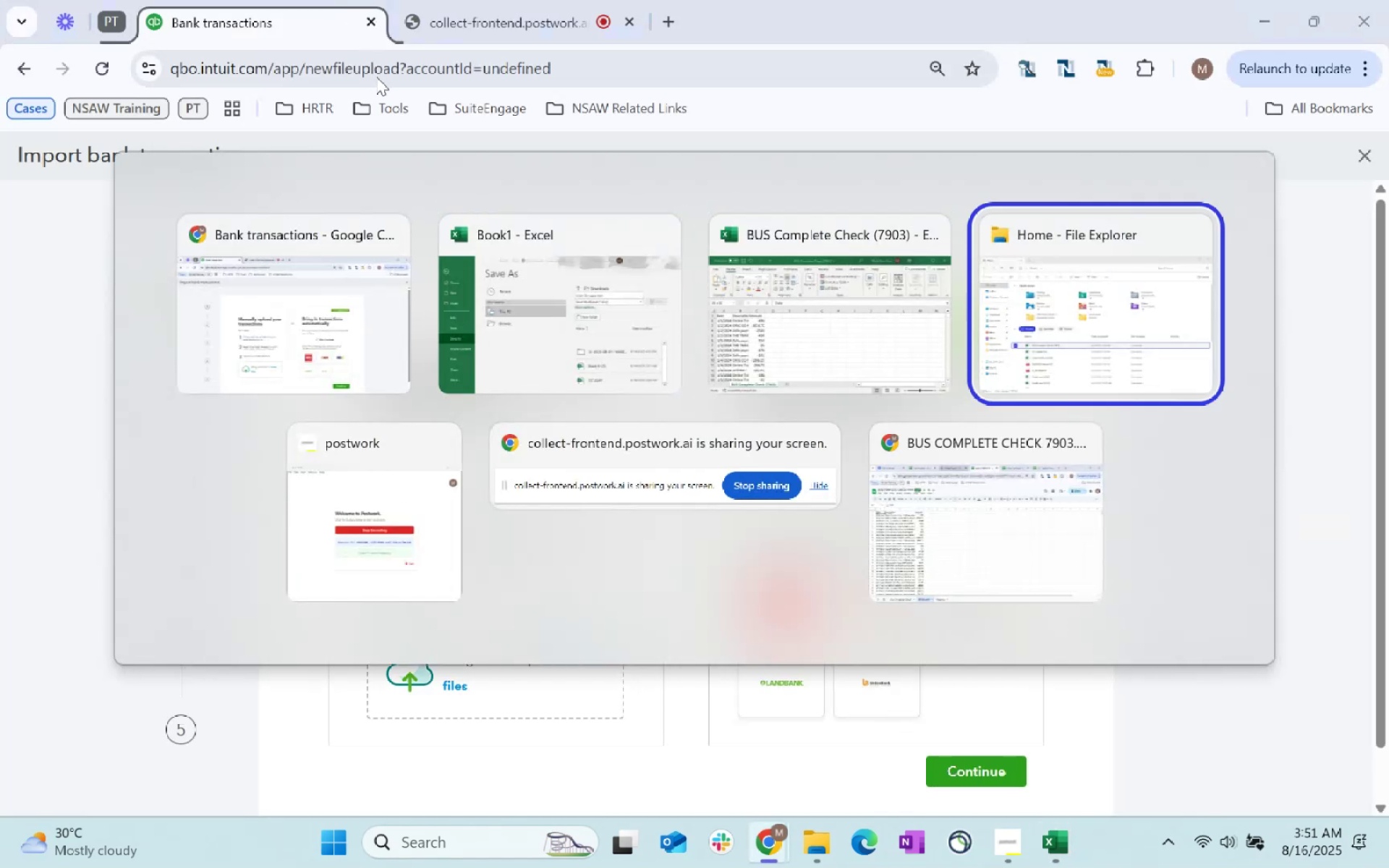 
key(Alt+Tab)
 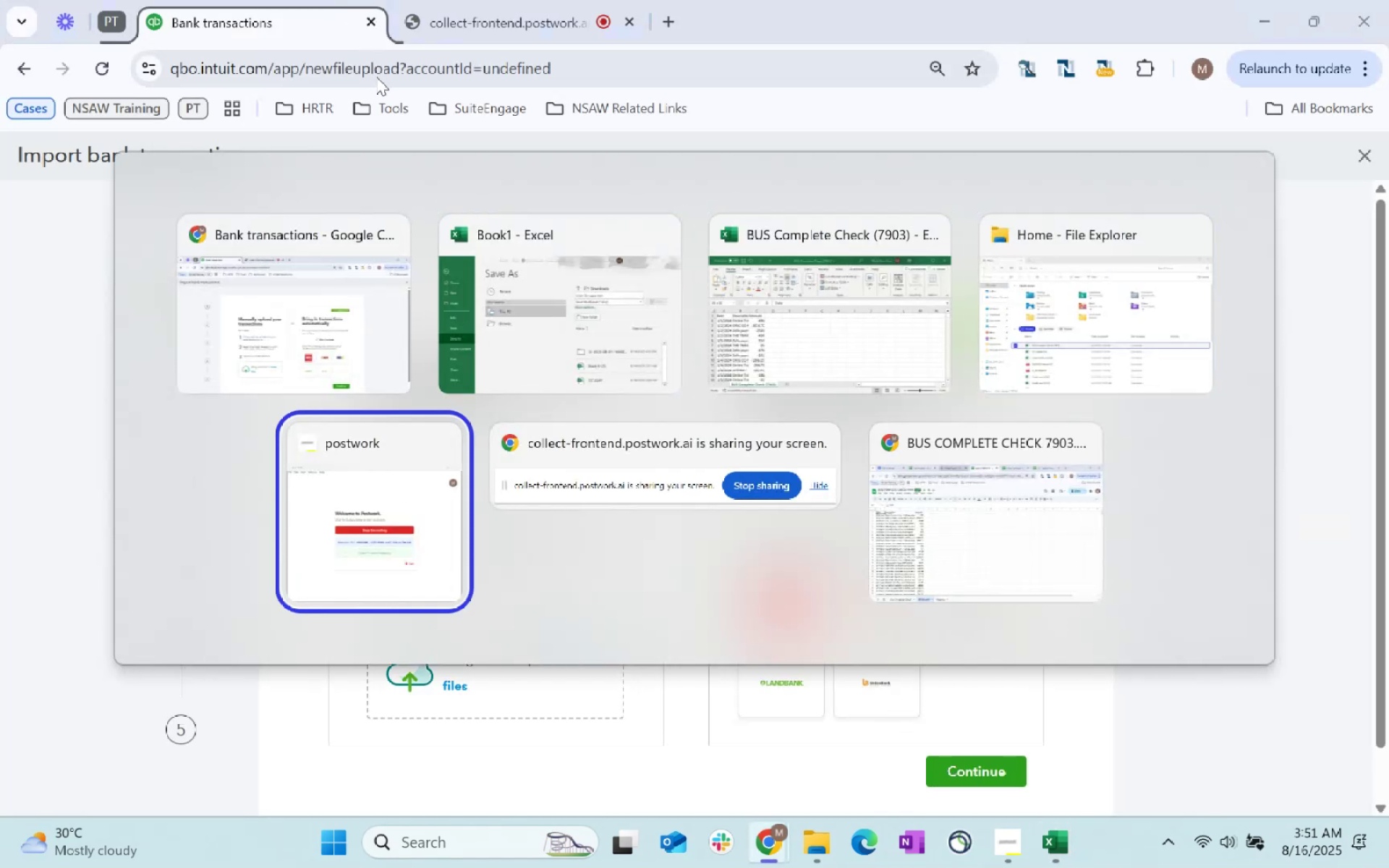 
key(Alt+Tab)
 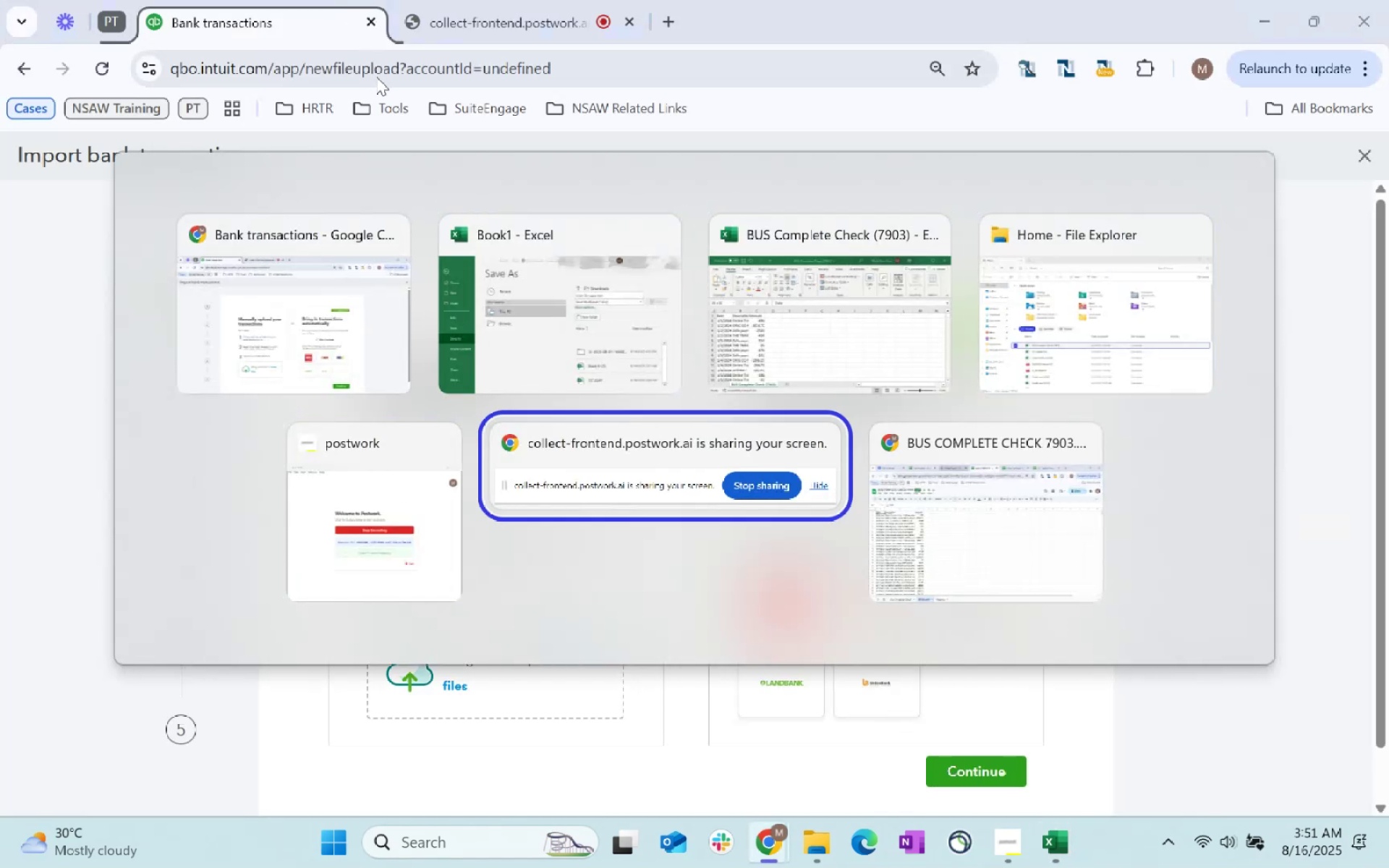 
key(Alt+Tab)
 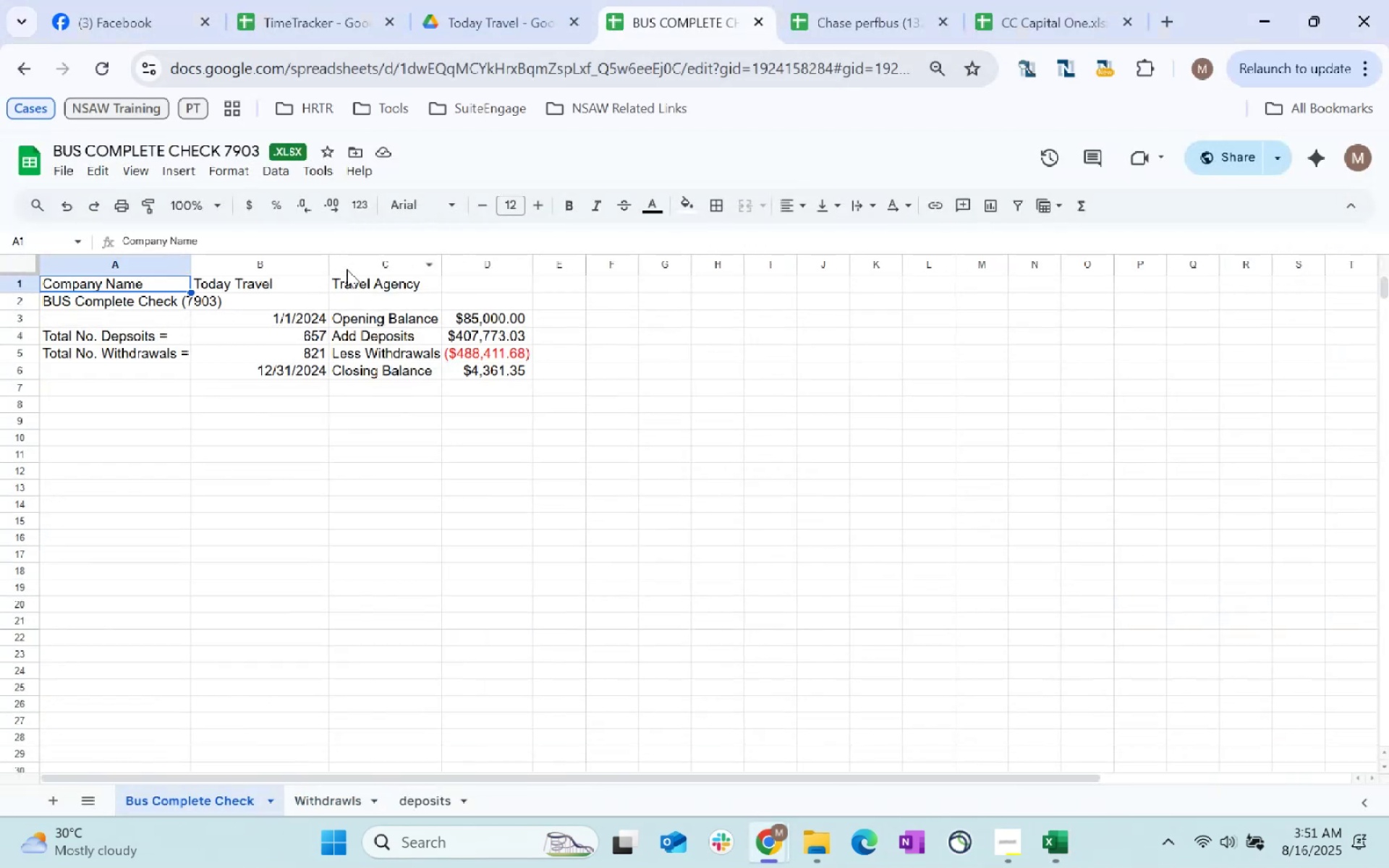 
left_click([132, 298])
 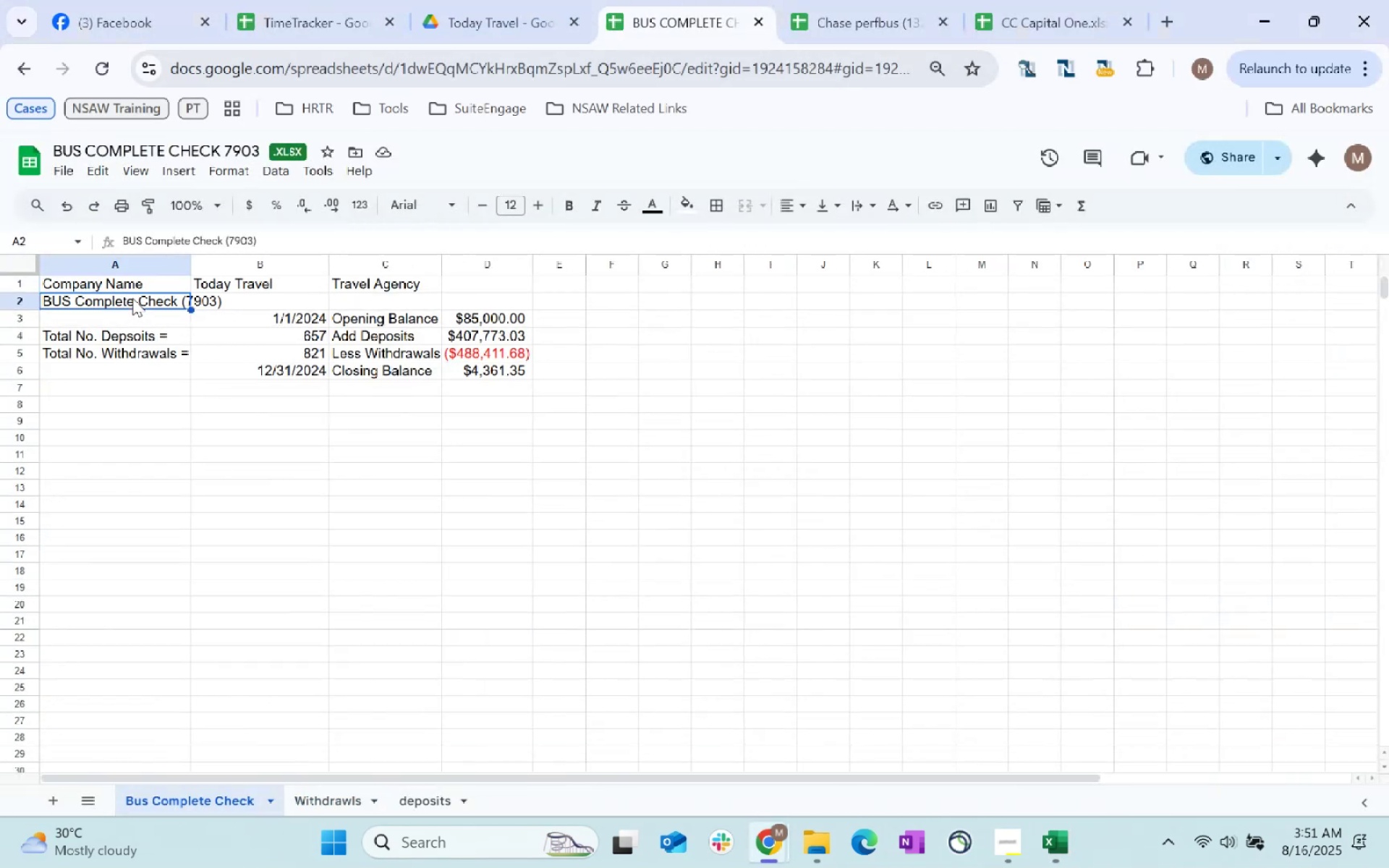 
key(Control+C)
 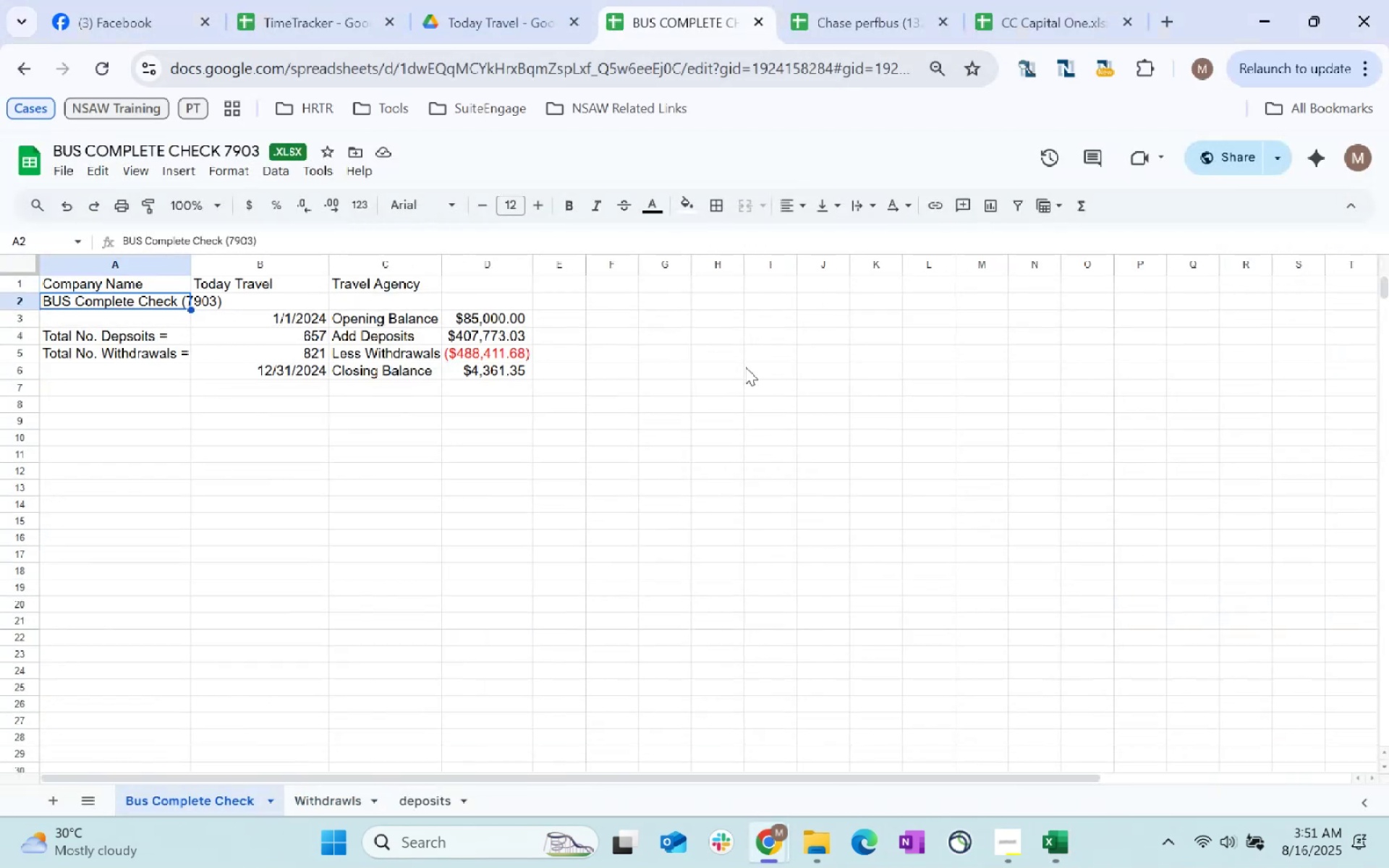 
key(Control+C)
 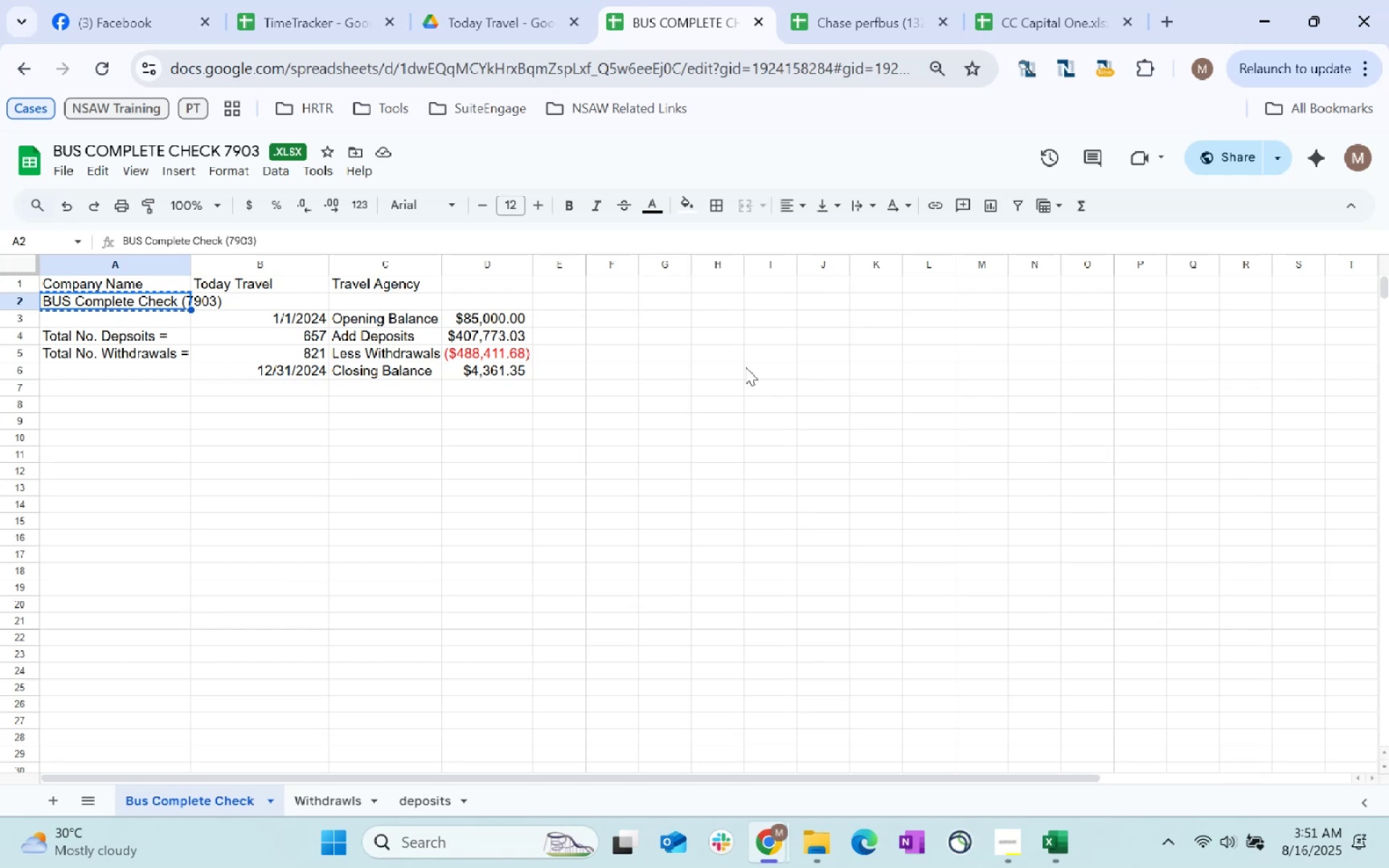 
key(Alt+AltLeft)
 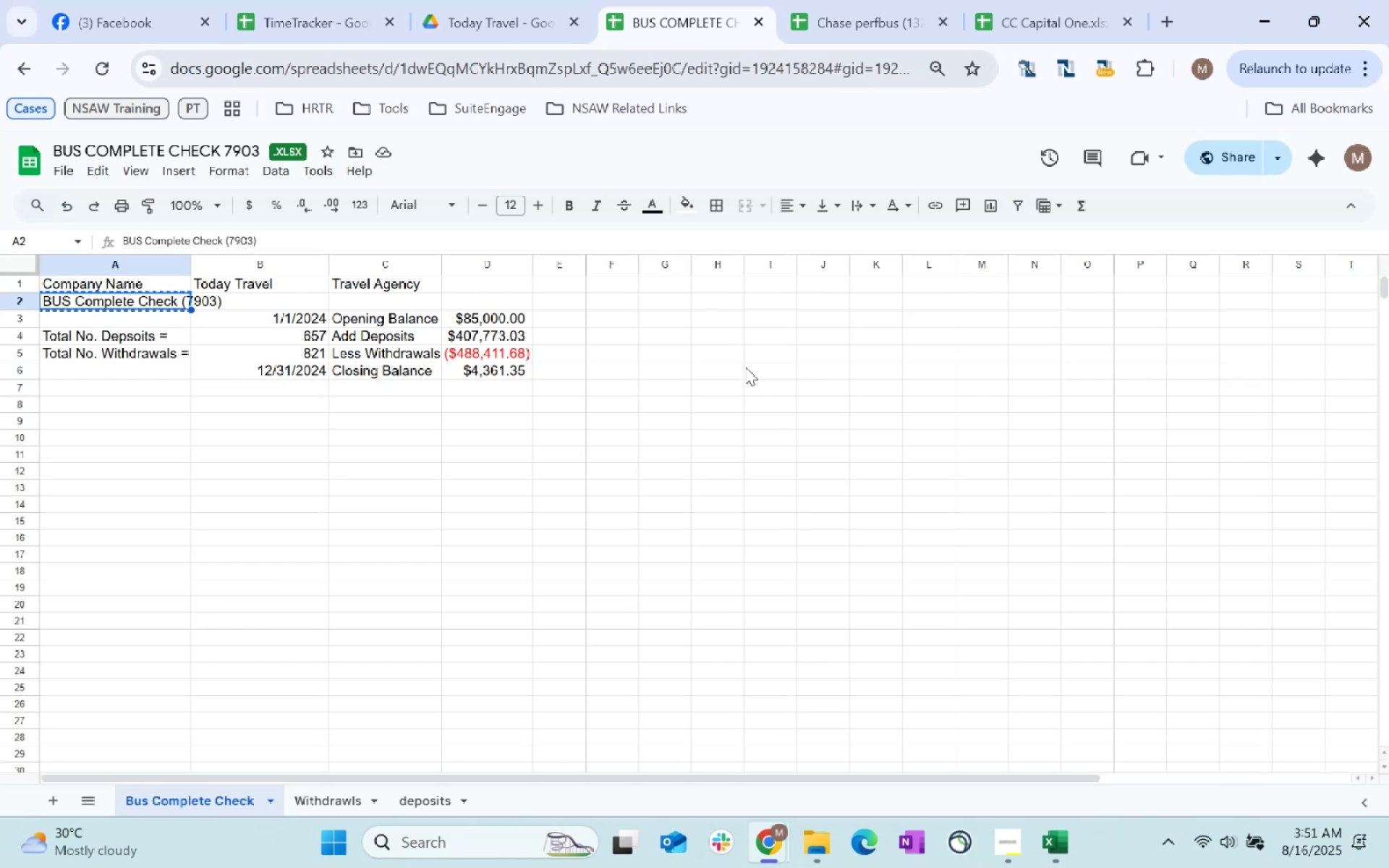 
key(Alt+Tab)
 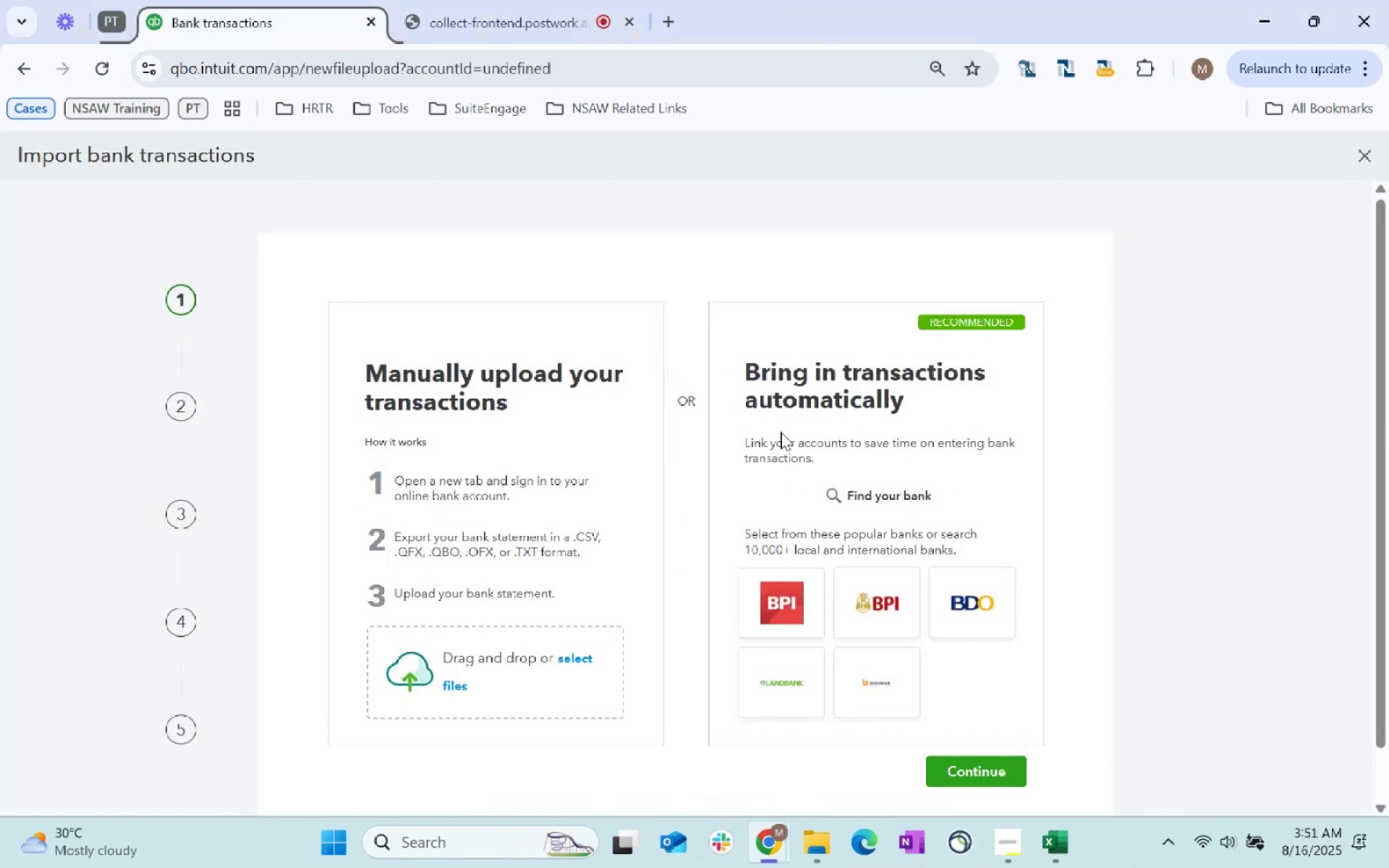 
key(Alt+AltLeft)
 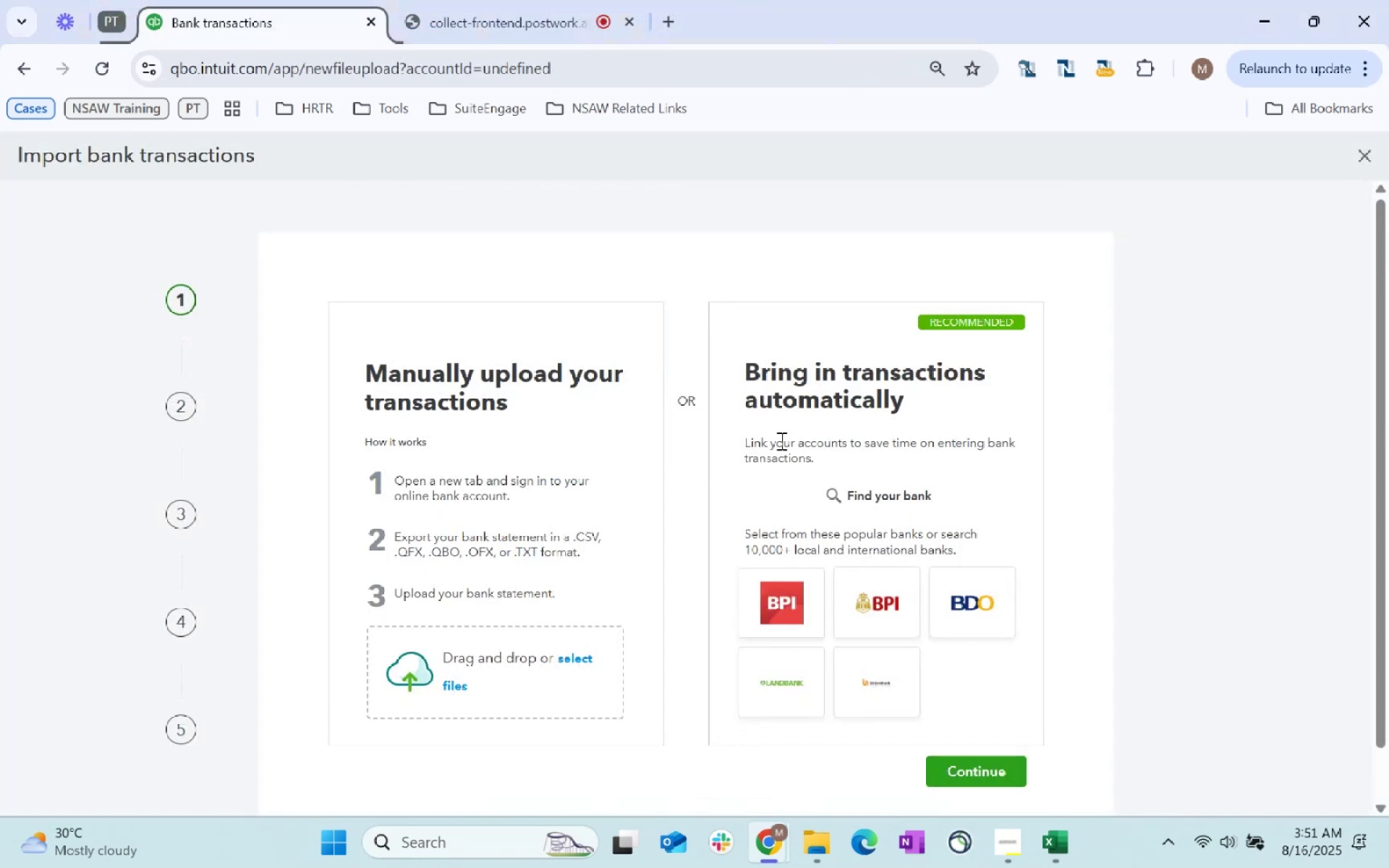 
key(Alt+Tab)
 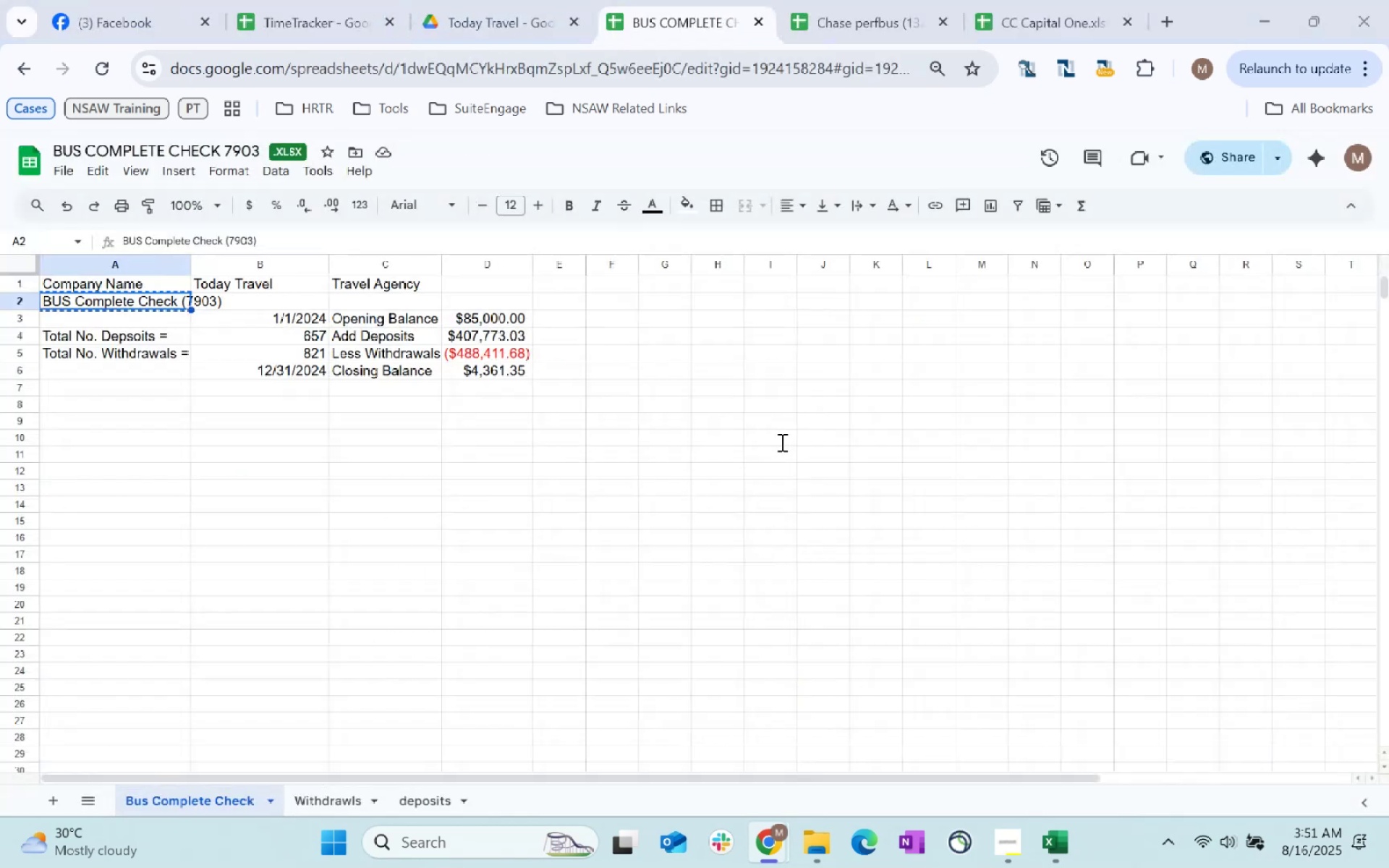 
key(Alt+Tab)
 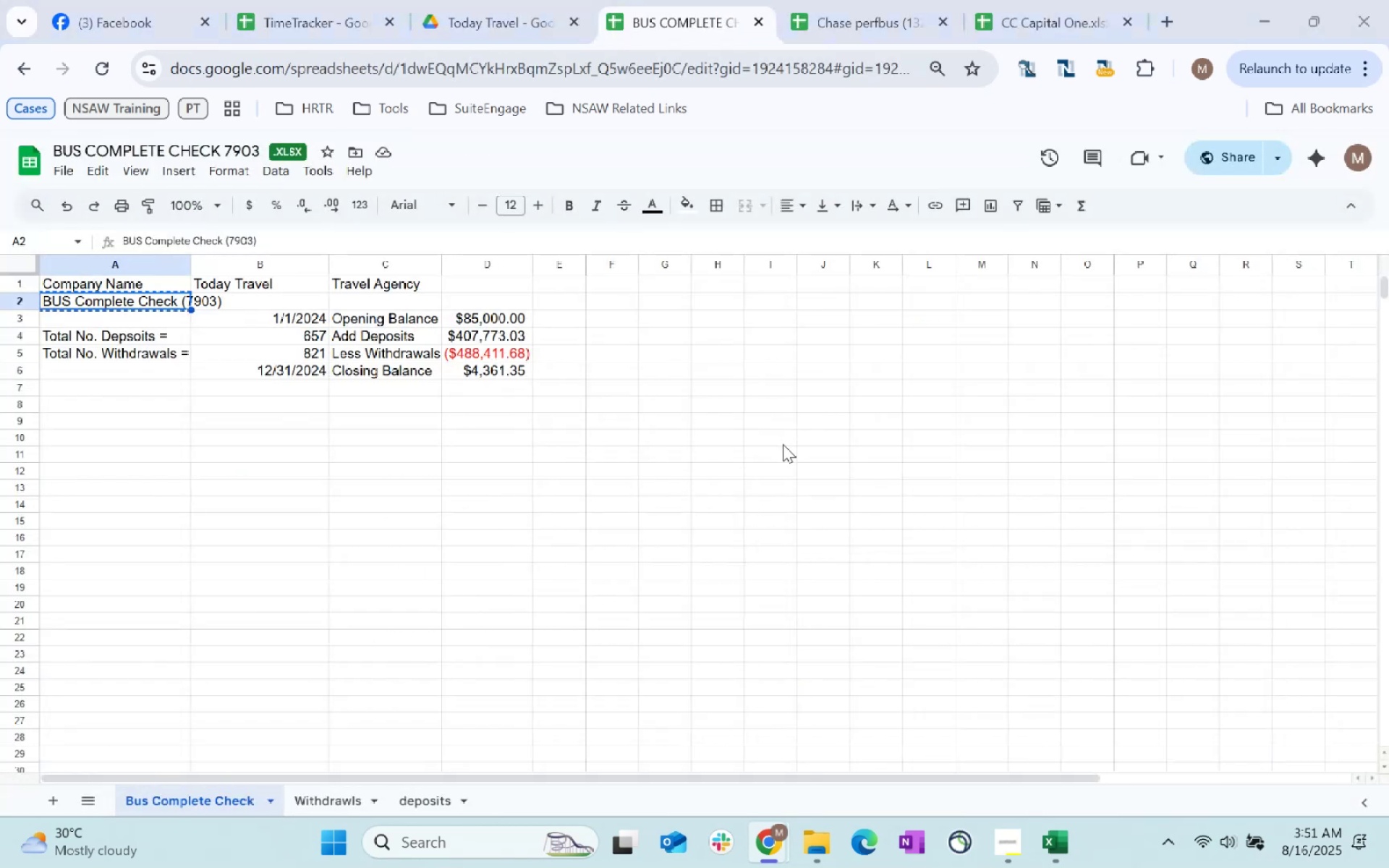 
key(Alt+Tab)
 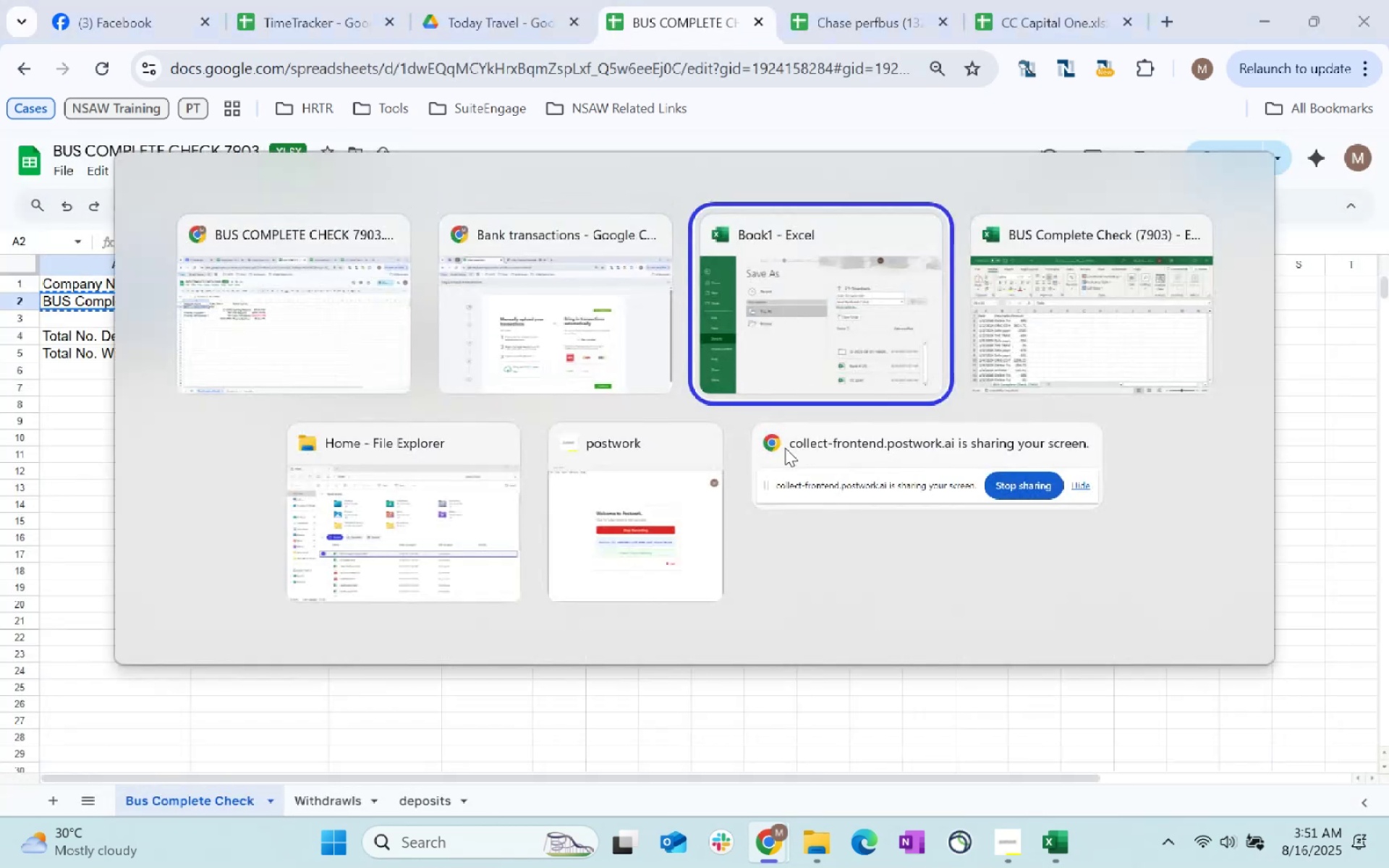 
key(Alt+Tab)
 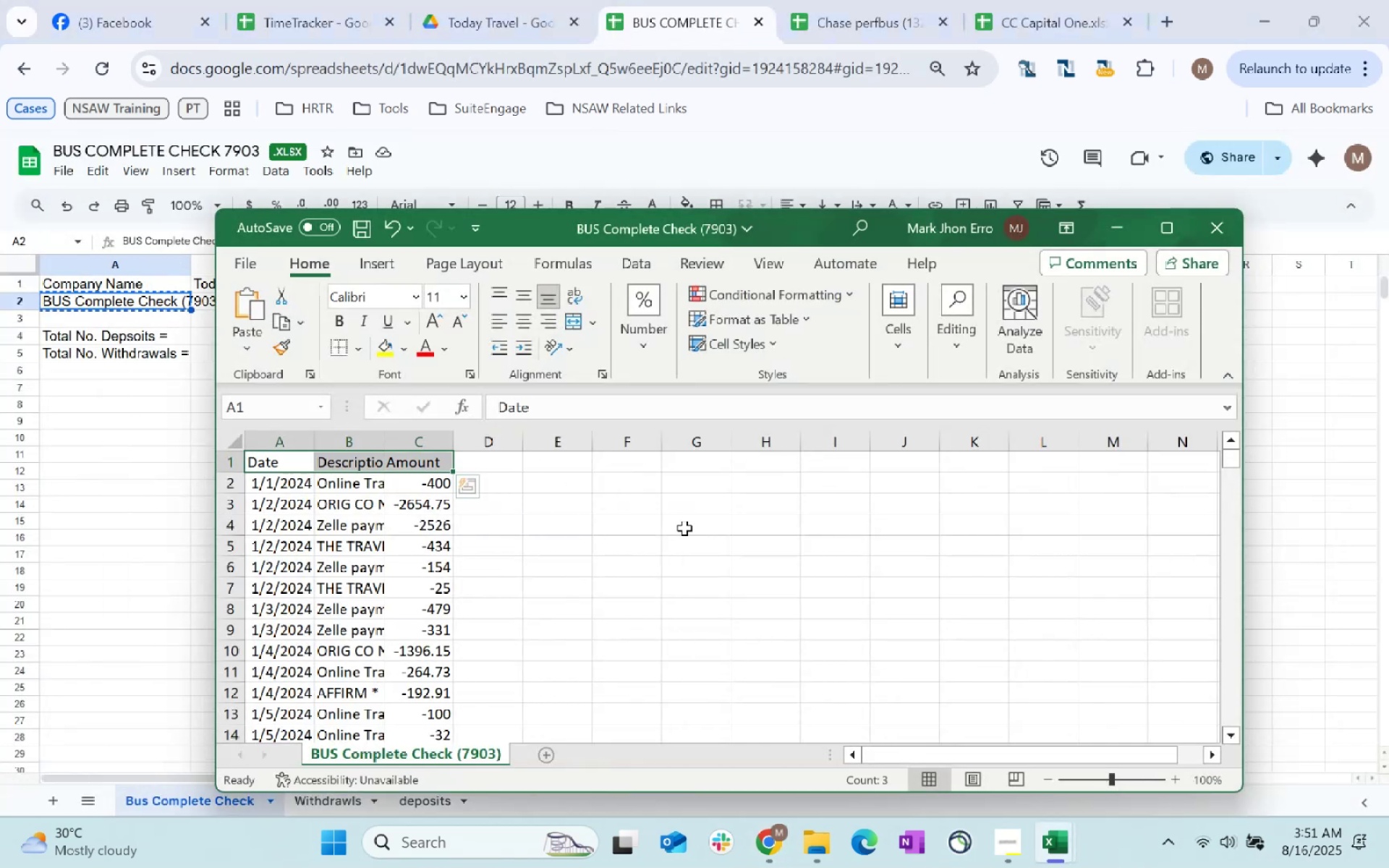 
left_click([684, 527])
 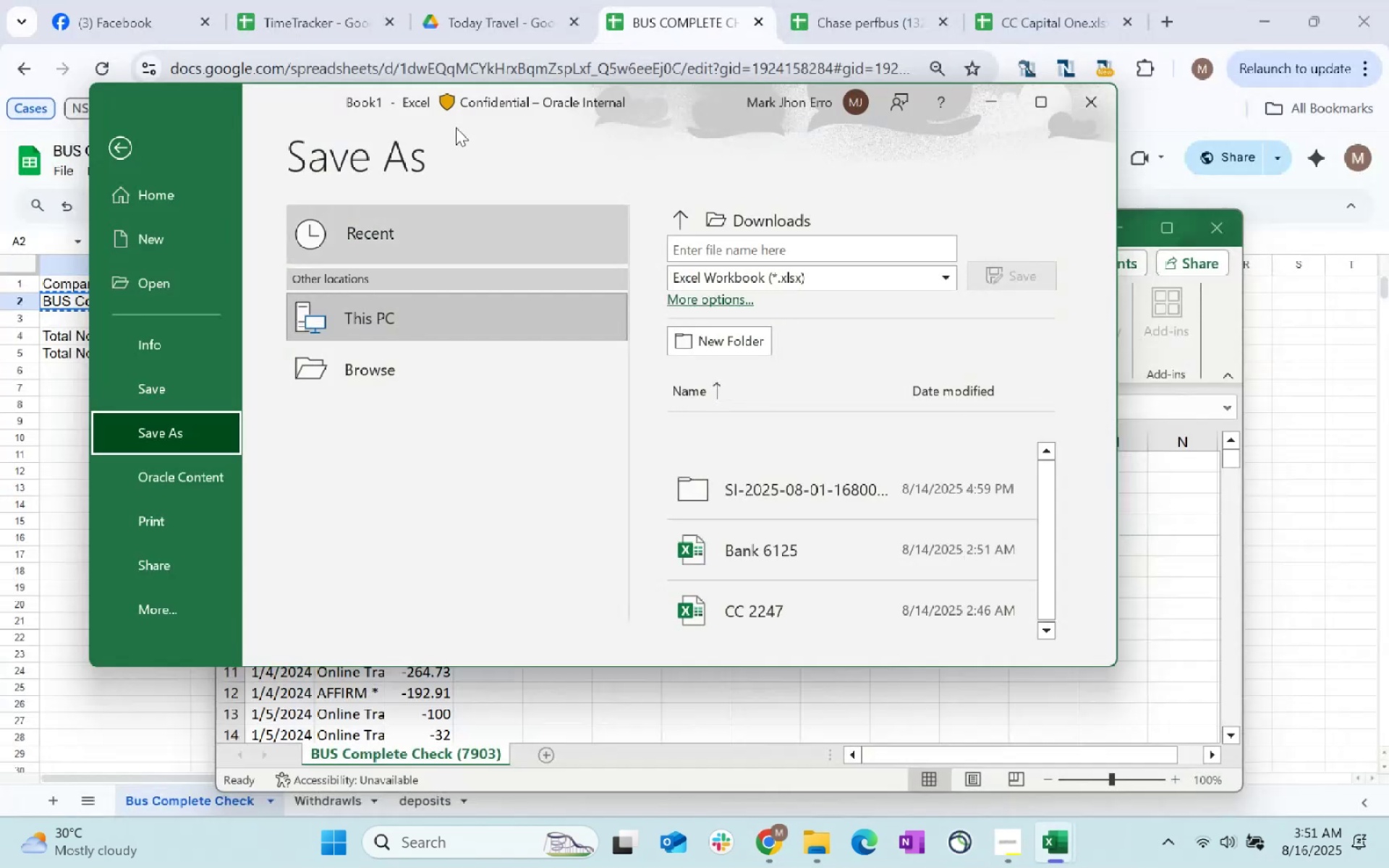 
key(Control+ControlLeft)
 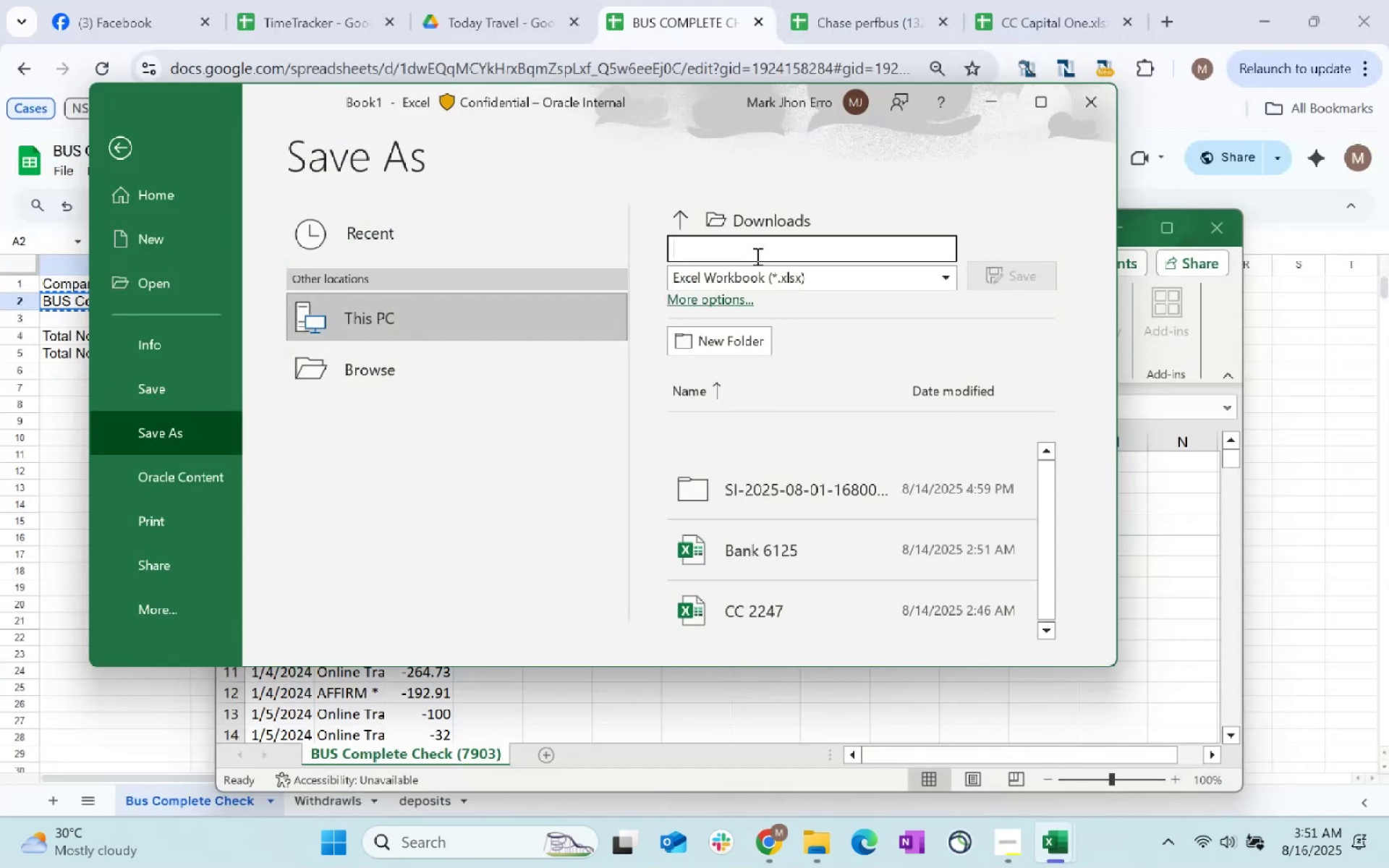 
key(Control+V)
 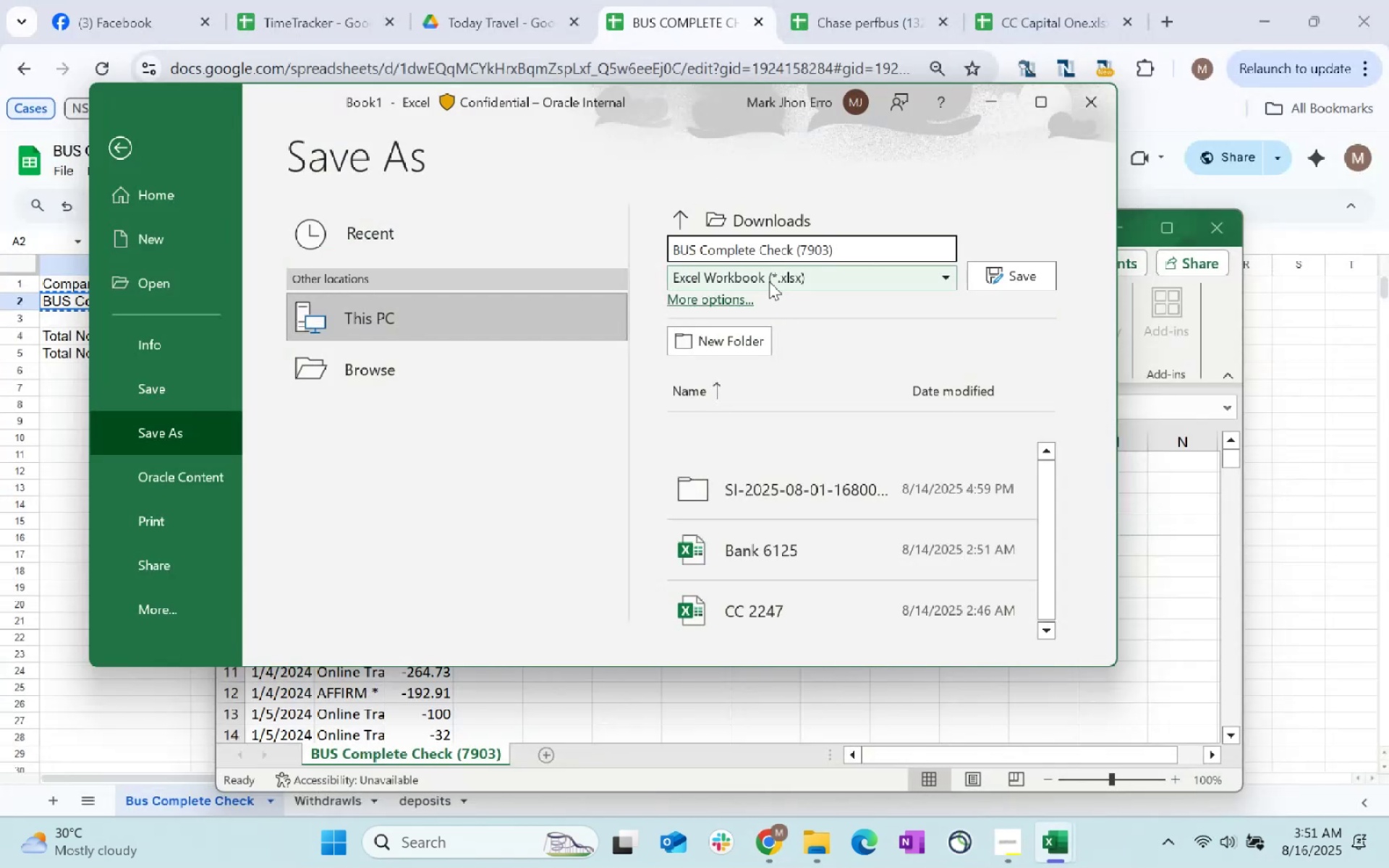 
key(Space)
 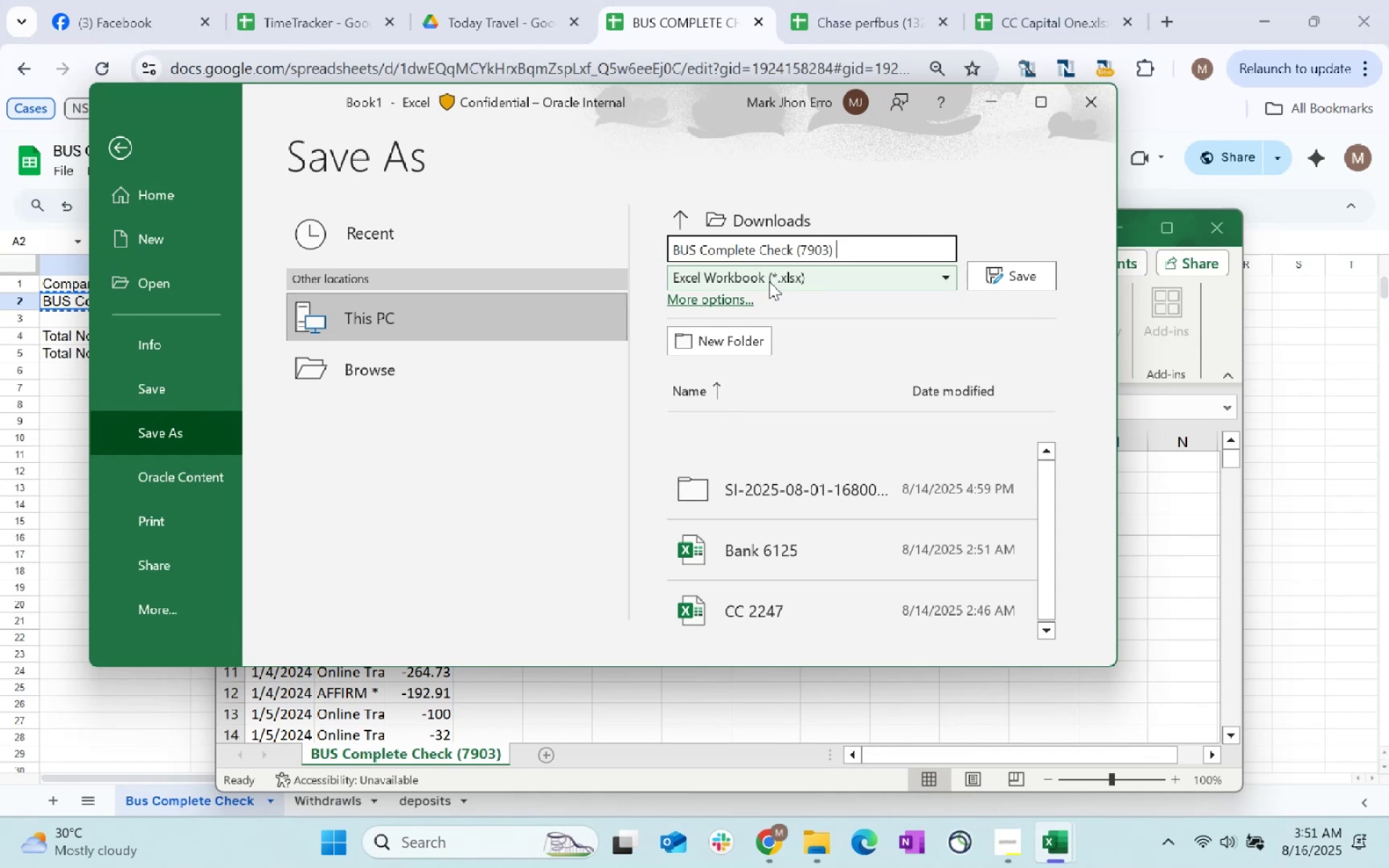 
key(Minus)
 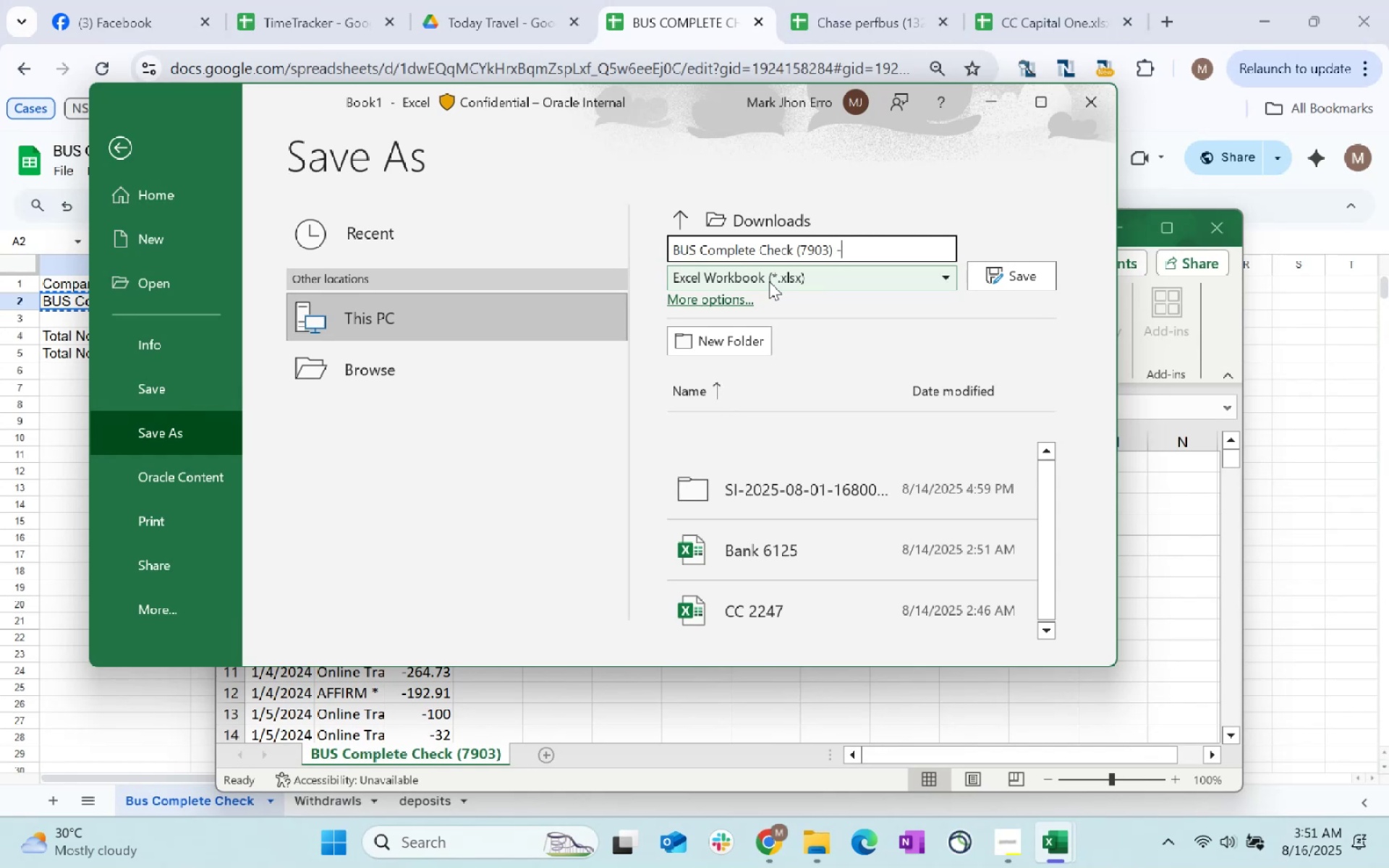 
key(Space)
 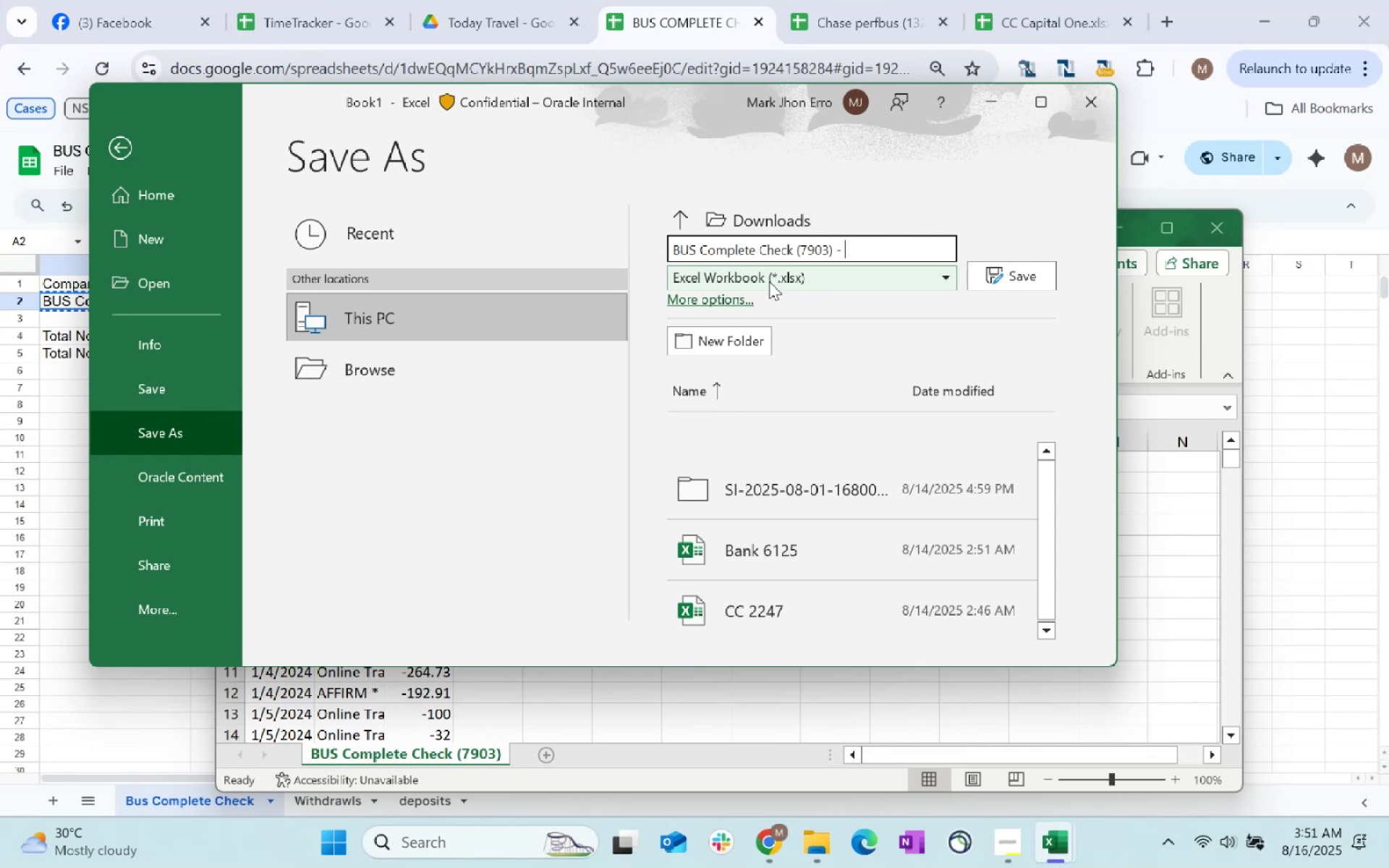 
key(2)
 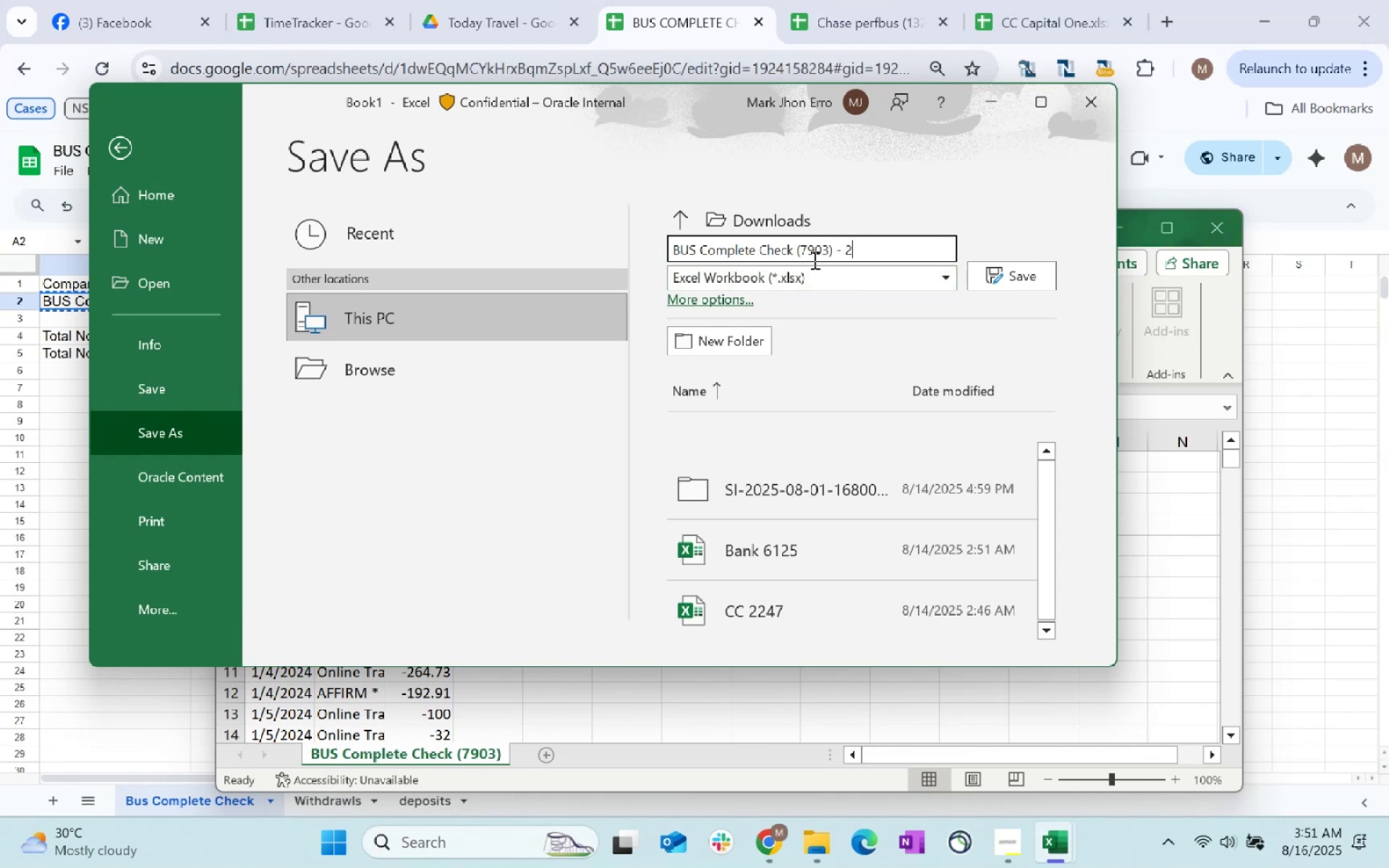 
left_click([835, 280])
 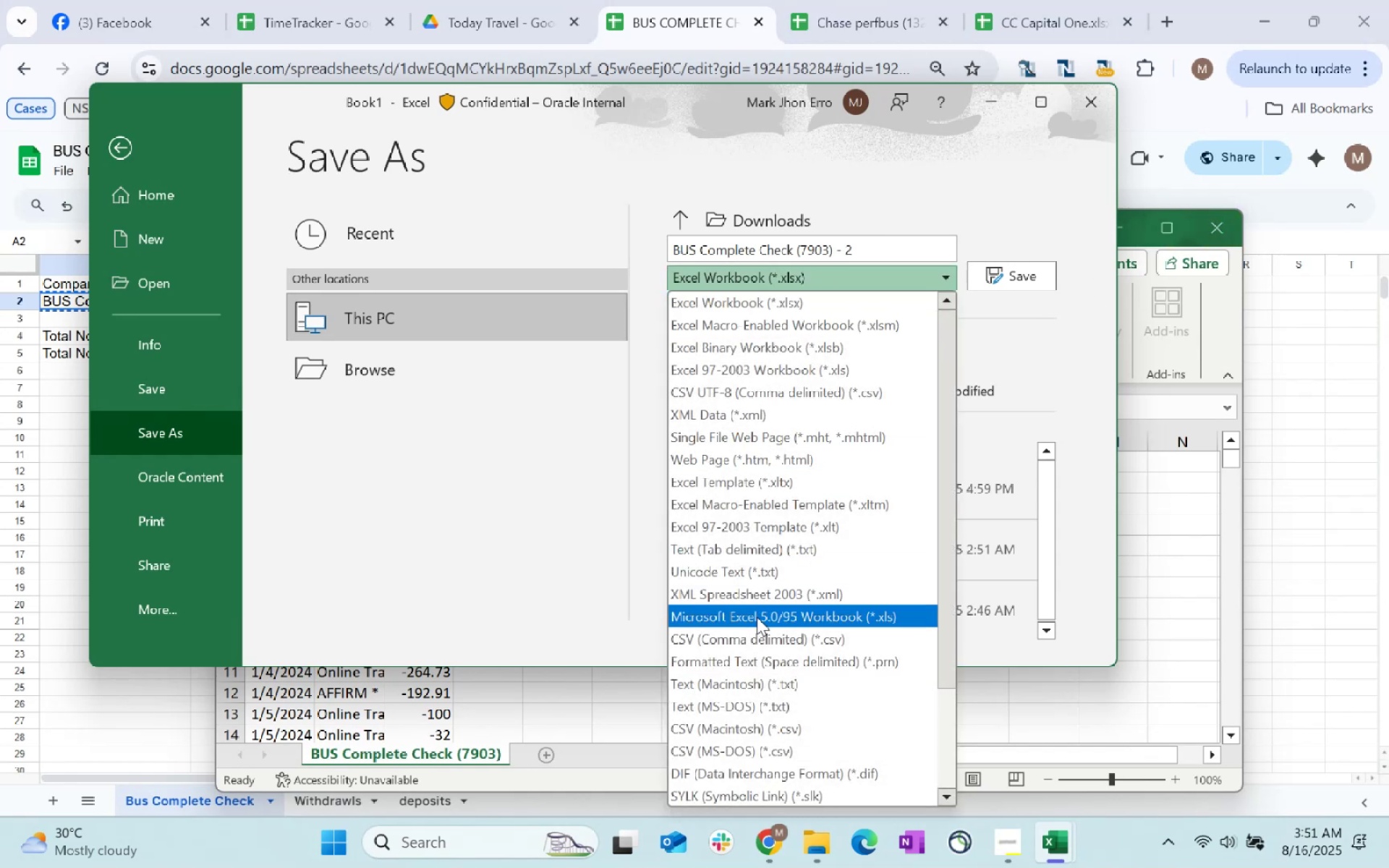 
left_click([760, 645])
 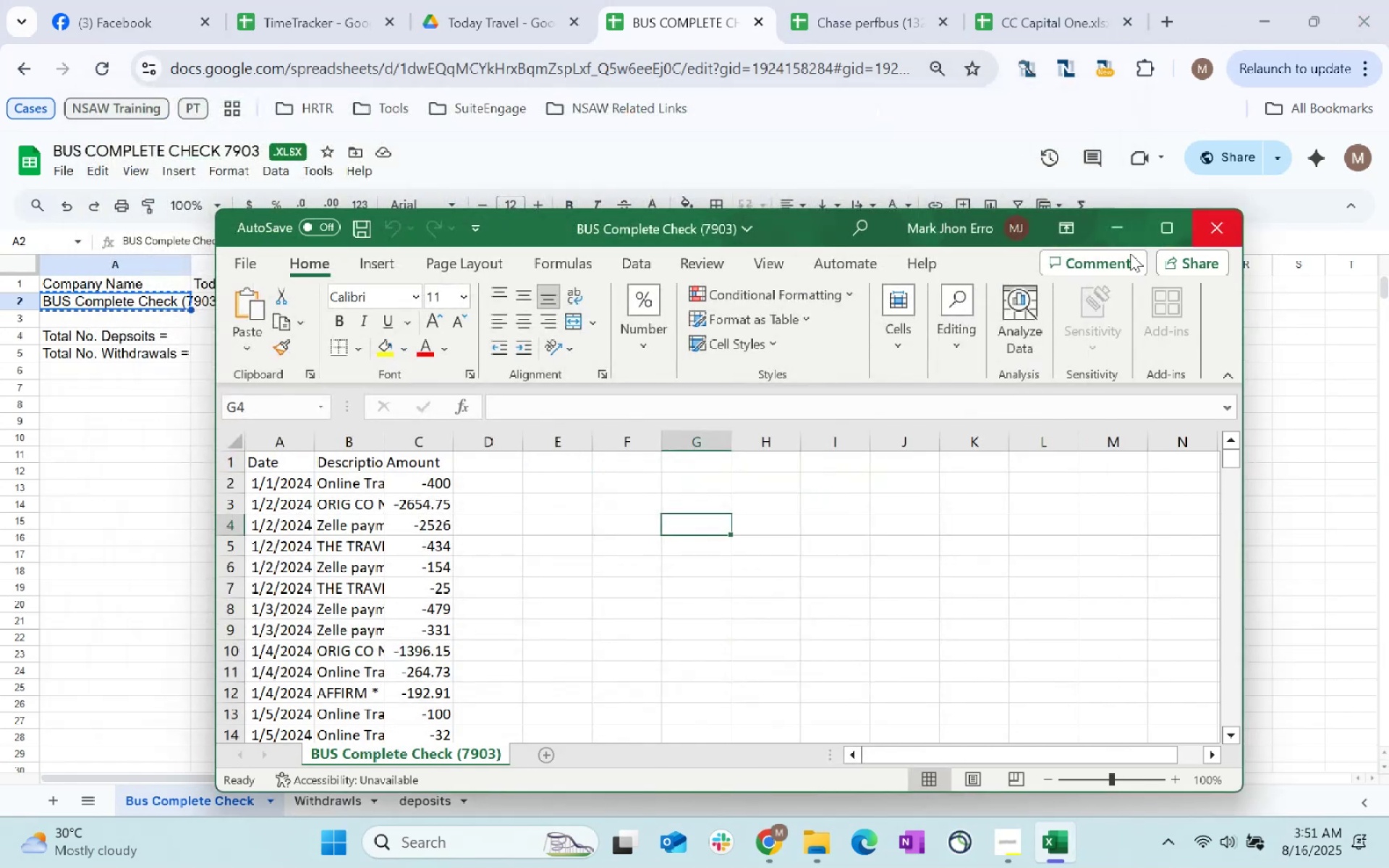 
wait(6.32)
 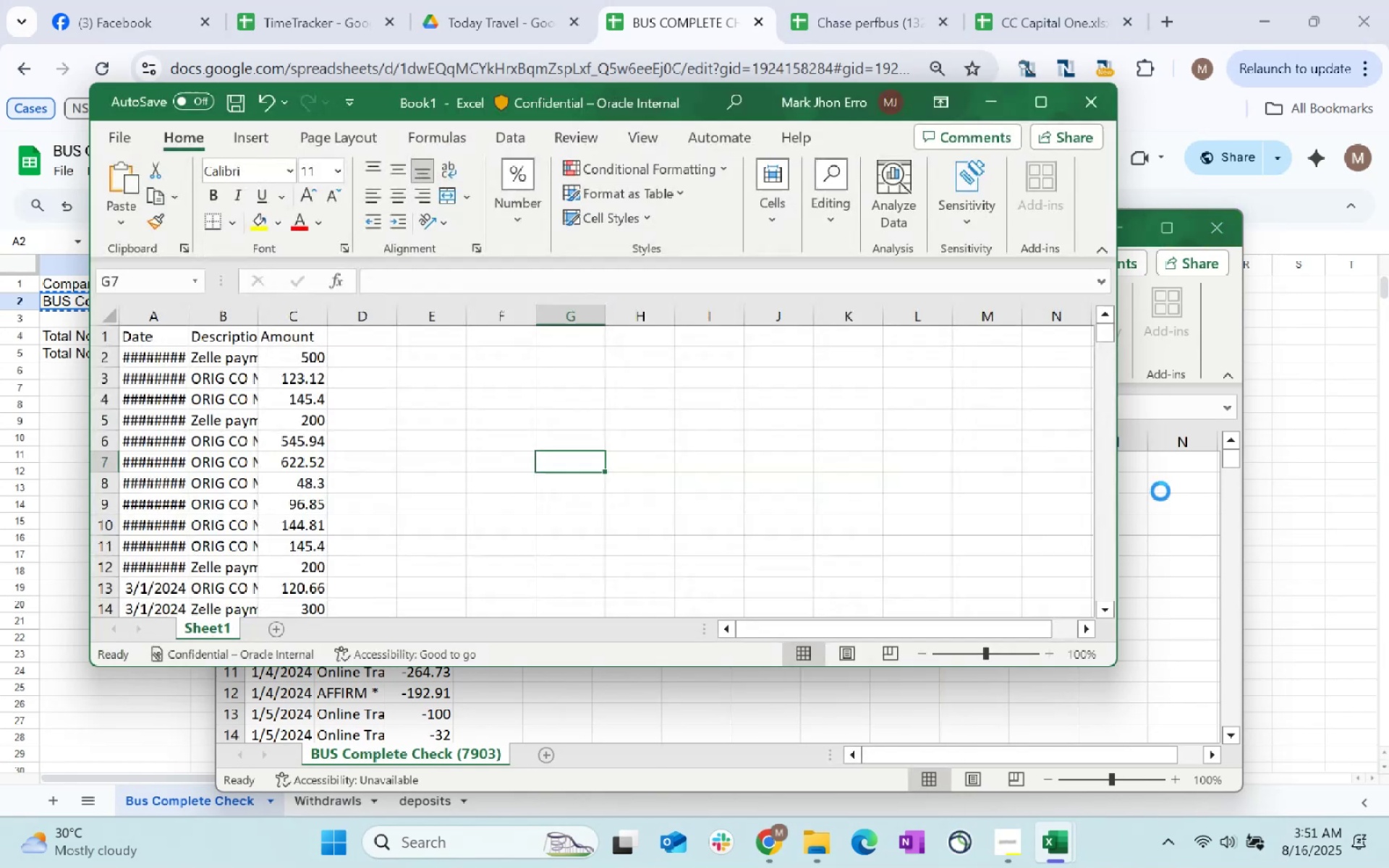 
key(Control+S)
 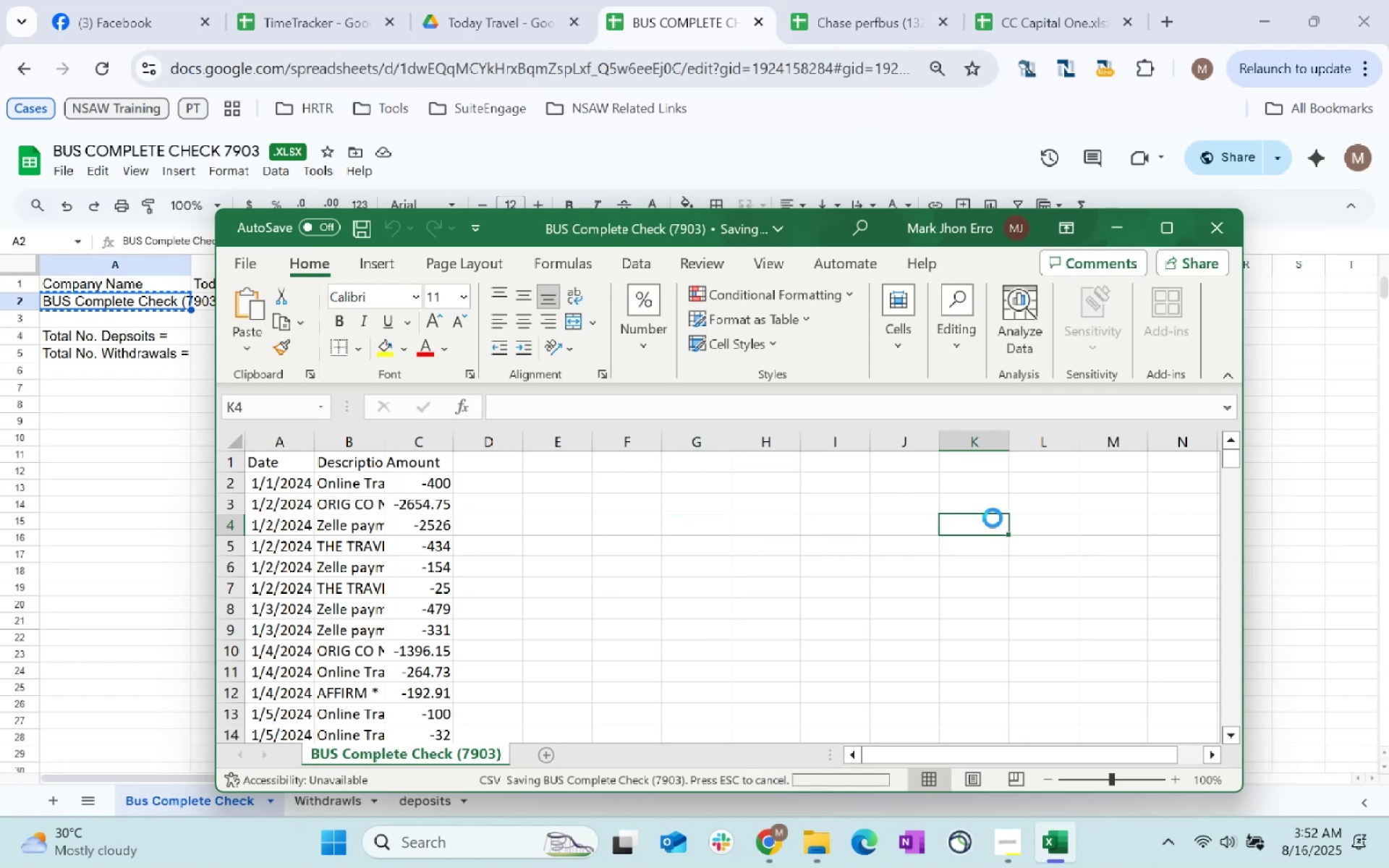 
key(Control+S)
 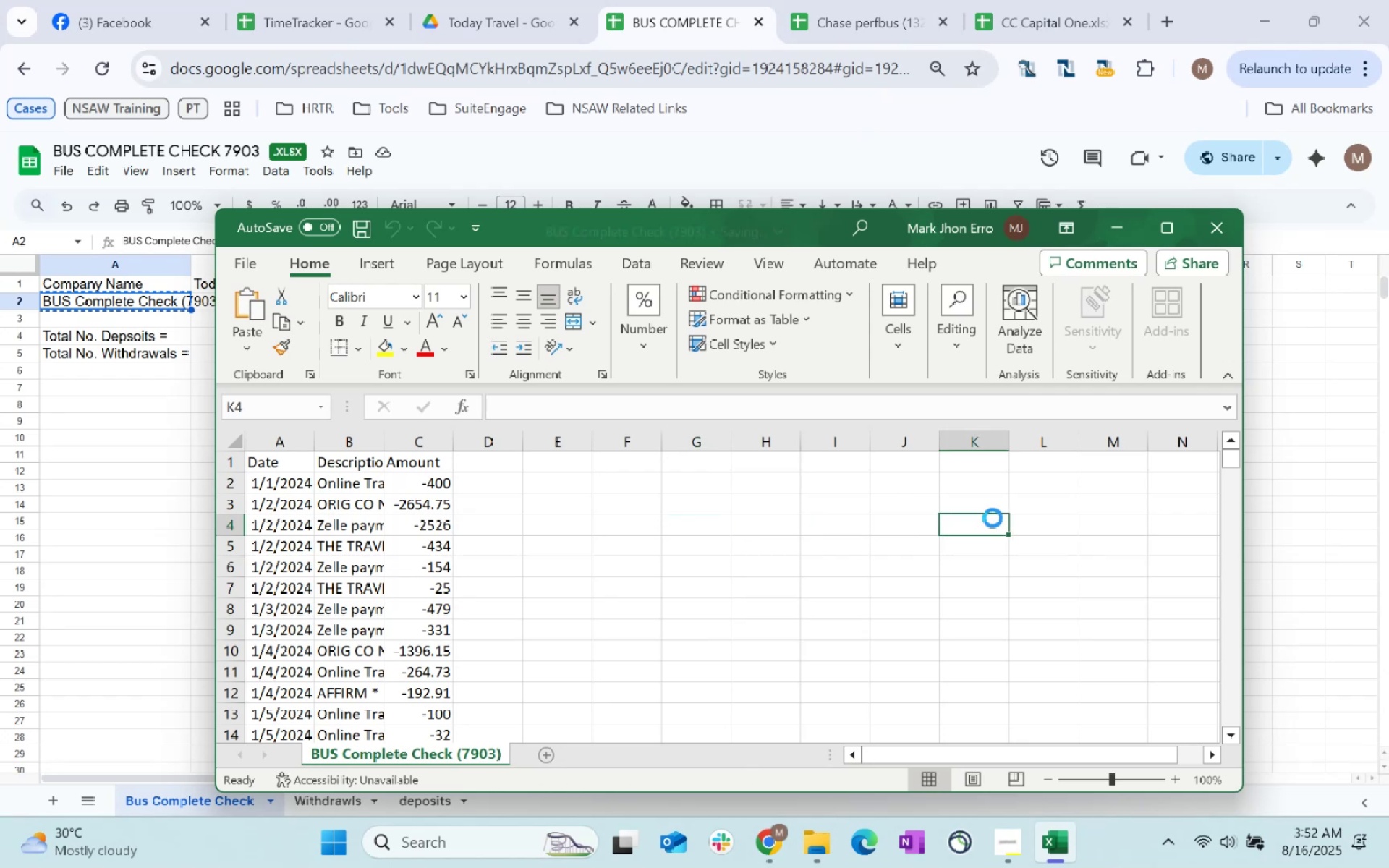 
key(Control+S)
 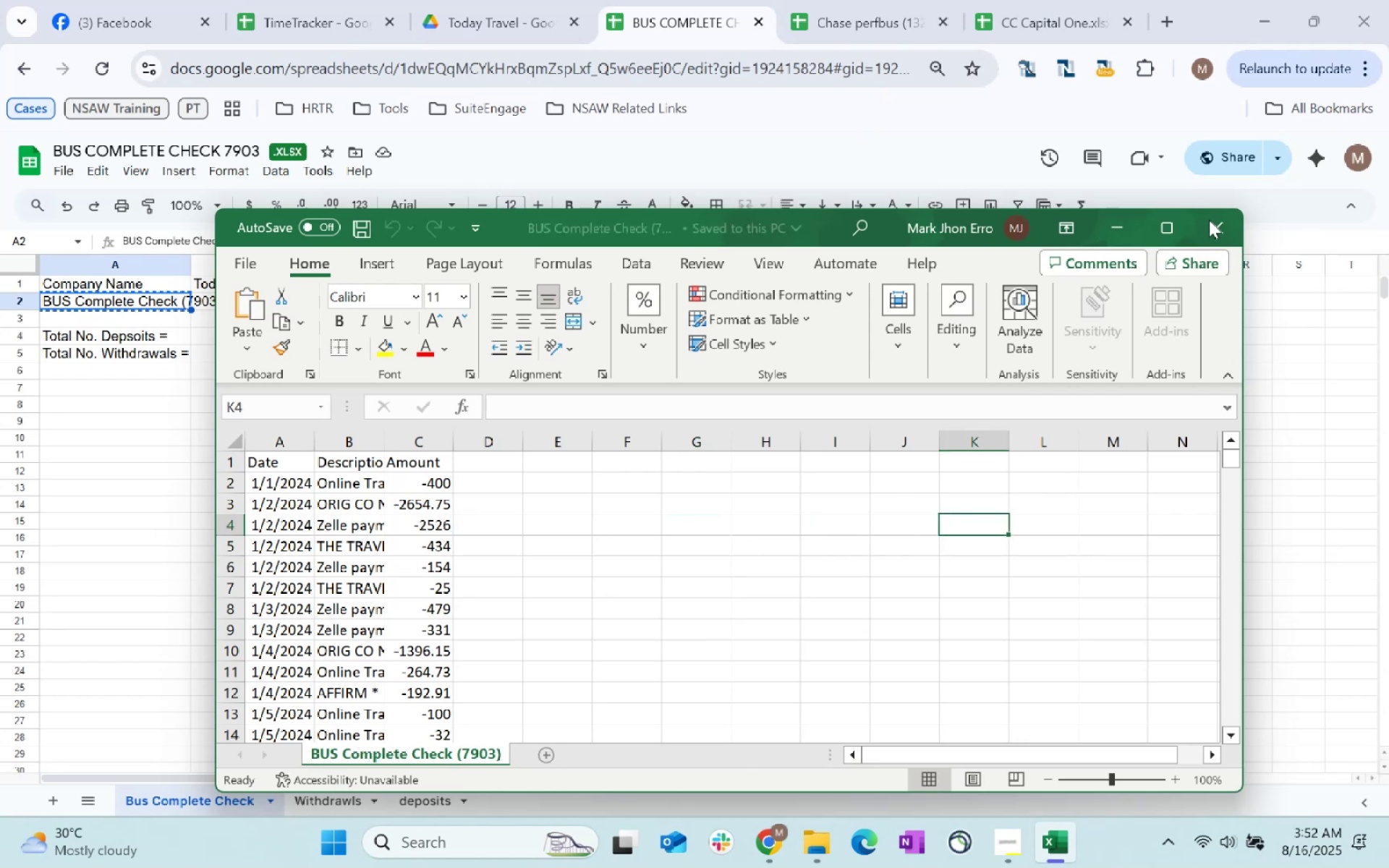 
left_click([1207, 215])
 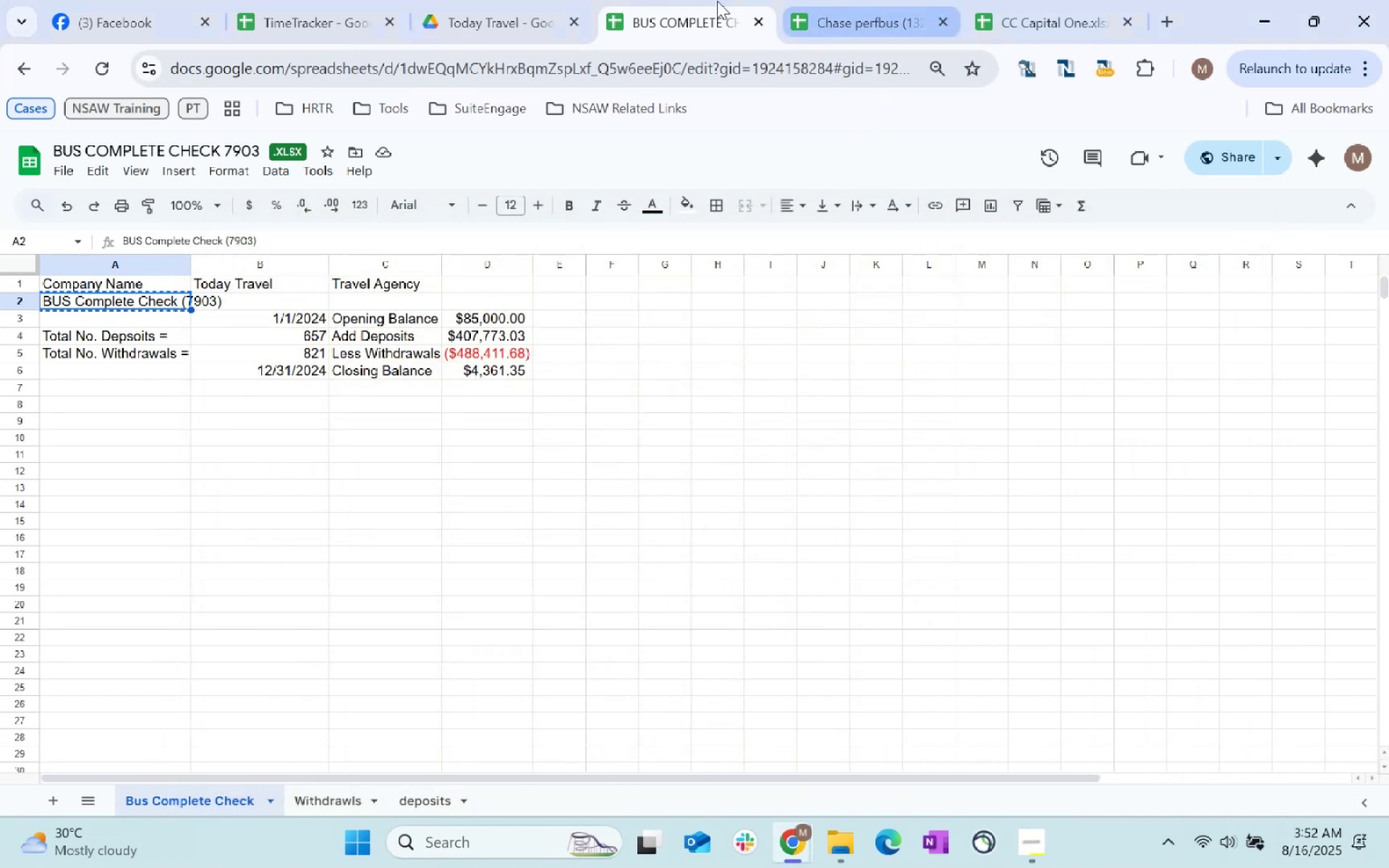 
key(Alt+Tab)
 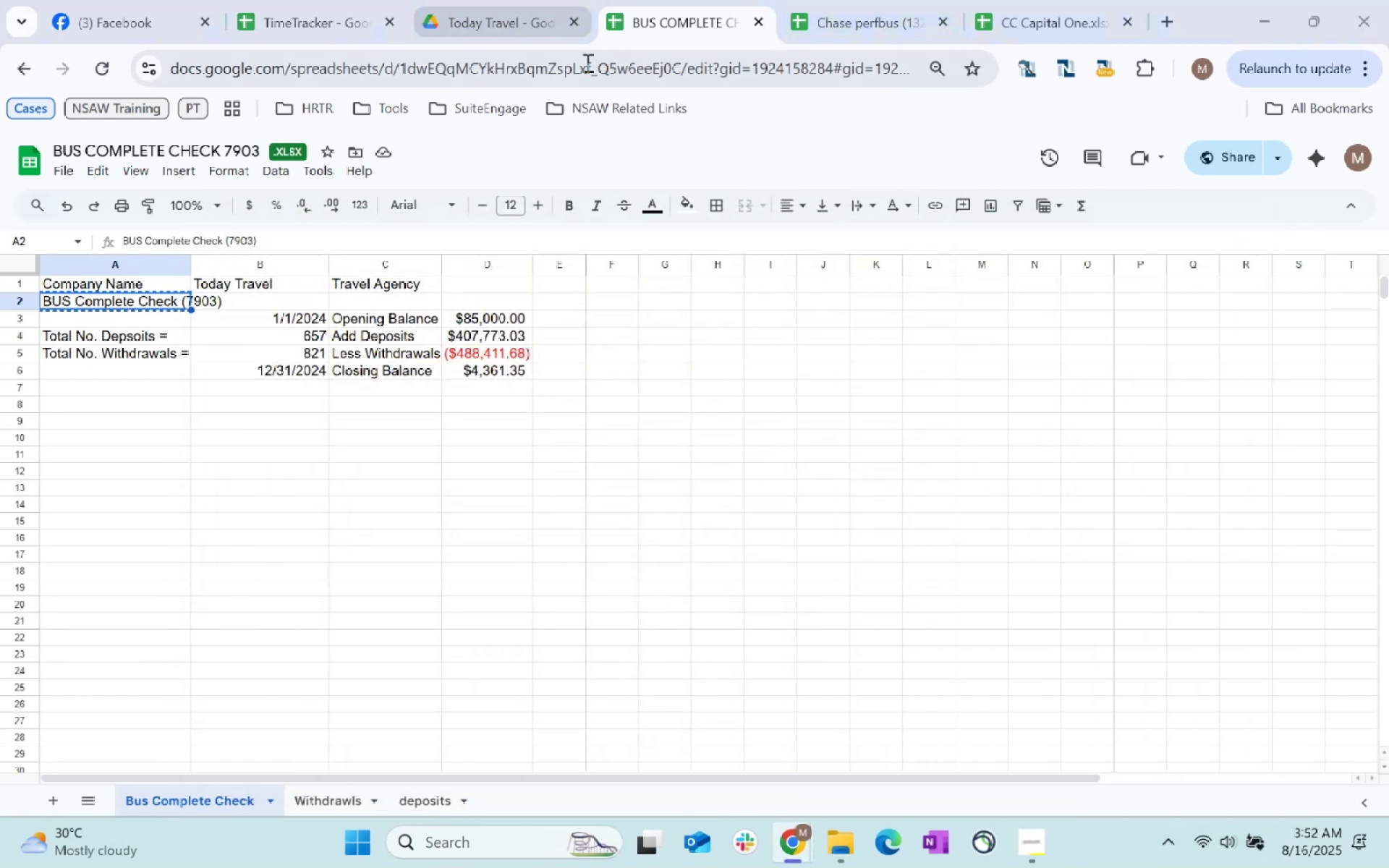 
key(Alt+Tab)
 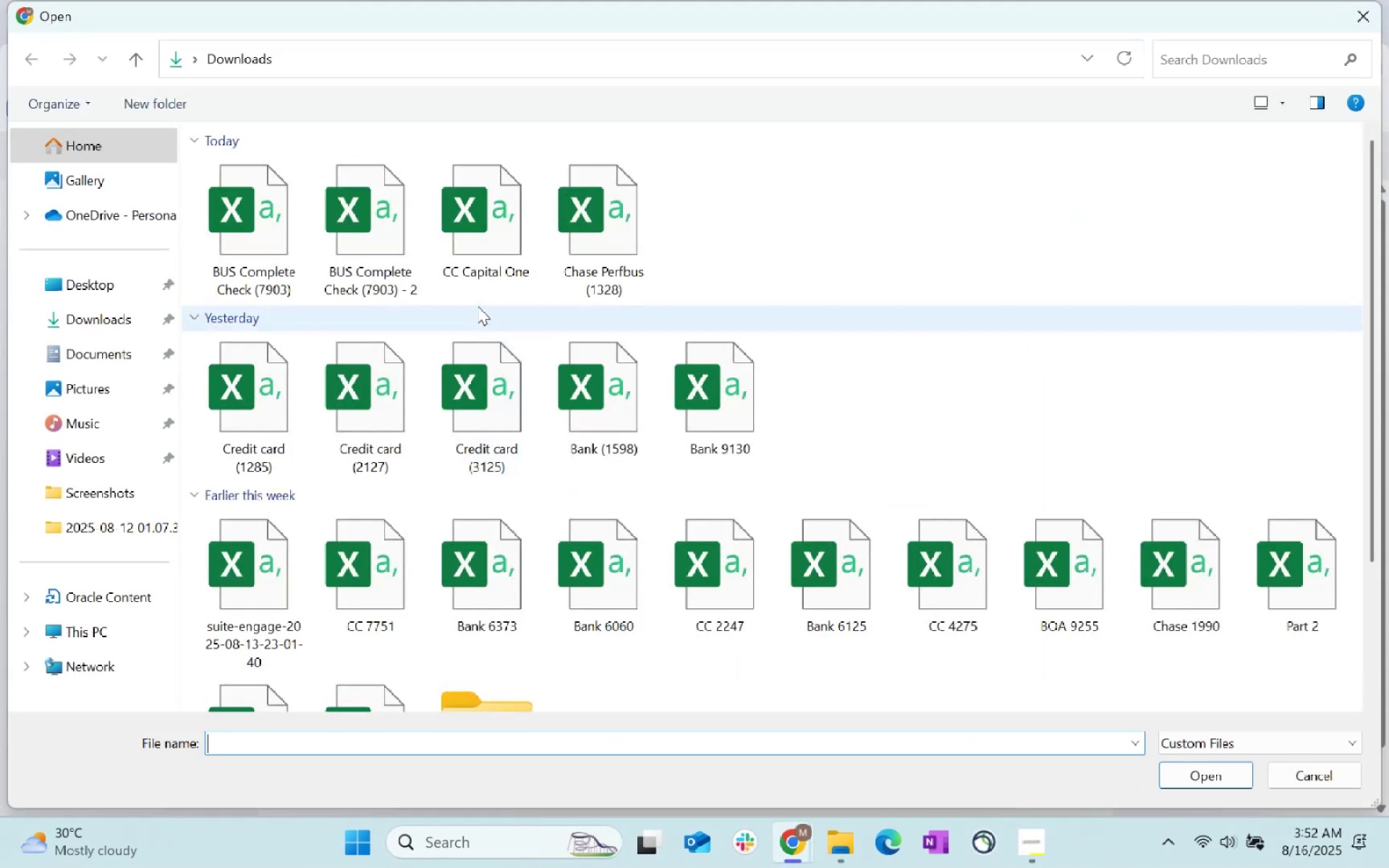 
wait(5.34)
 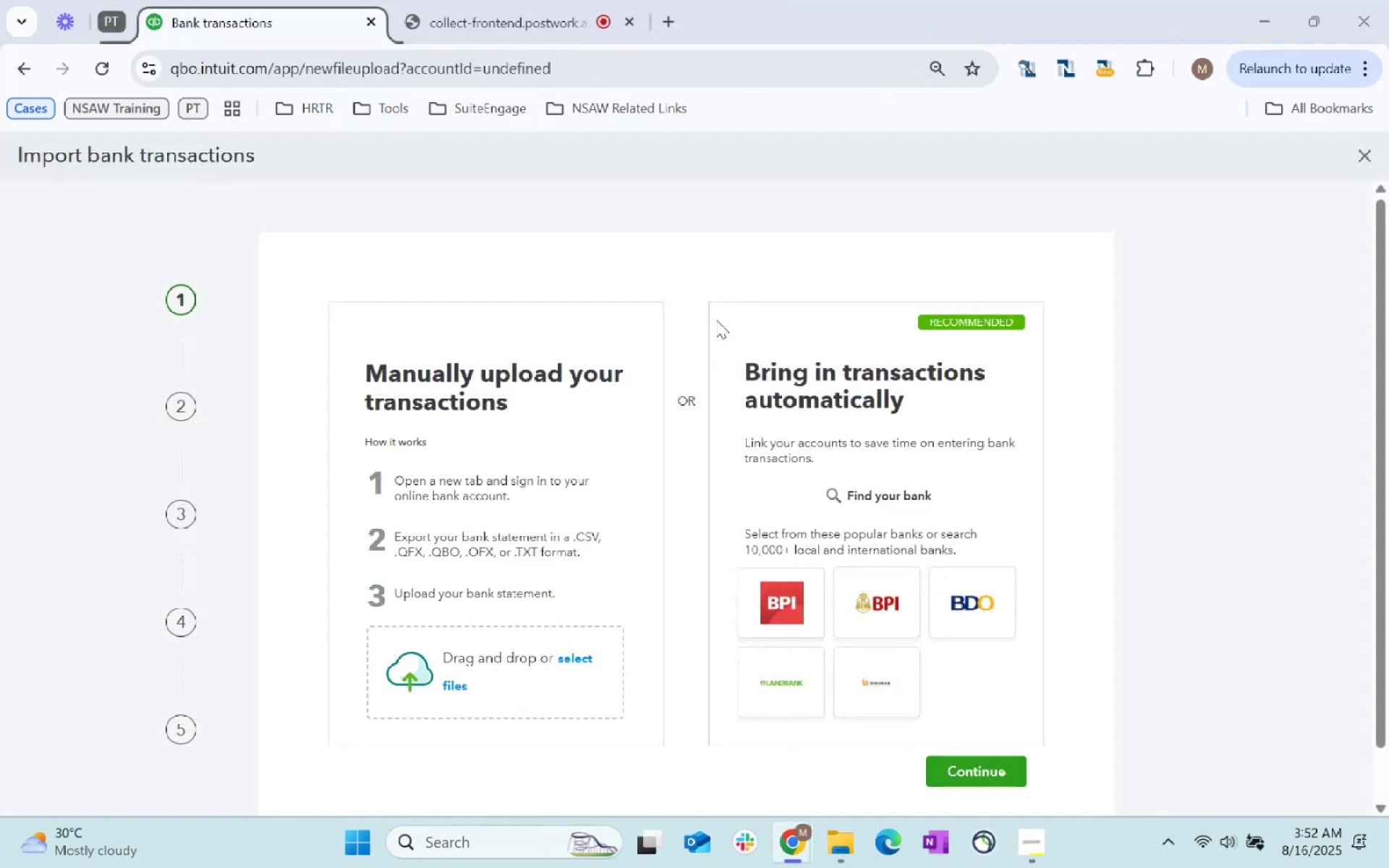 
left_click([273, 264])
 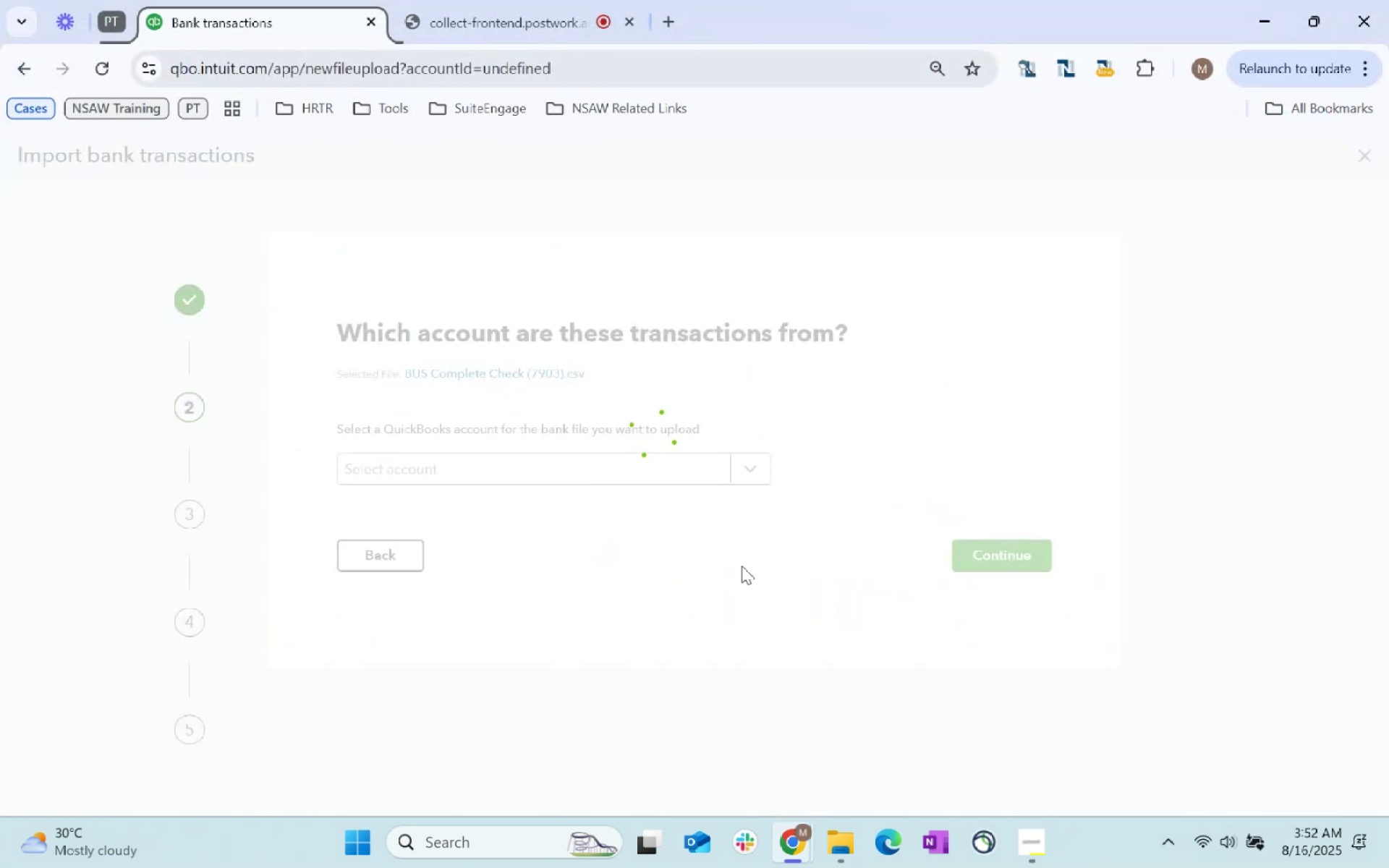 
wait(7.78)
 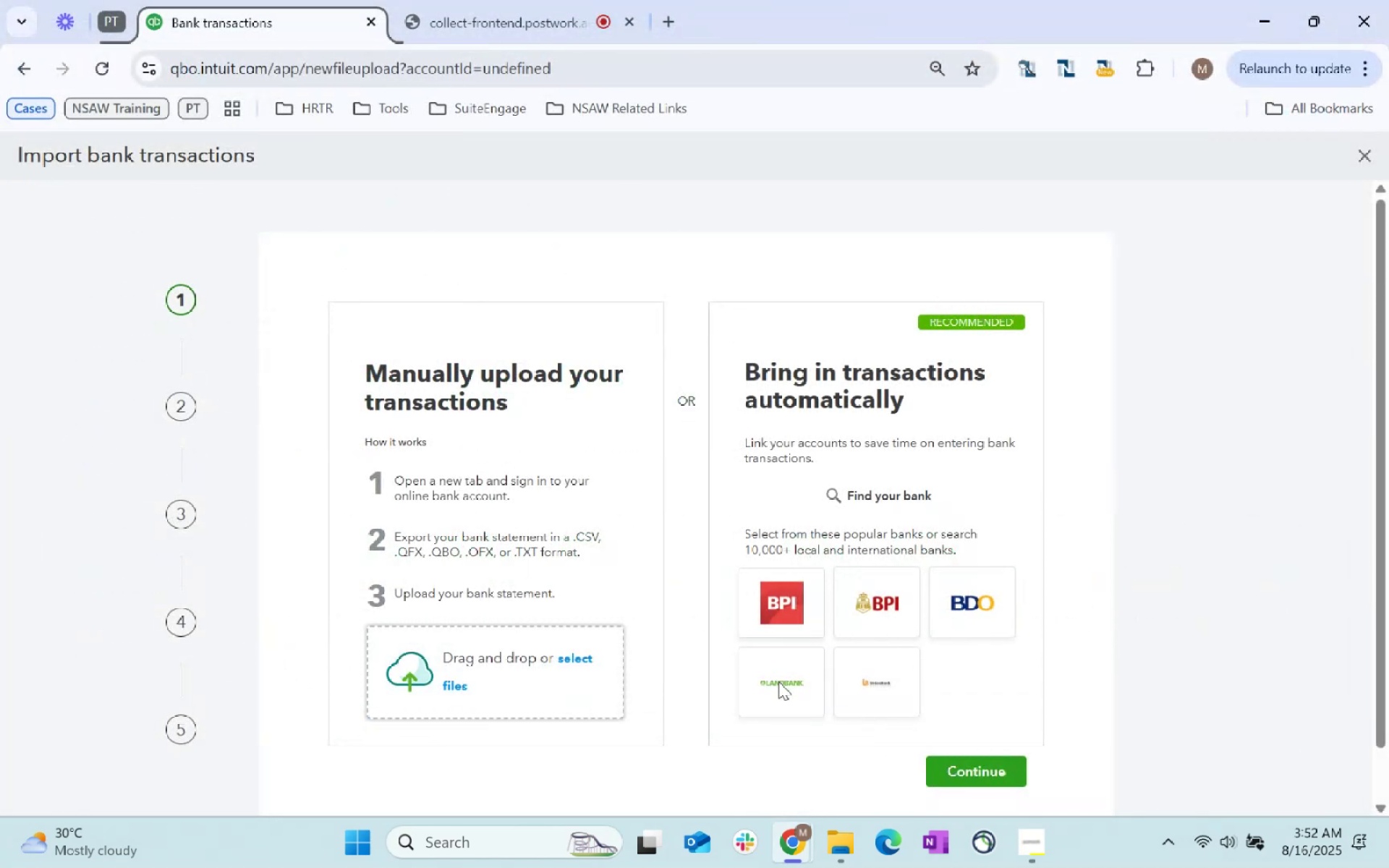 
left_click_drag(start_coordinate=[1011, 563], to_coordinate=[1015, 563])
 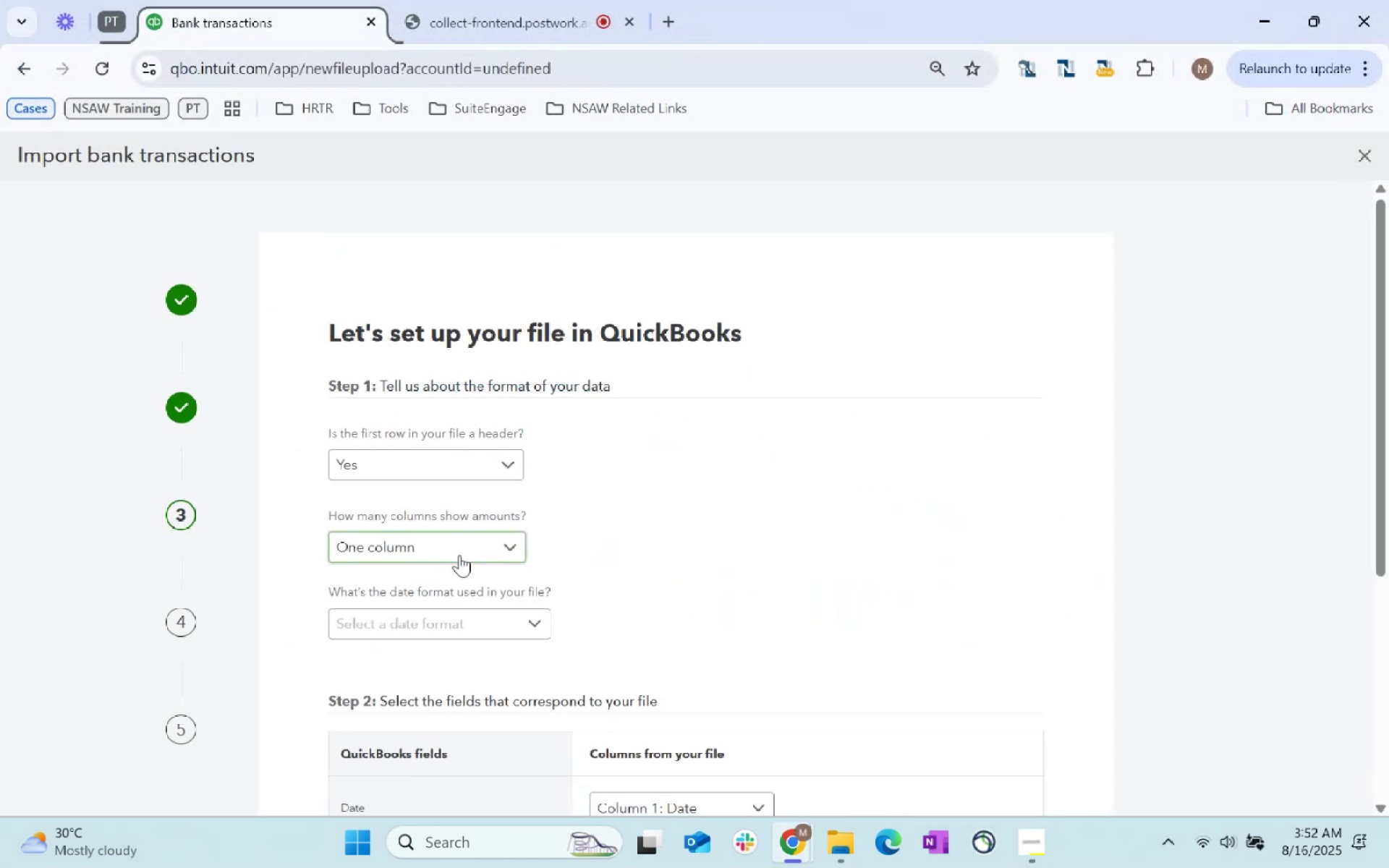 
left_click([500, 639])
 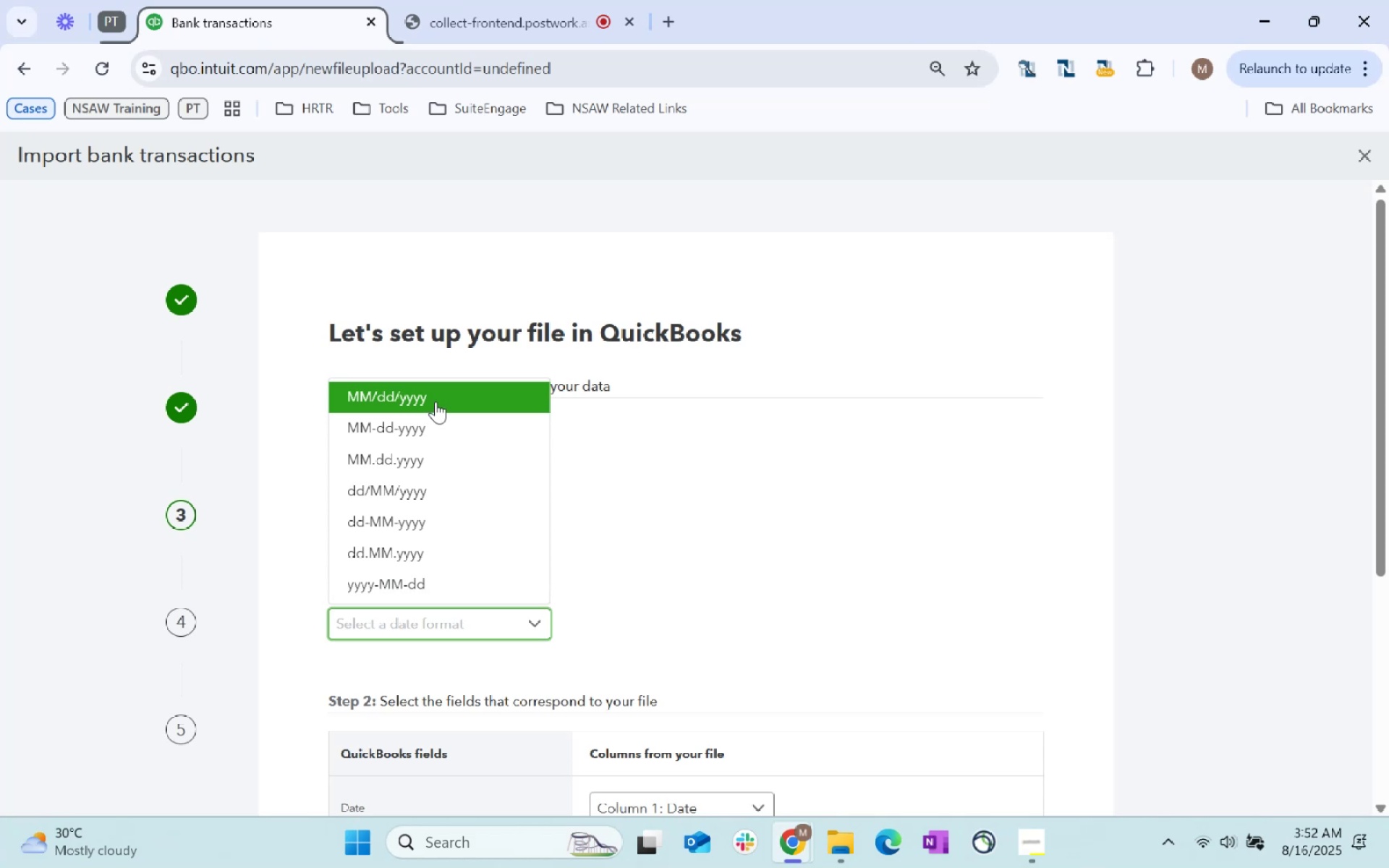 
left_click_drag(start_coordinate=[790, 490], to_coordinate=[794, 485])
 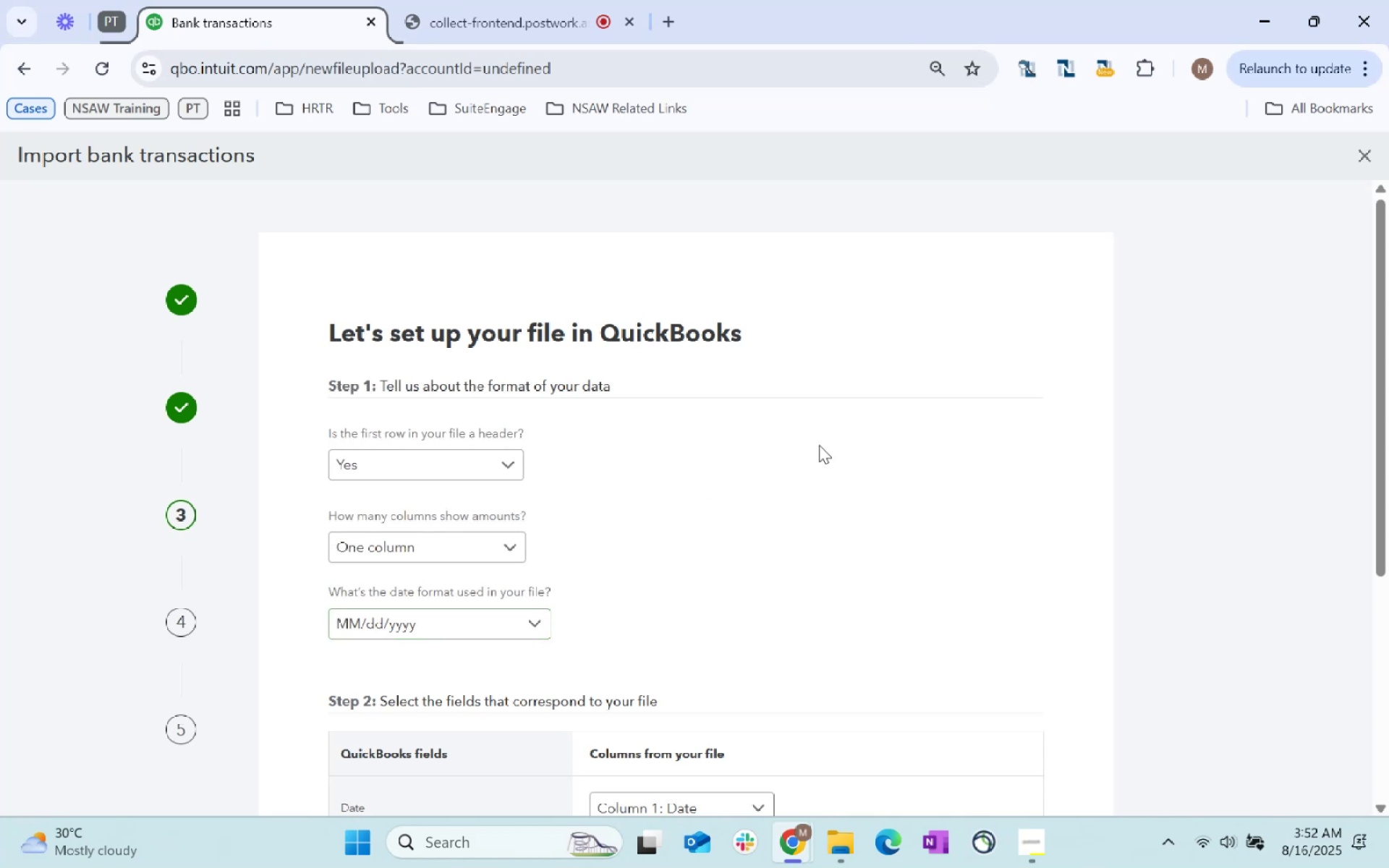 
scroll: coordinate [875, 609], scroll_direction: down, amount: 145.0
 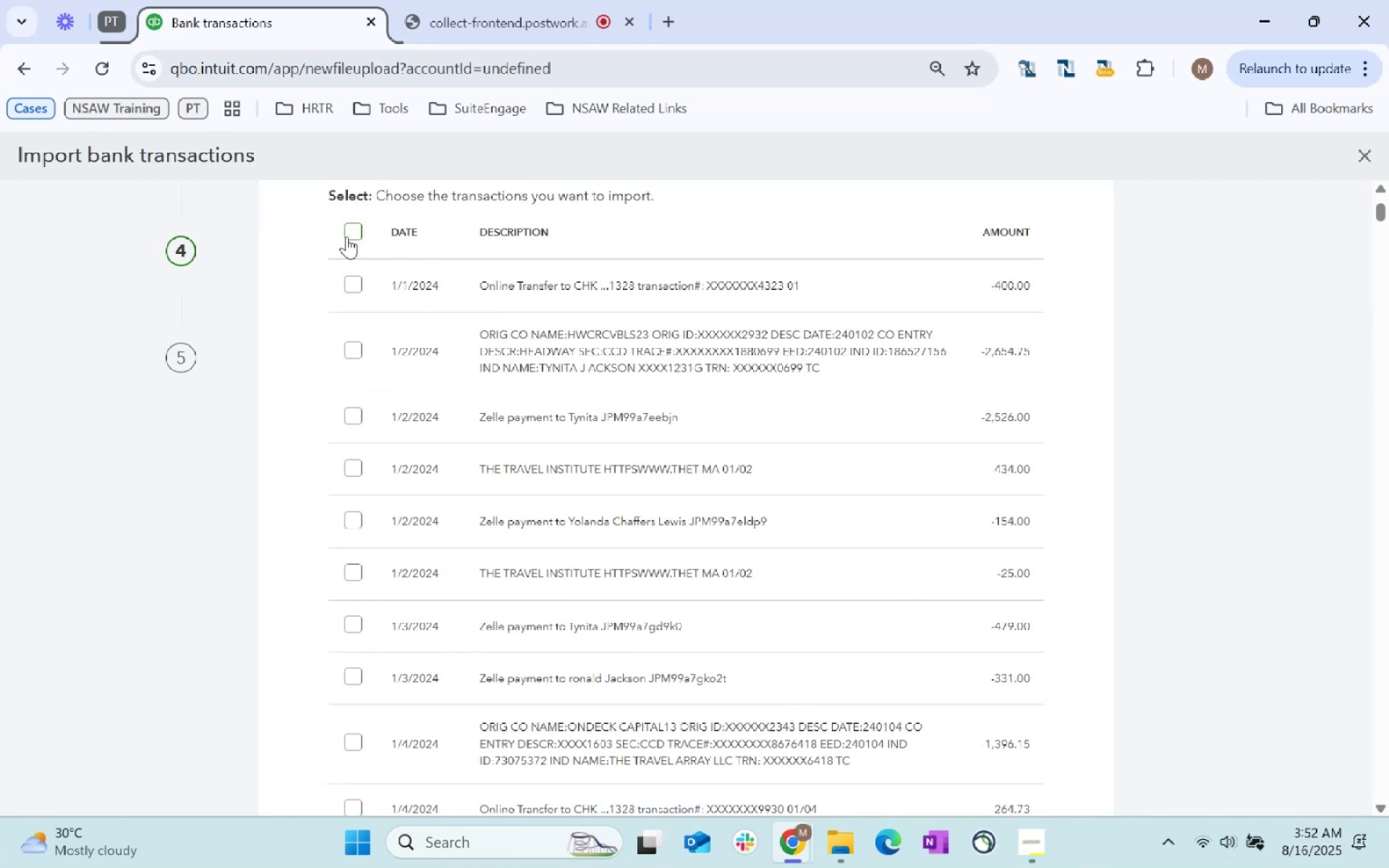 
wait(5.22)
 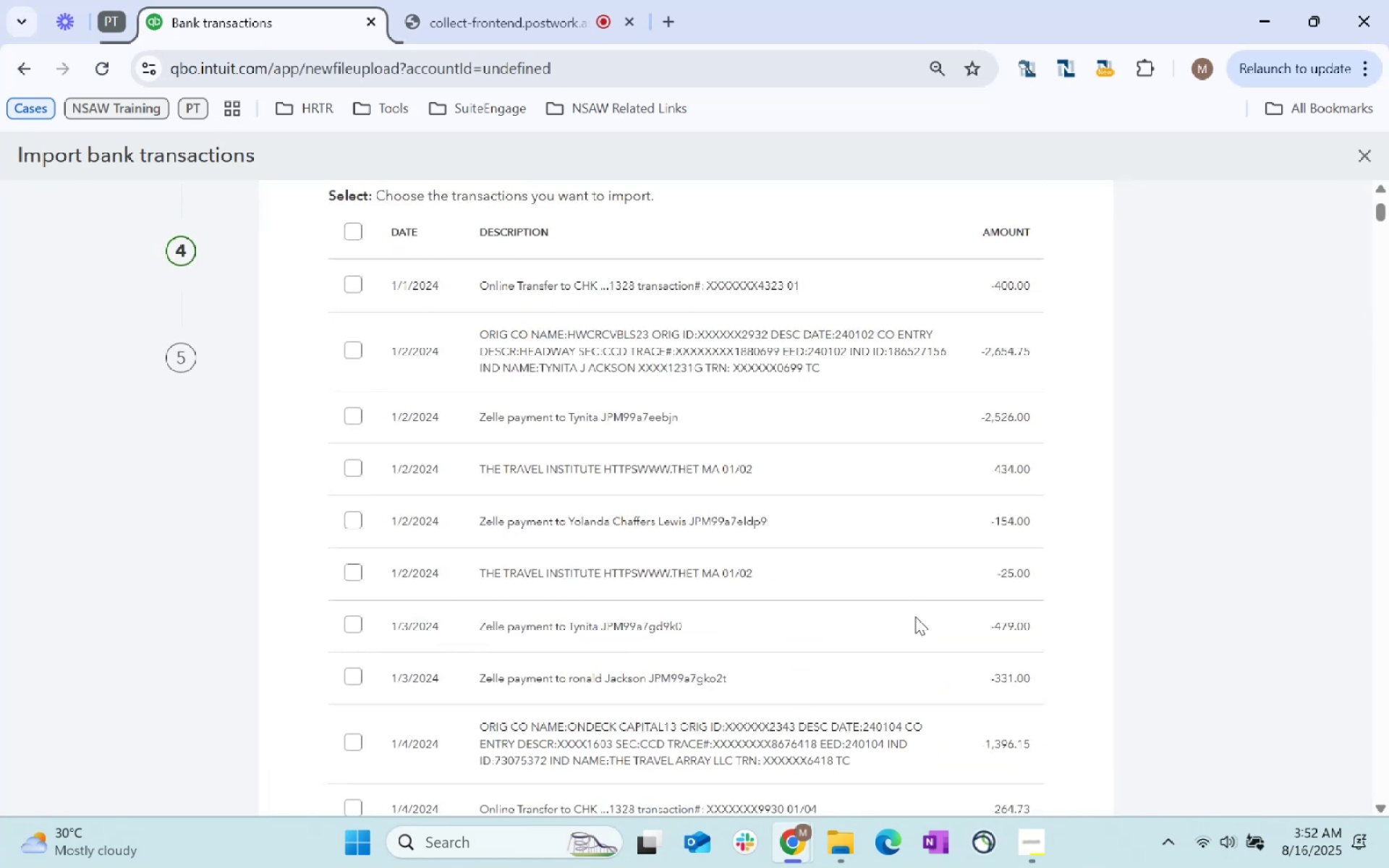 
scroll: coordinate [1162, 710], scroll_direction: down, amount: 606.0
 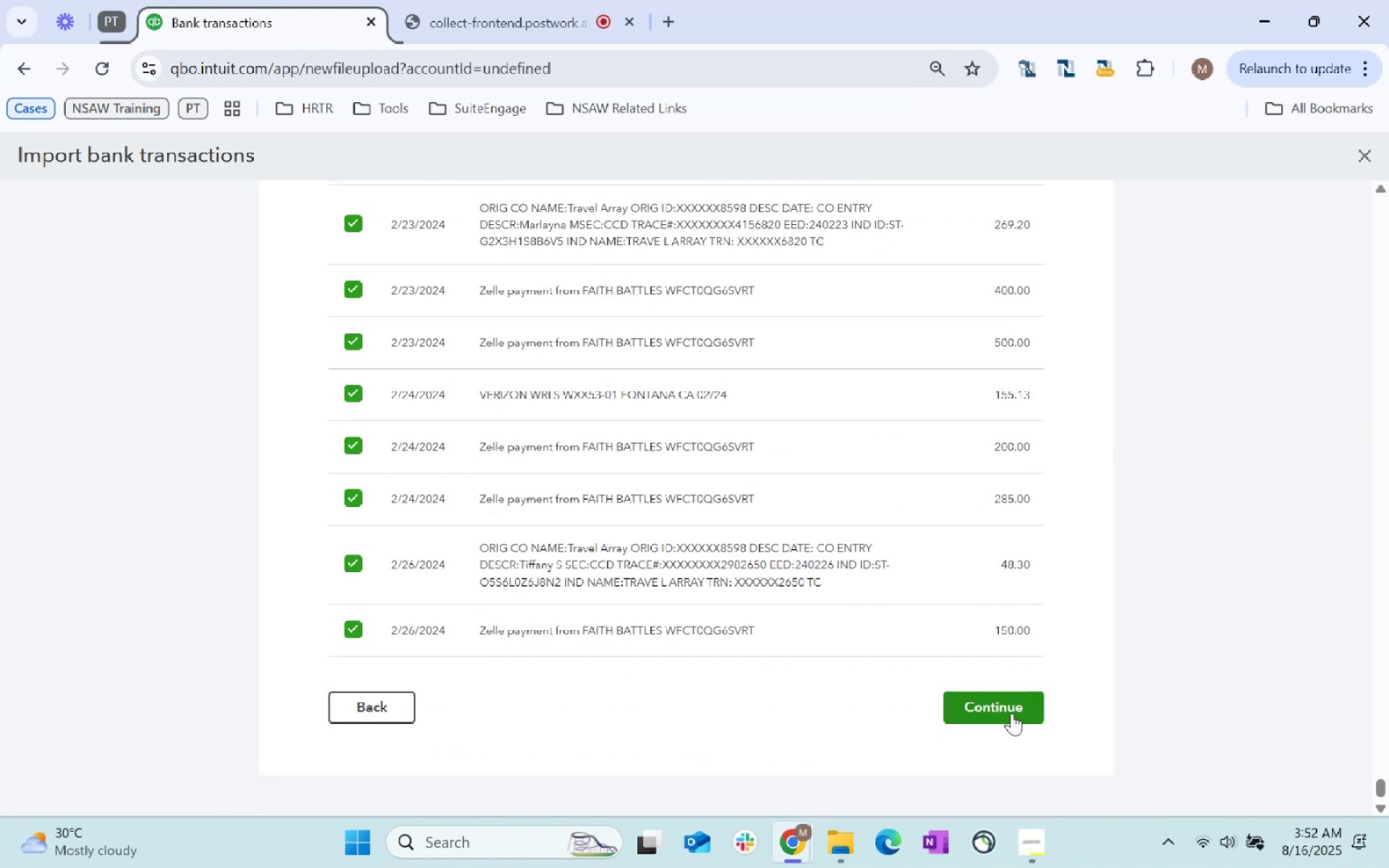 
left_click([1011, 712])
 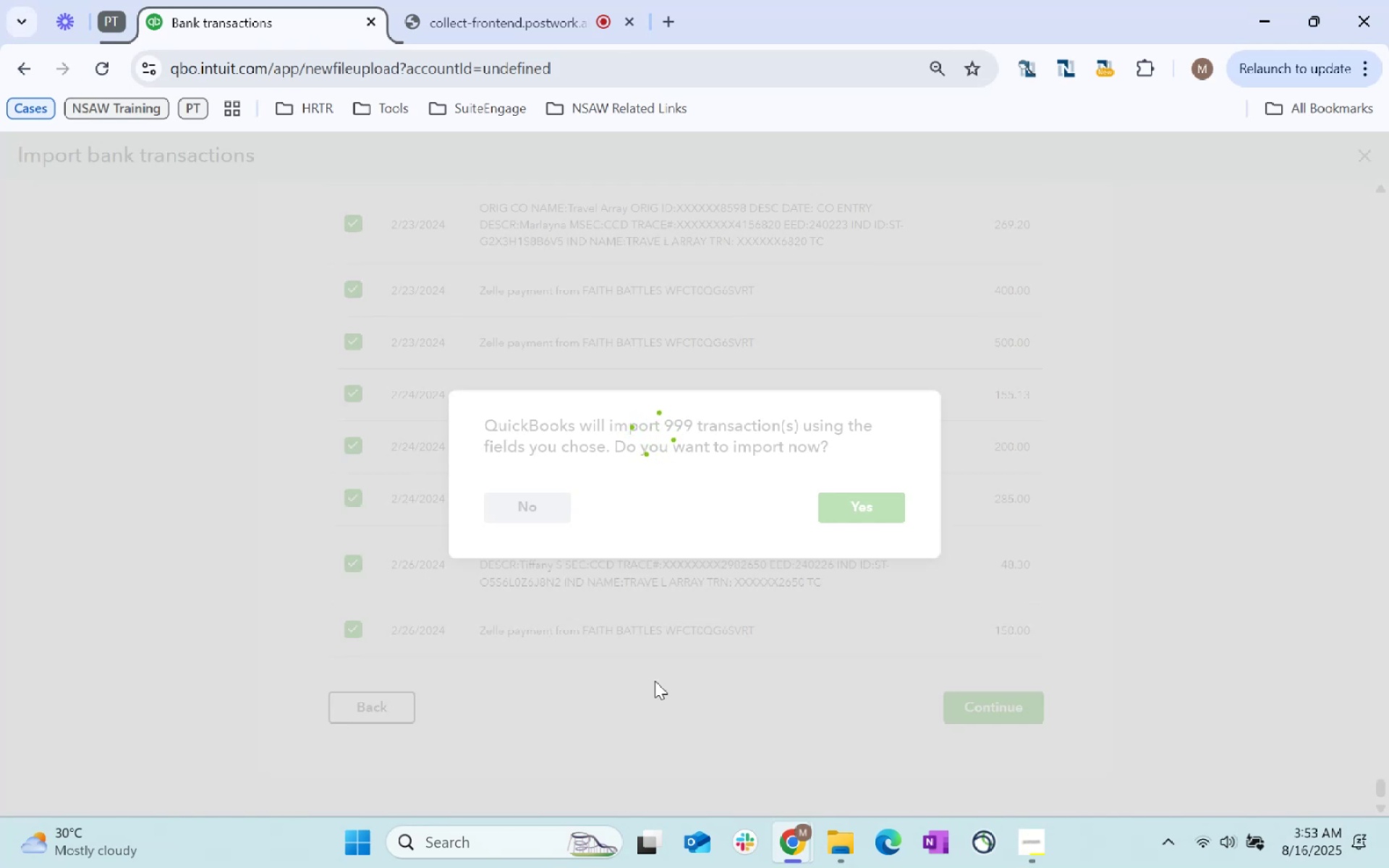 
wait(31.71)
 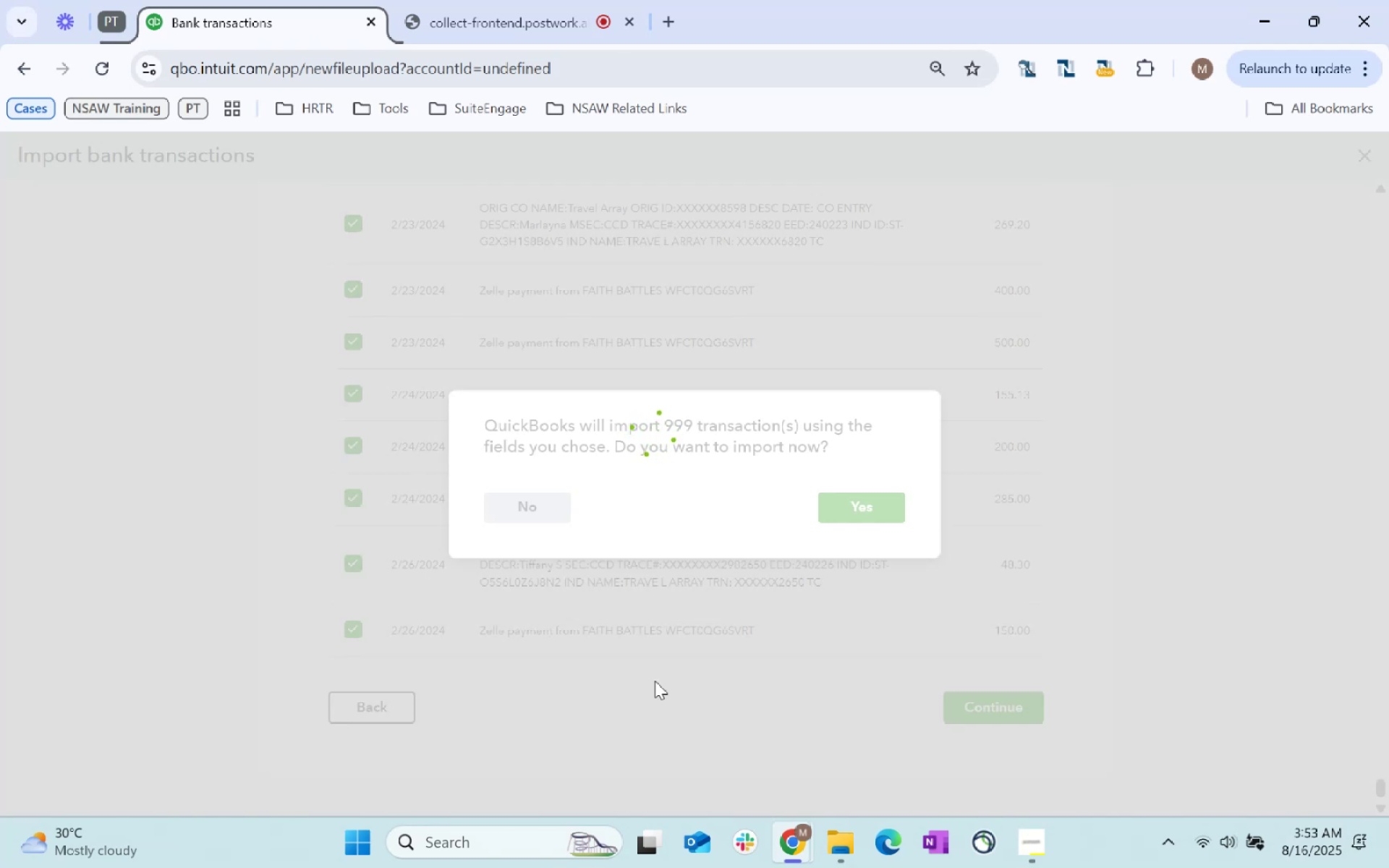 
left_click([522, 0])
 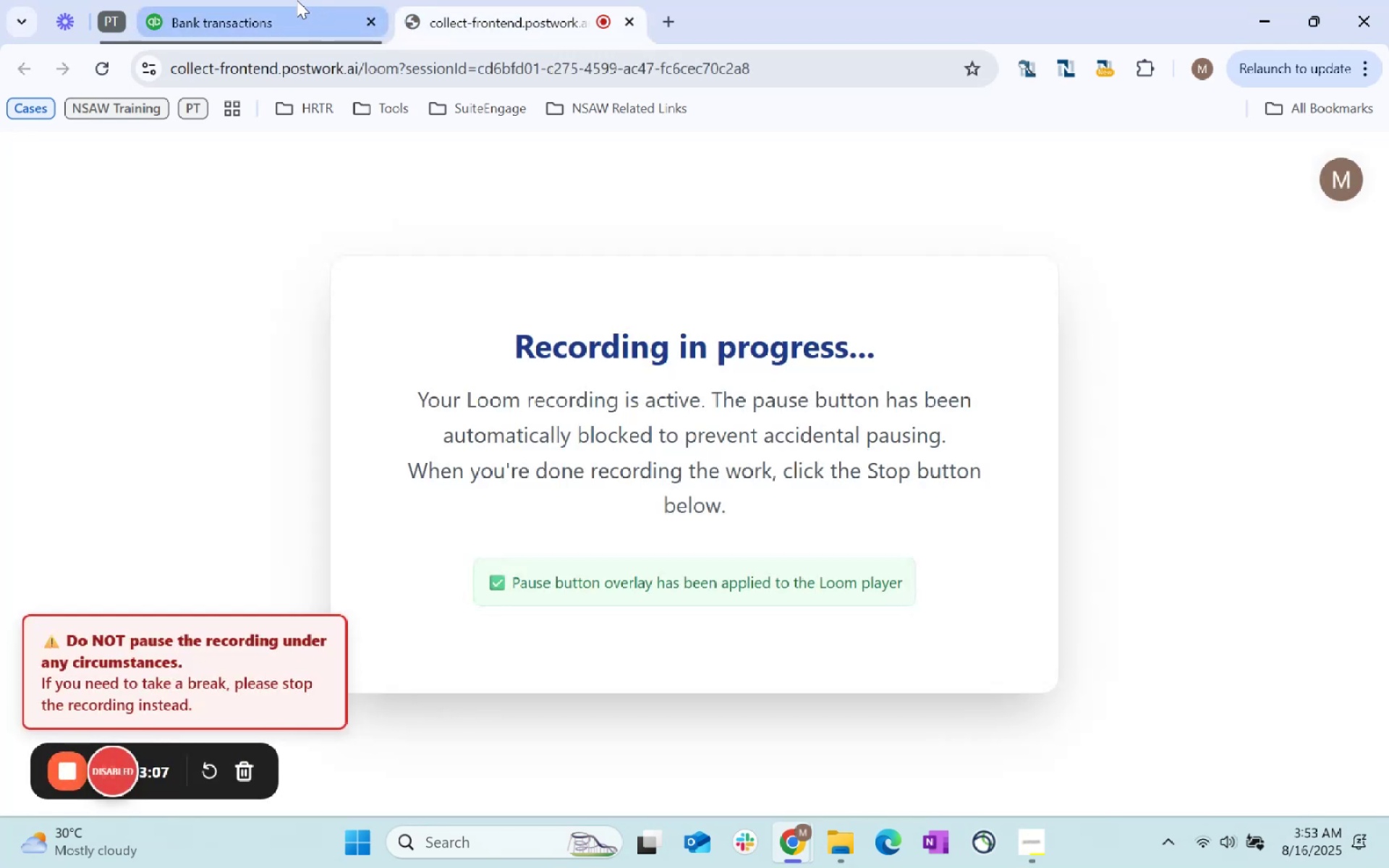 
left_click([297, 0])
 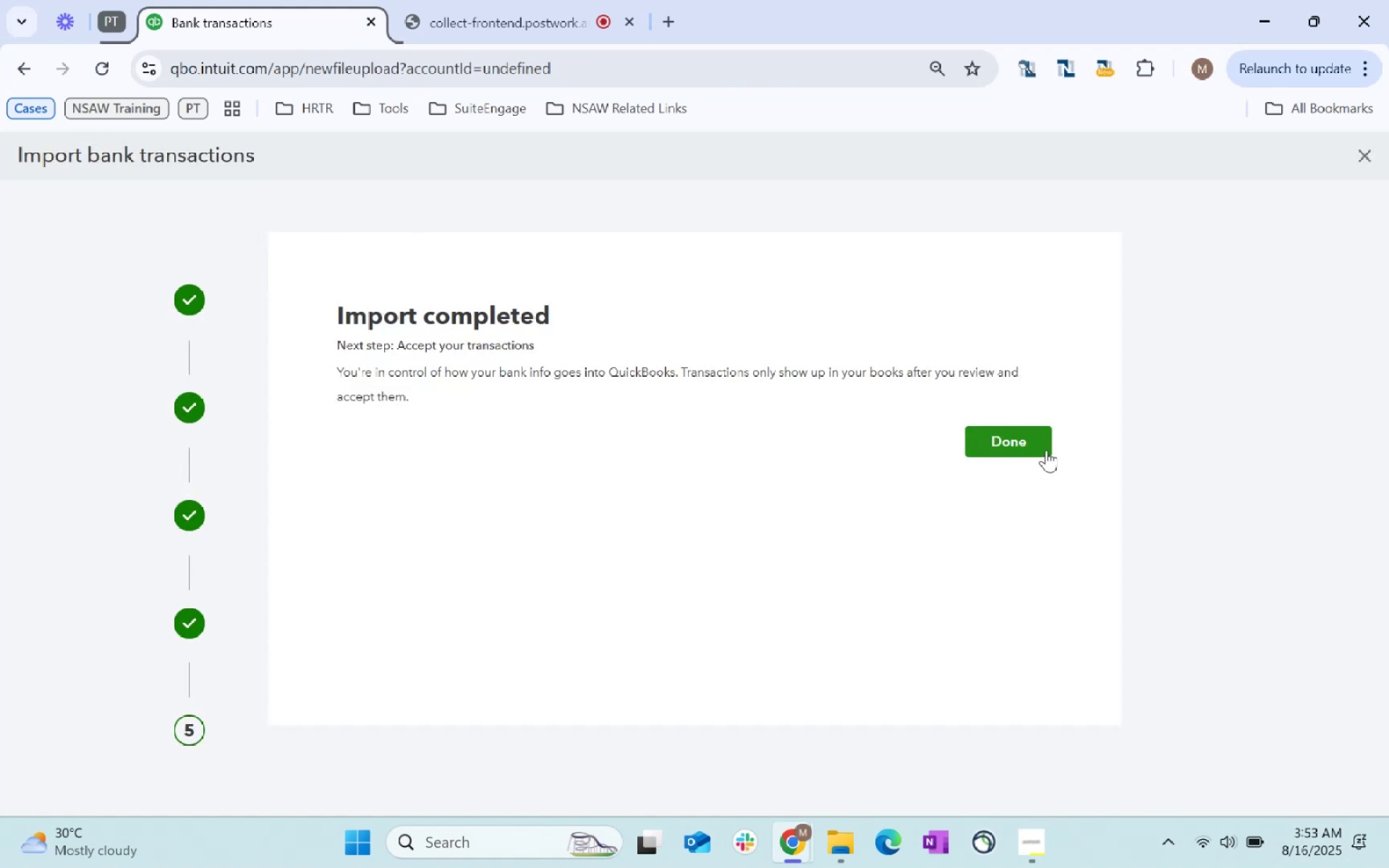 
wait(25.84)
 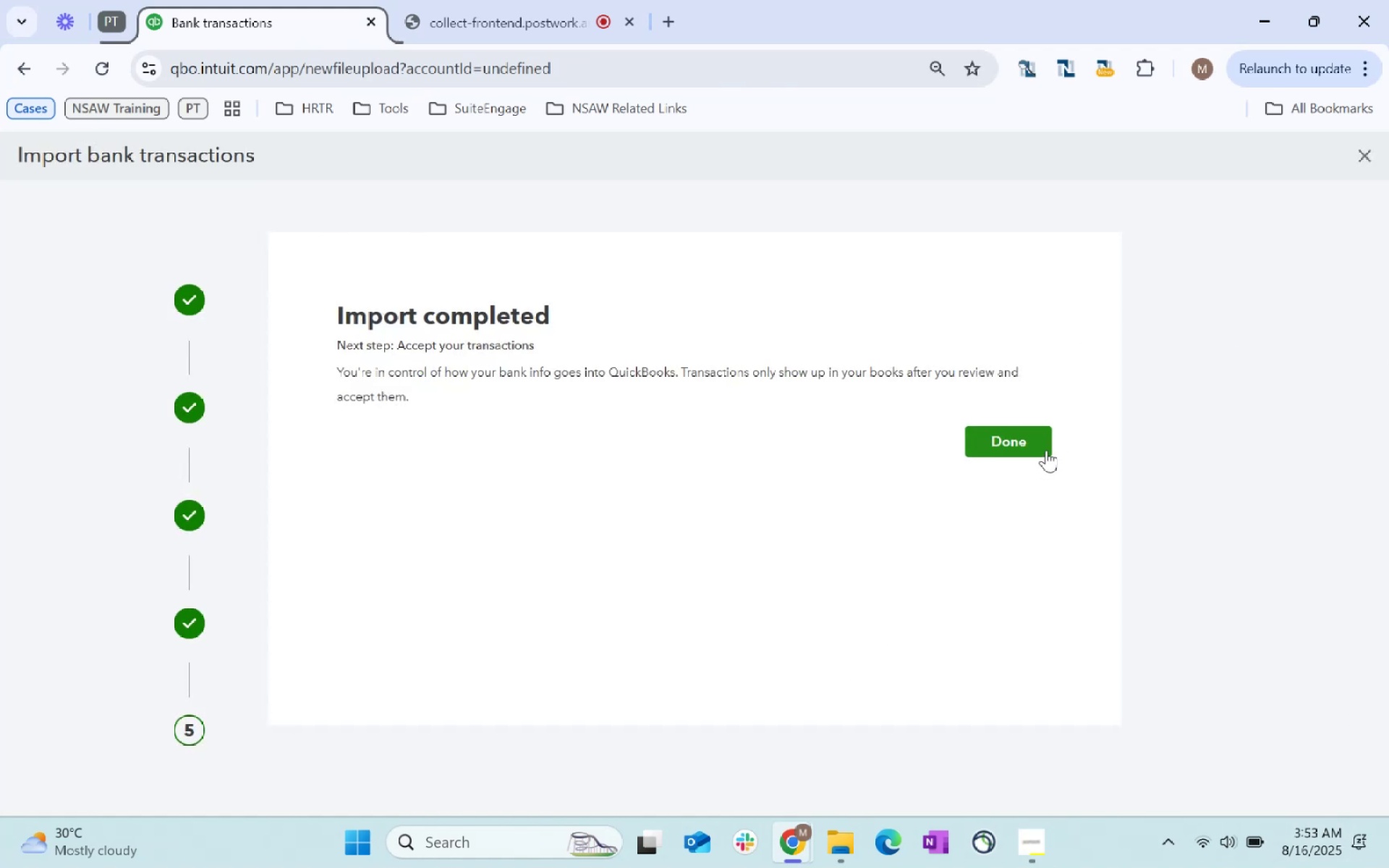 
scroll: coordinate [1388, 762], scroll_direction: none, amount: 0.0
 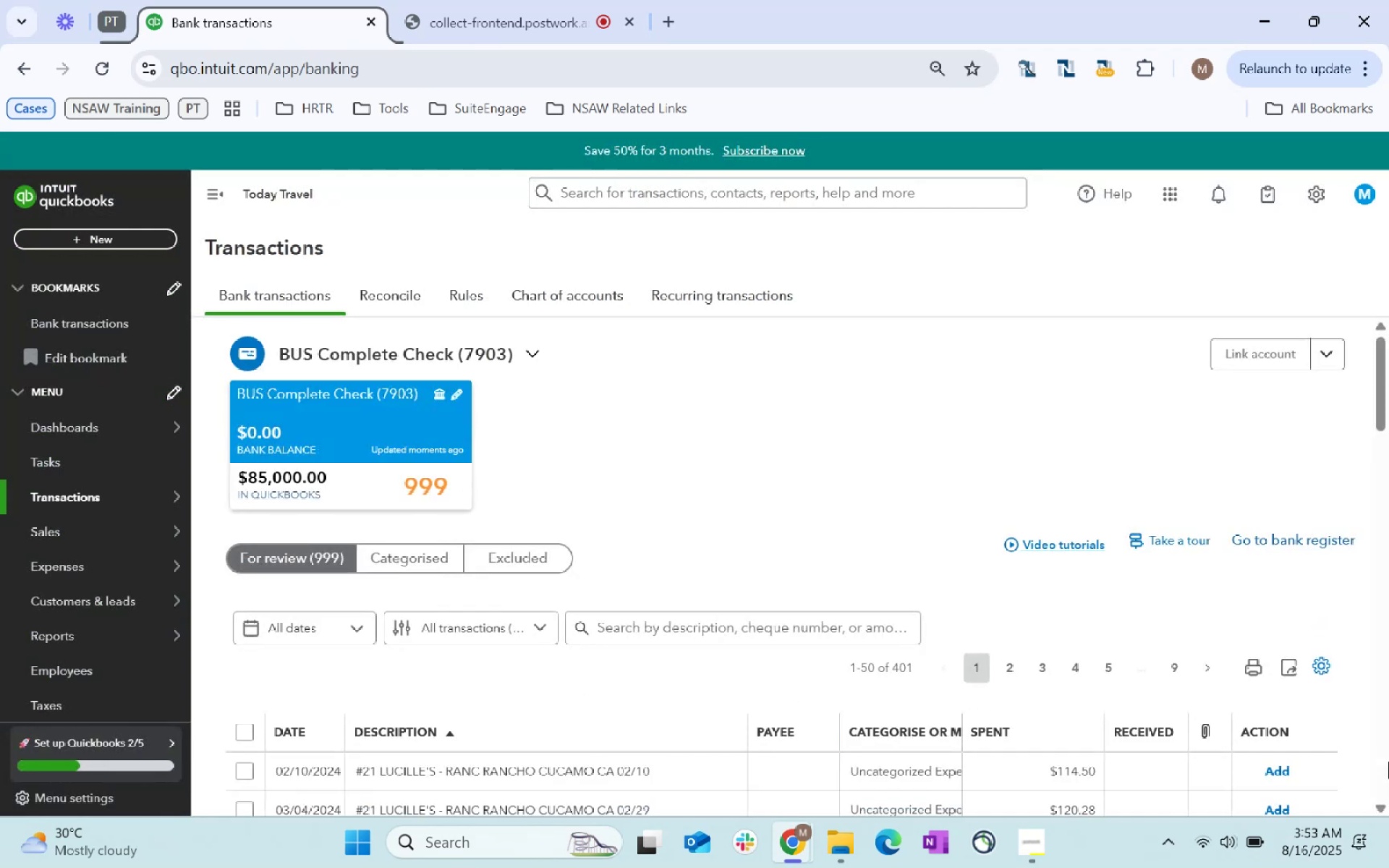 
scroll: coordinate [1388, 762], scroll_direction: up, amount: 2.0
 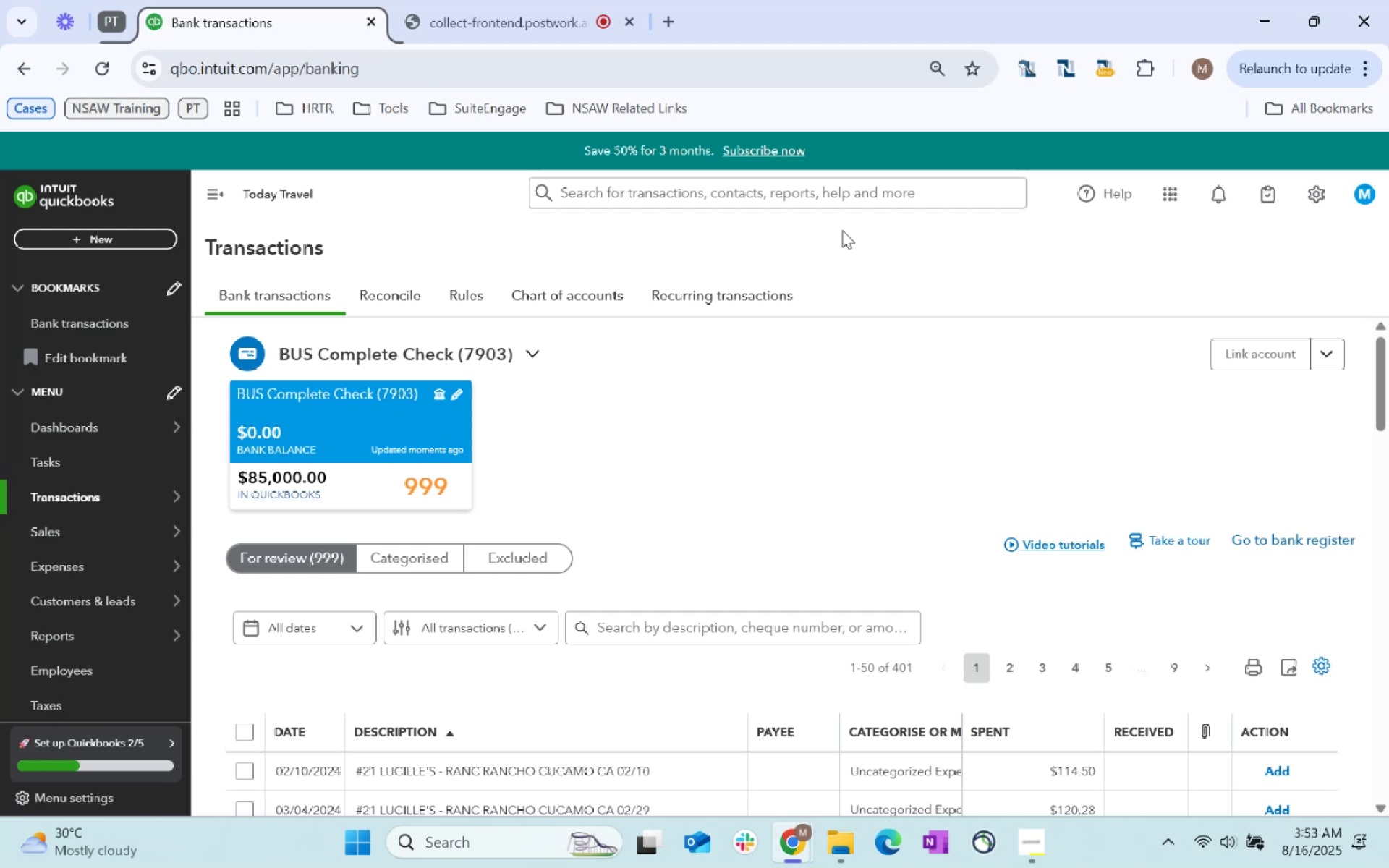 
wait(17.89)
 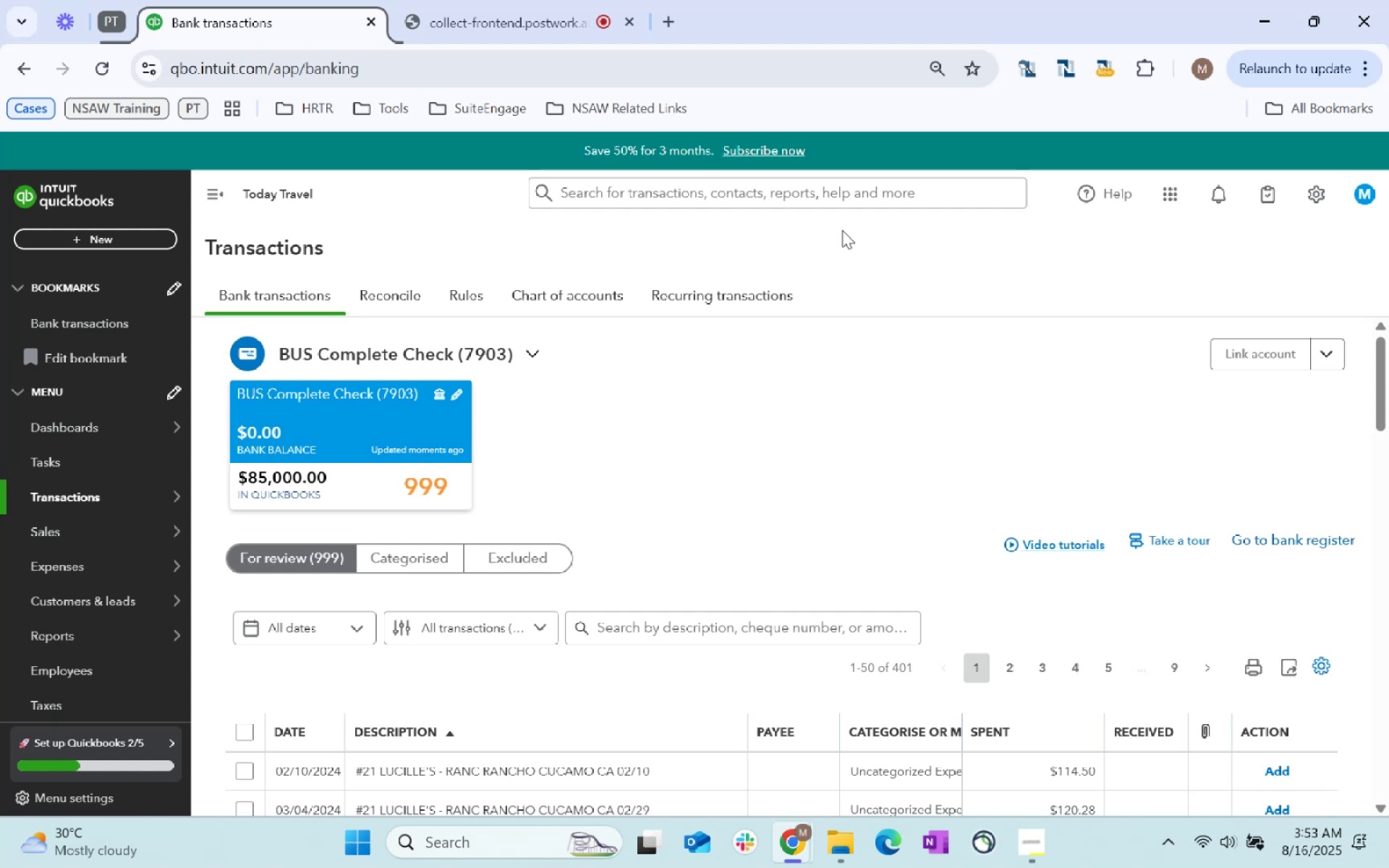 
left_click([1262, 383])
 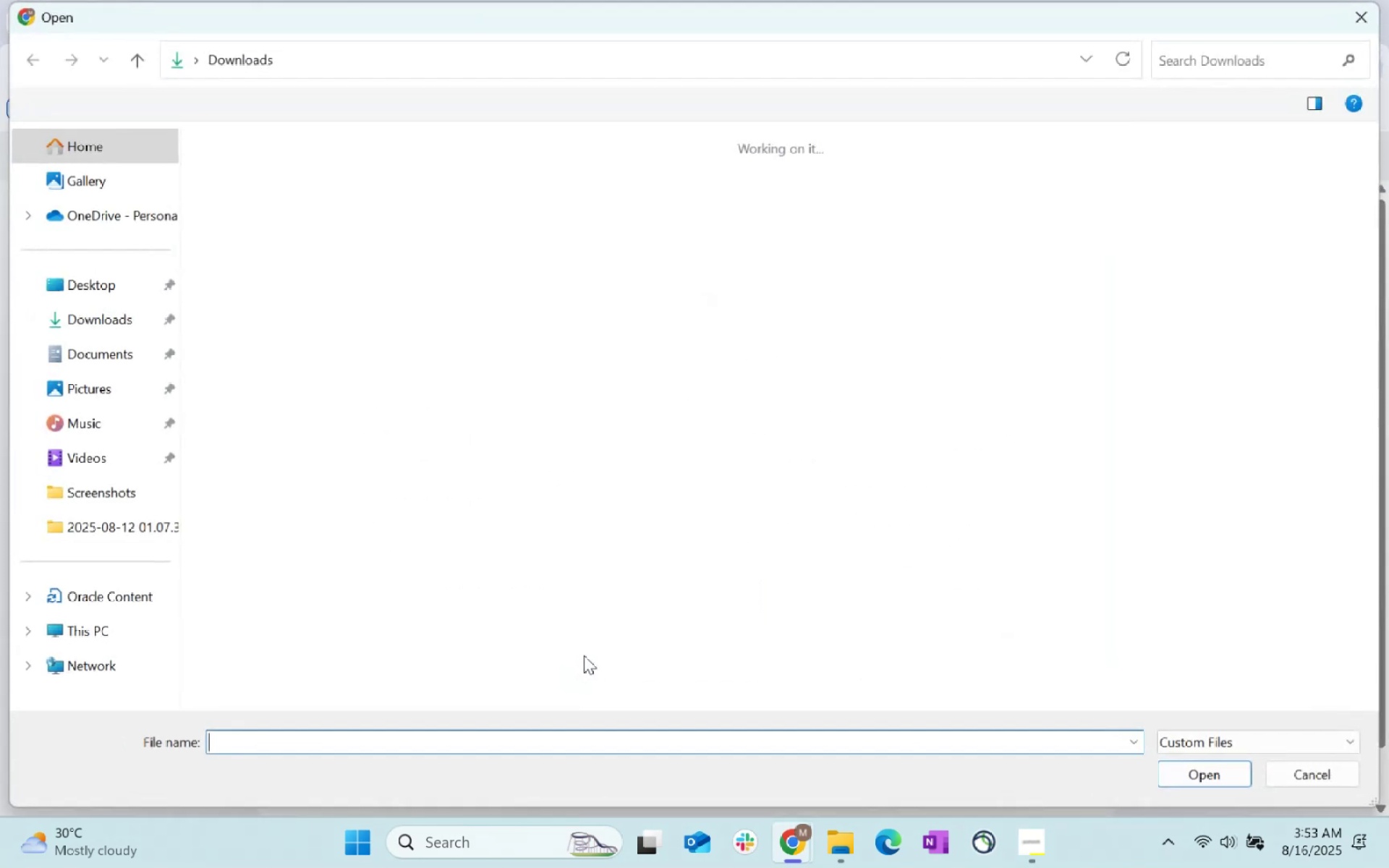 
left_click([388, 224])
 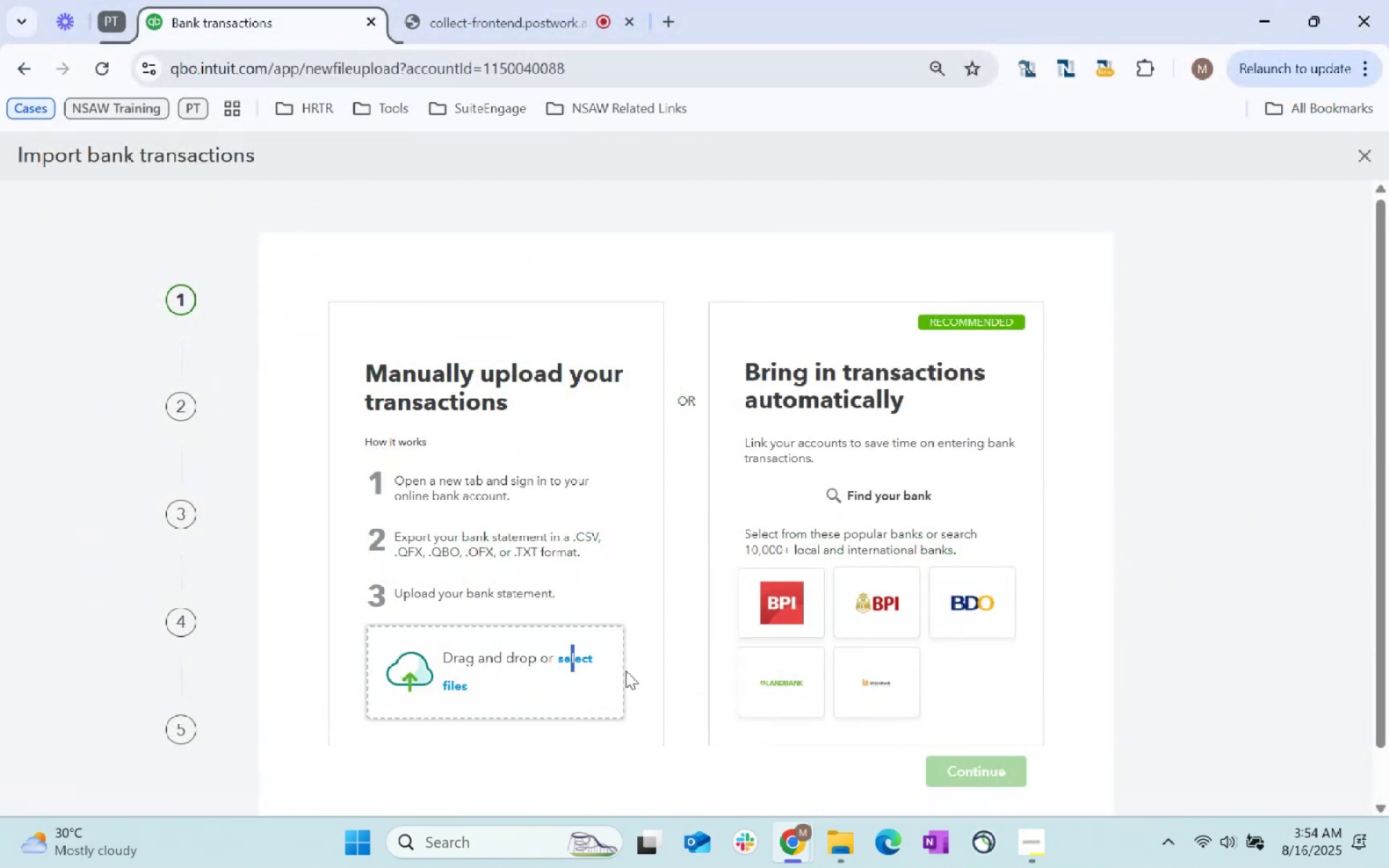 
left_click([999, 783])
 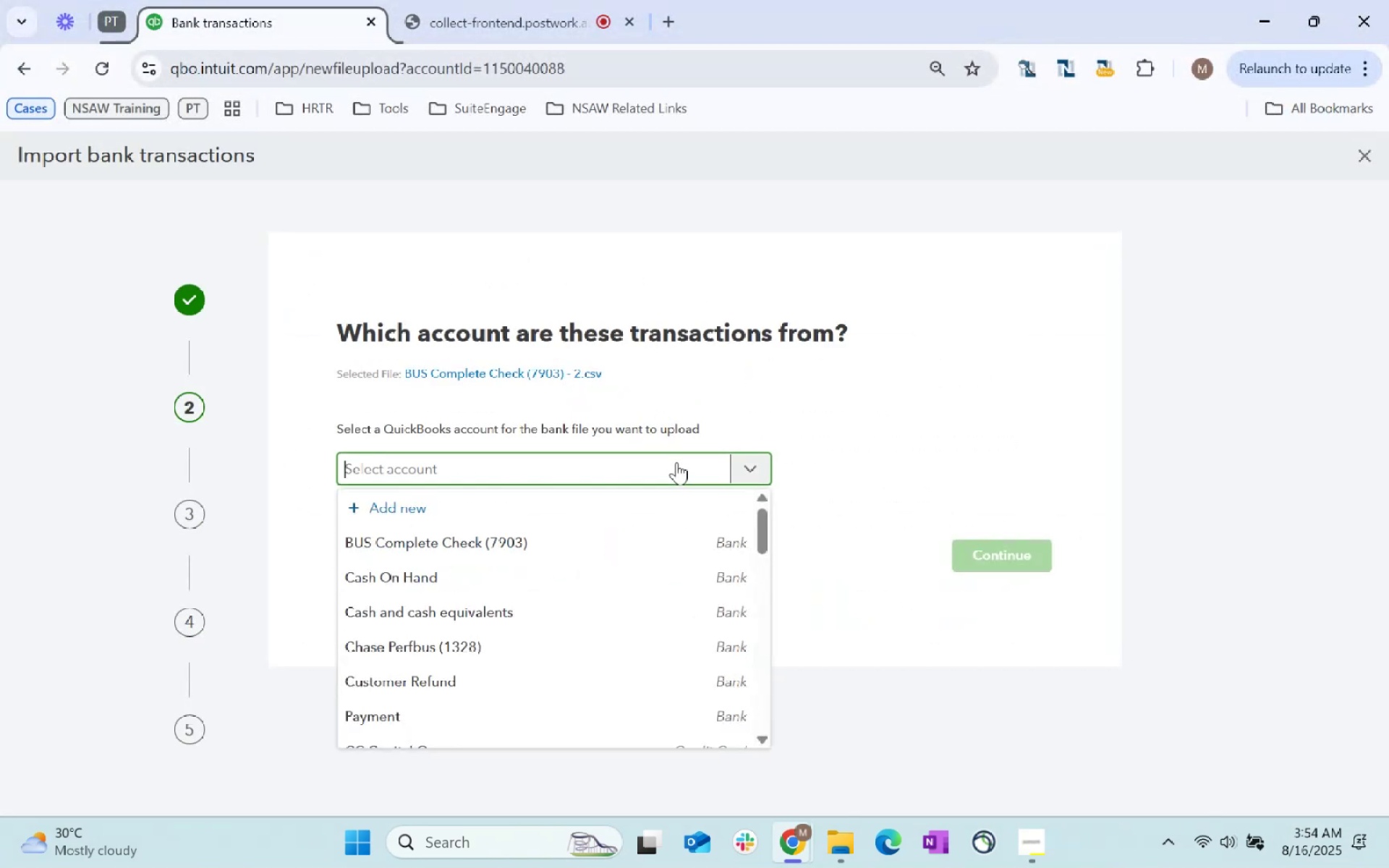 
left_click([552, 543])
 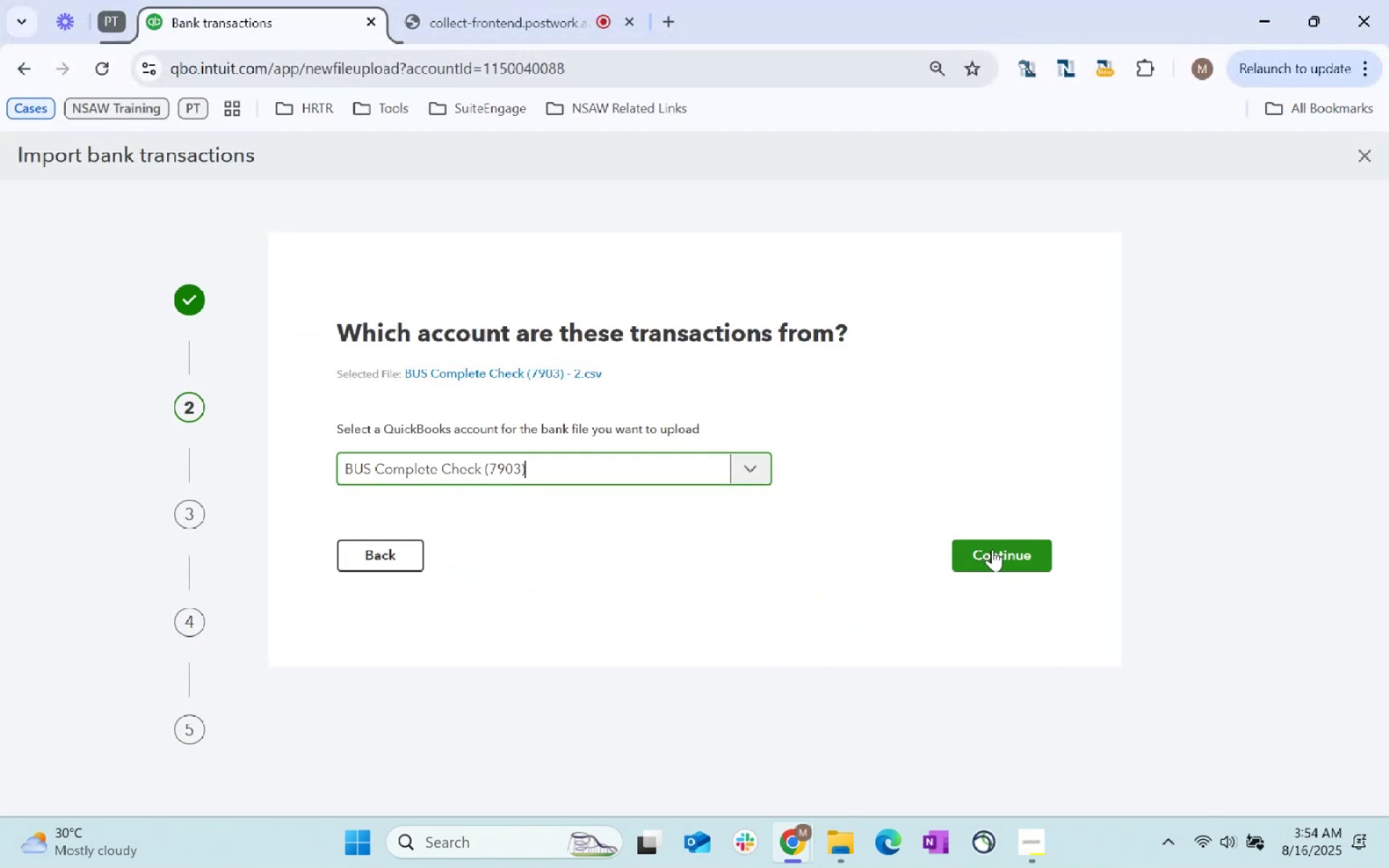 
left_click([998, 560])
 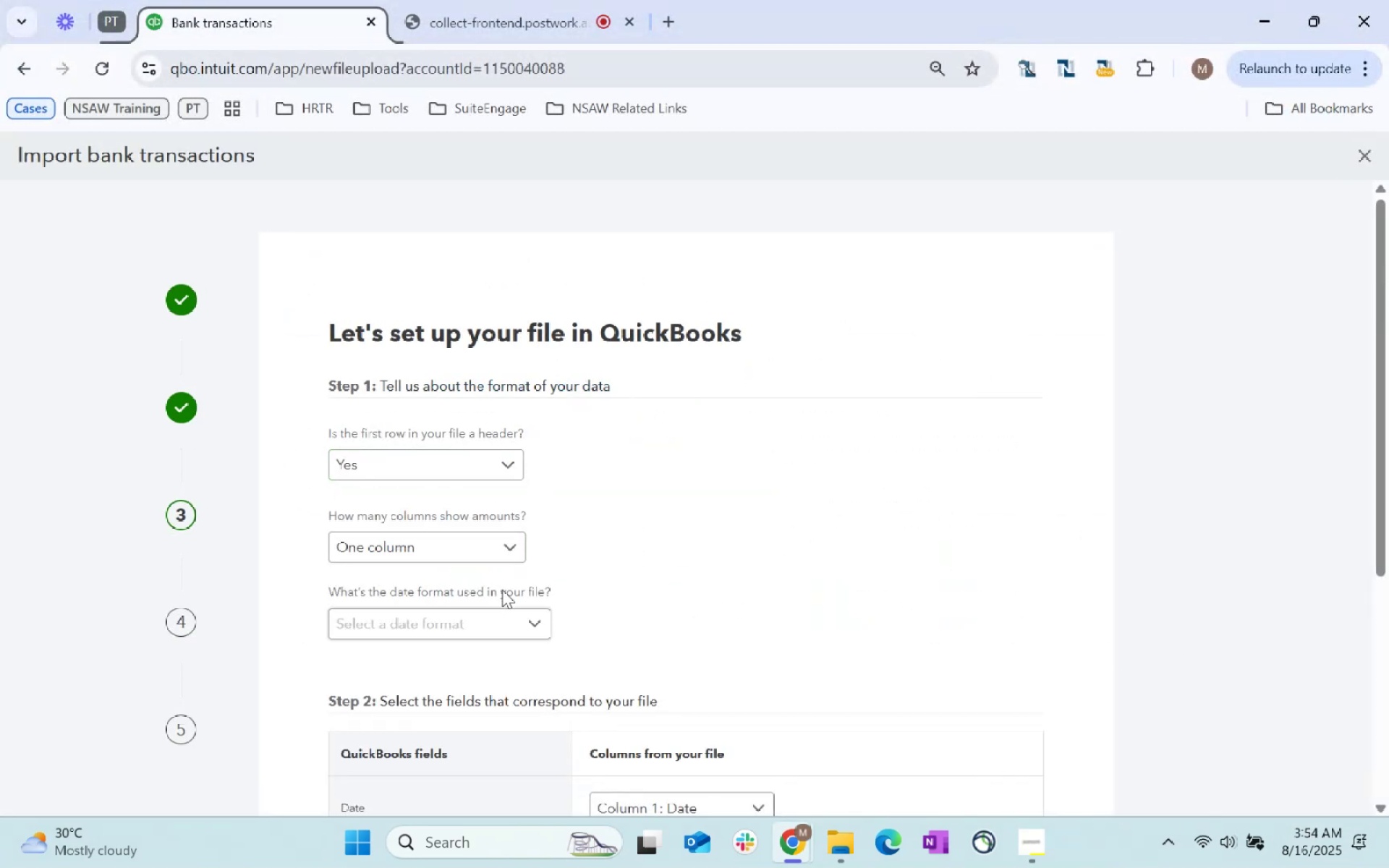 
left_click([501, 616])
 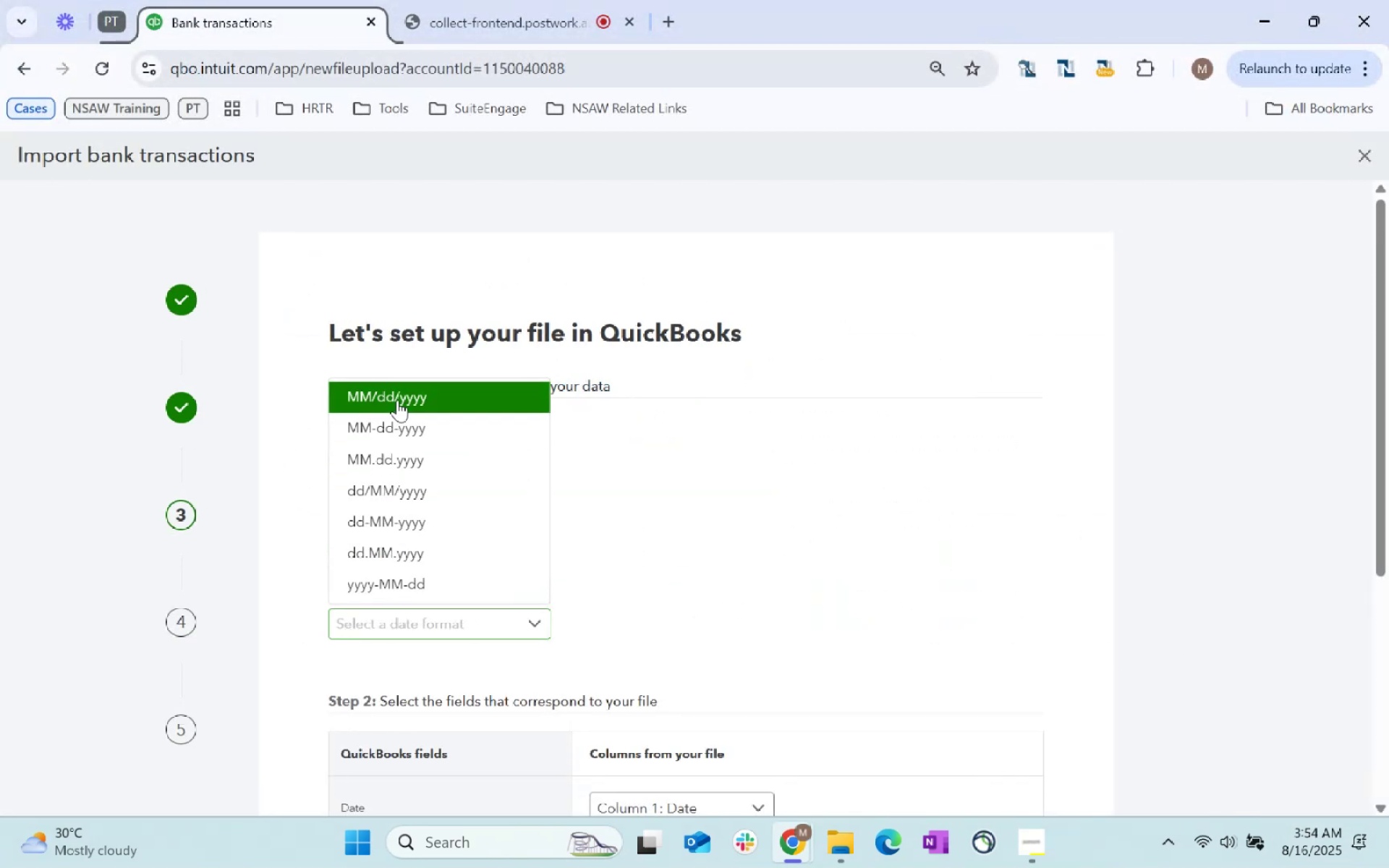 
double_click([906, 516])
 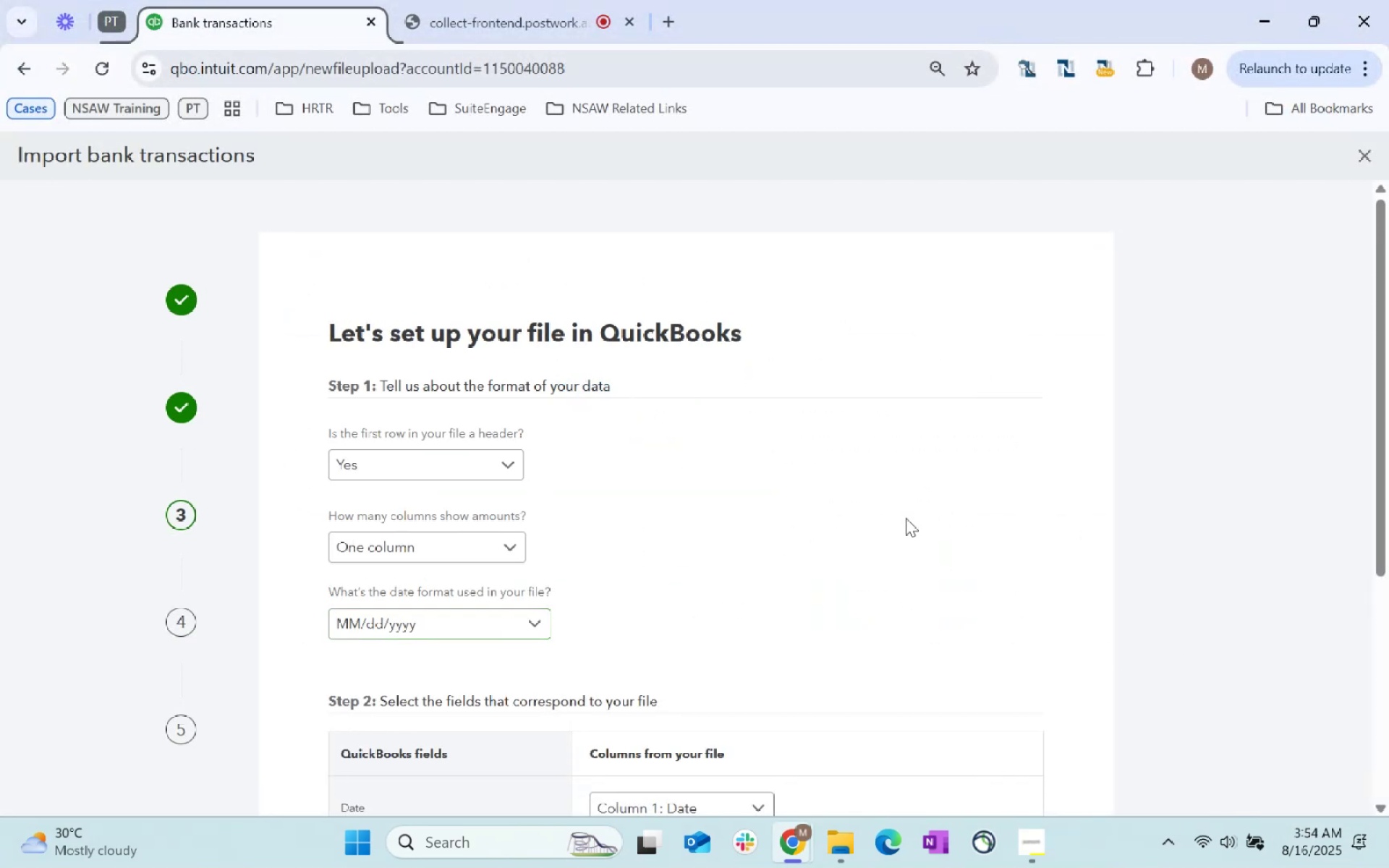 
scroll: coordinate [1011, 691], scroll_direction: down, amount: 24.0
 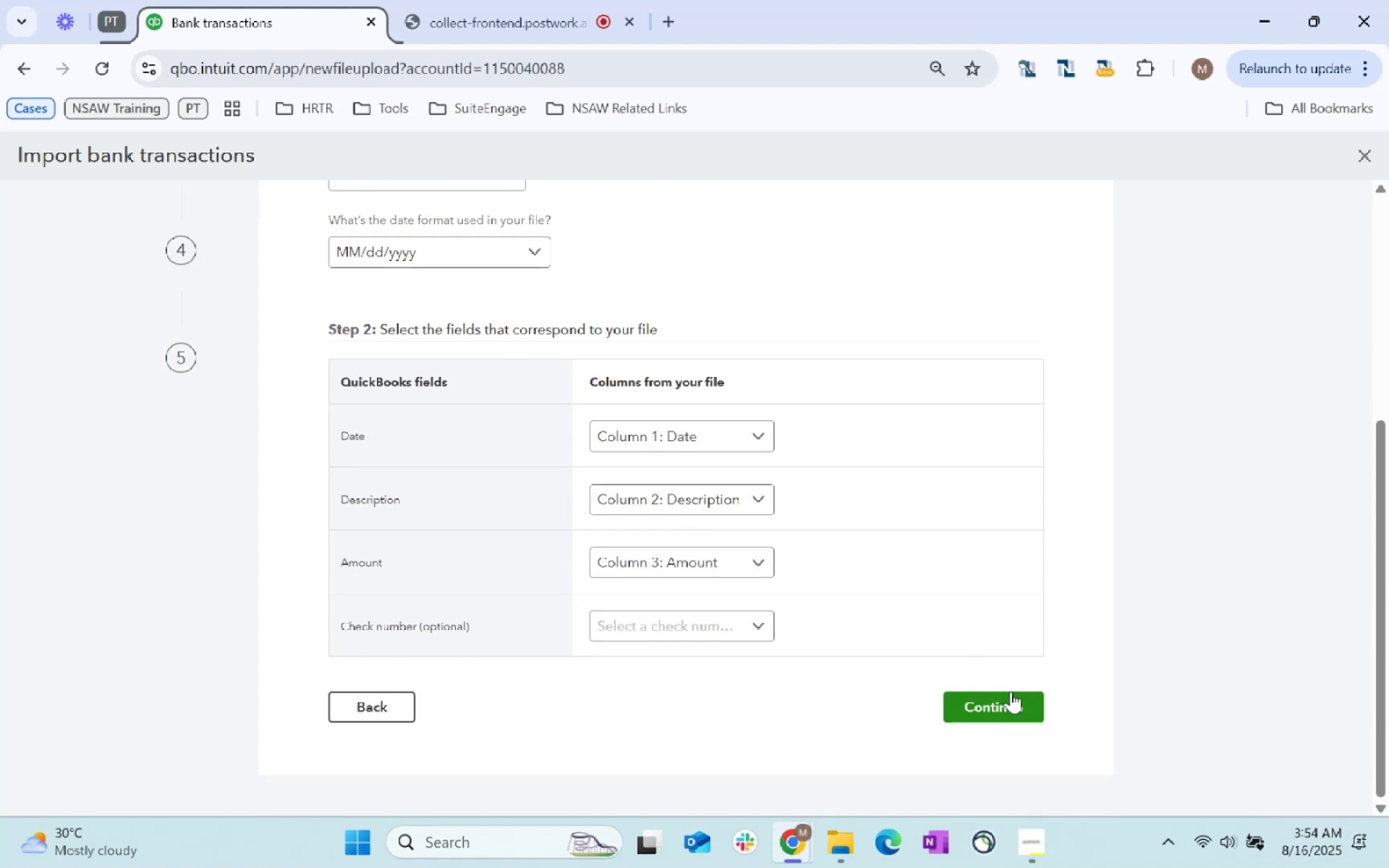 
left_click([1011, 692])
 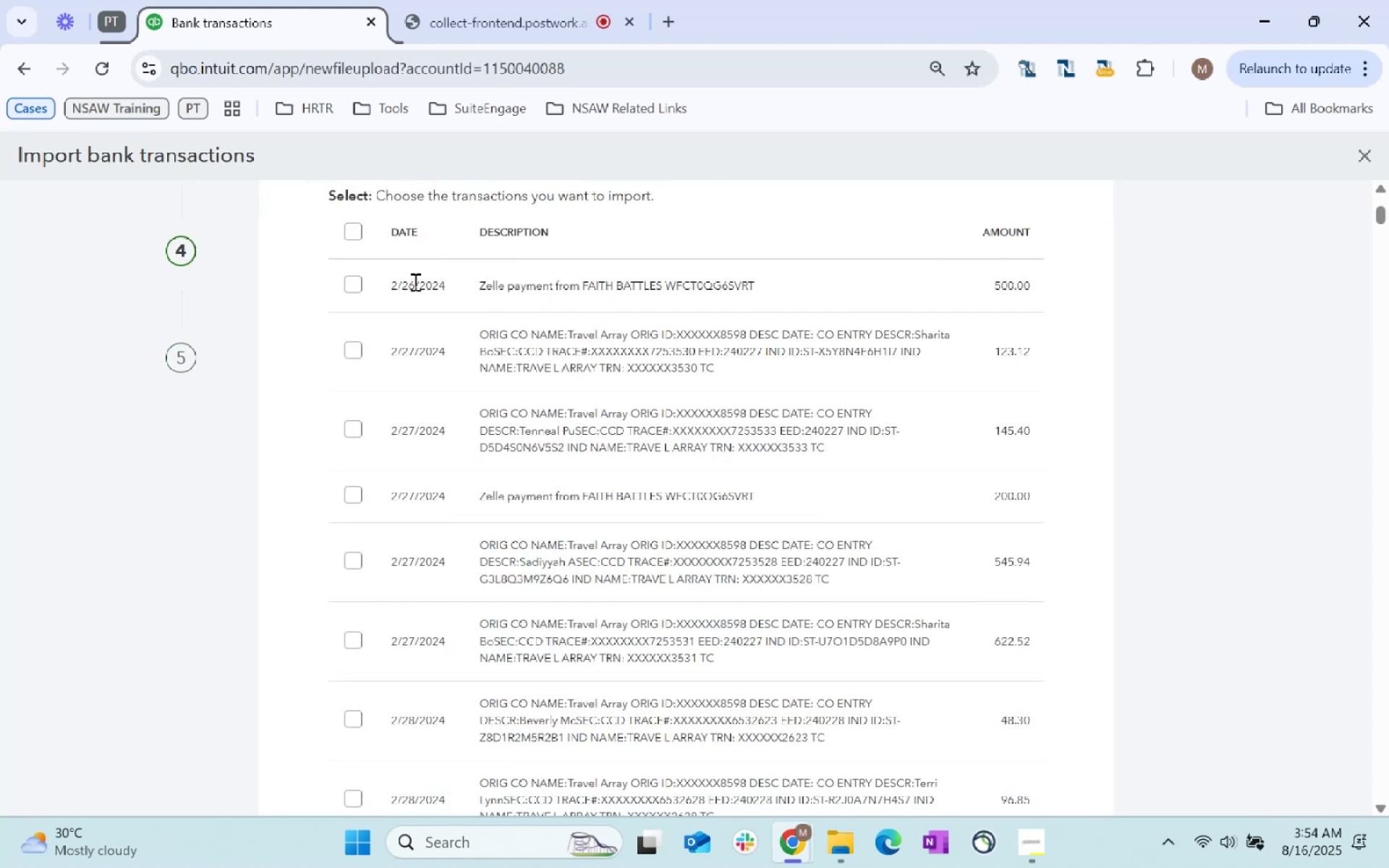 
left_click([347, 236])
 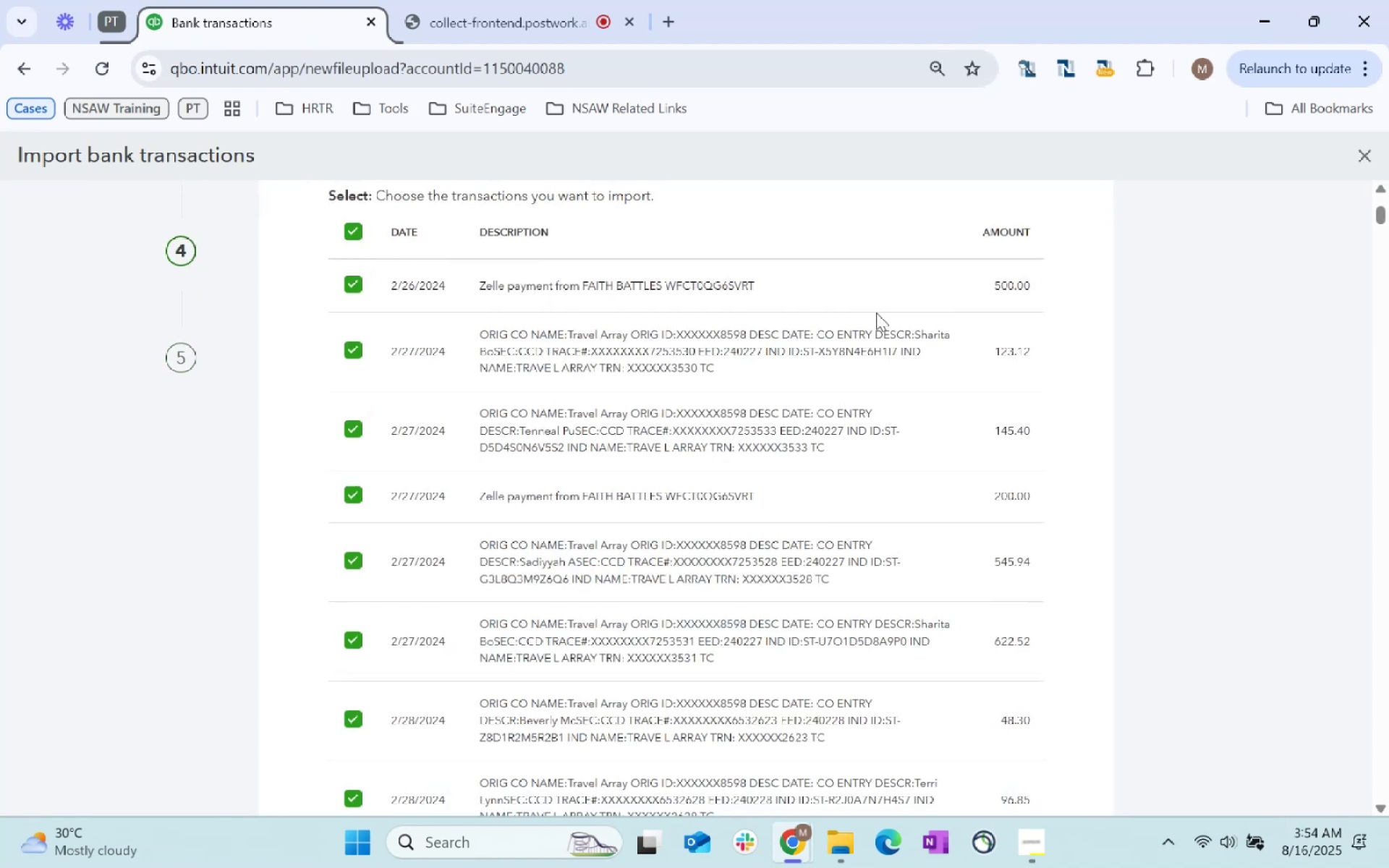 
scroll: coordinate [1240, 721], scroll_direction: down, amount: 425.0
 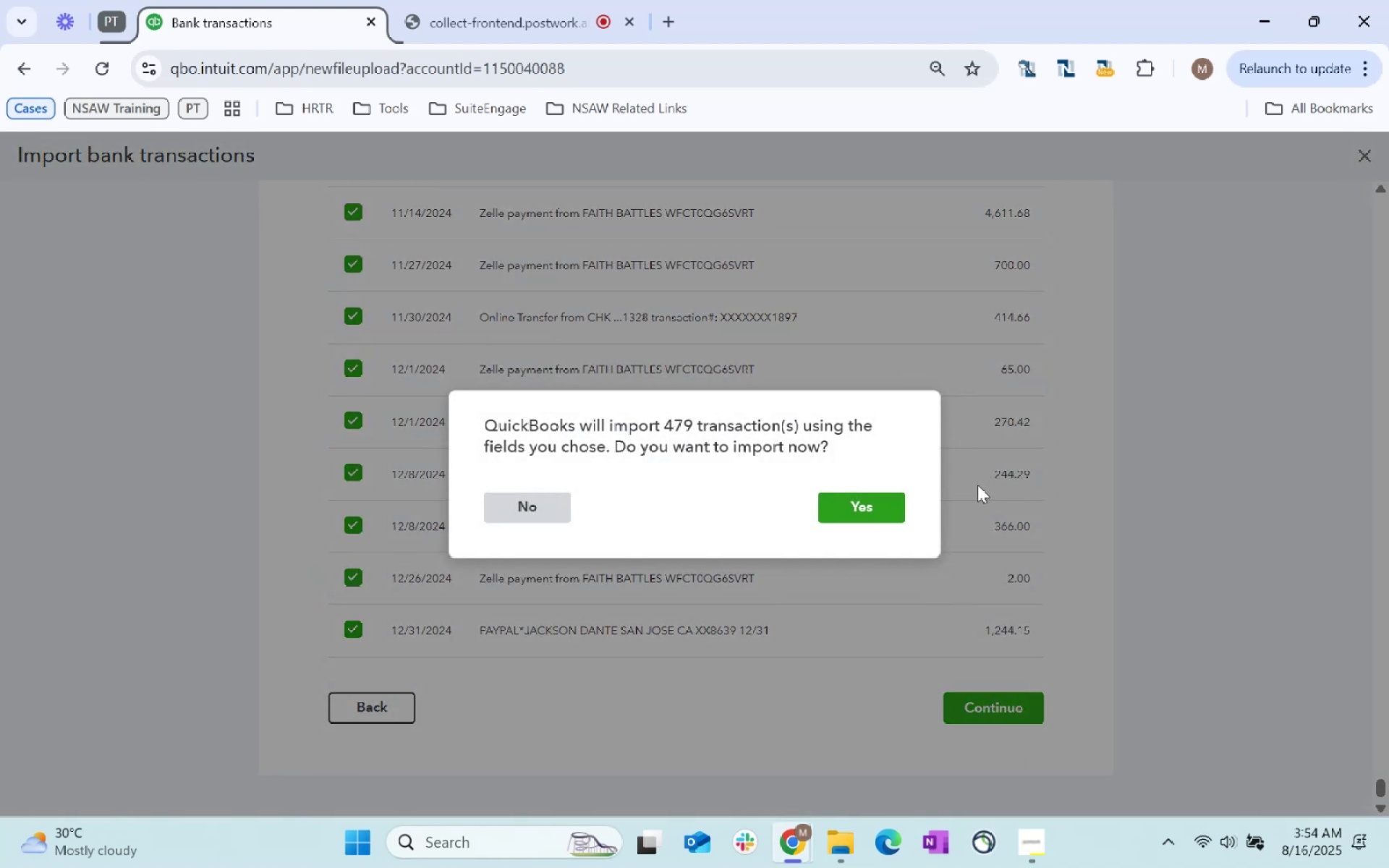 
left_click([984, 711])
 